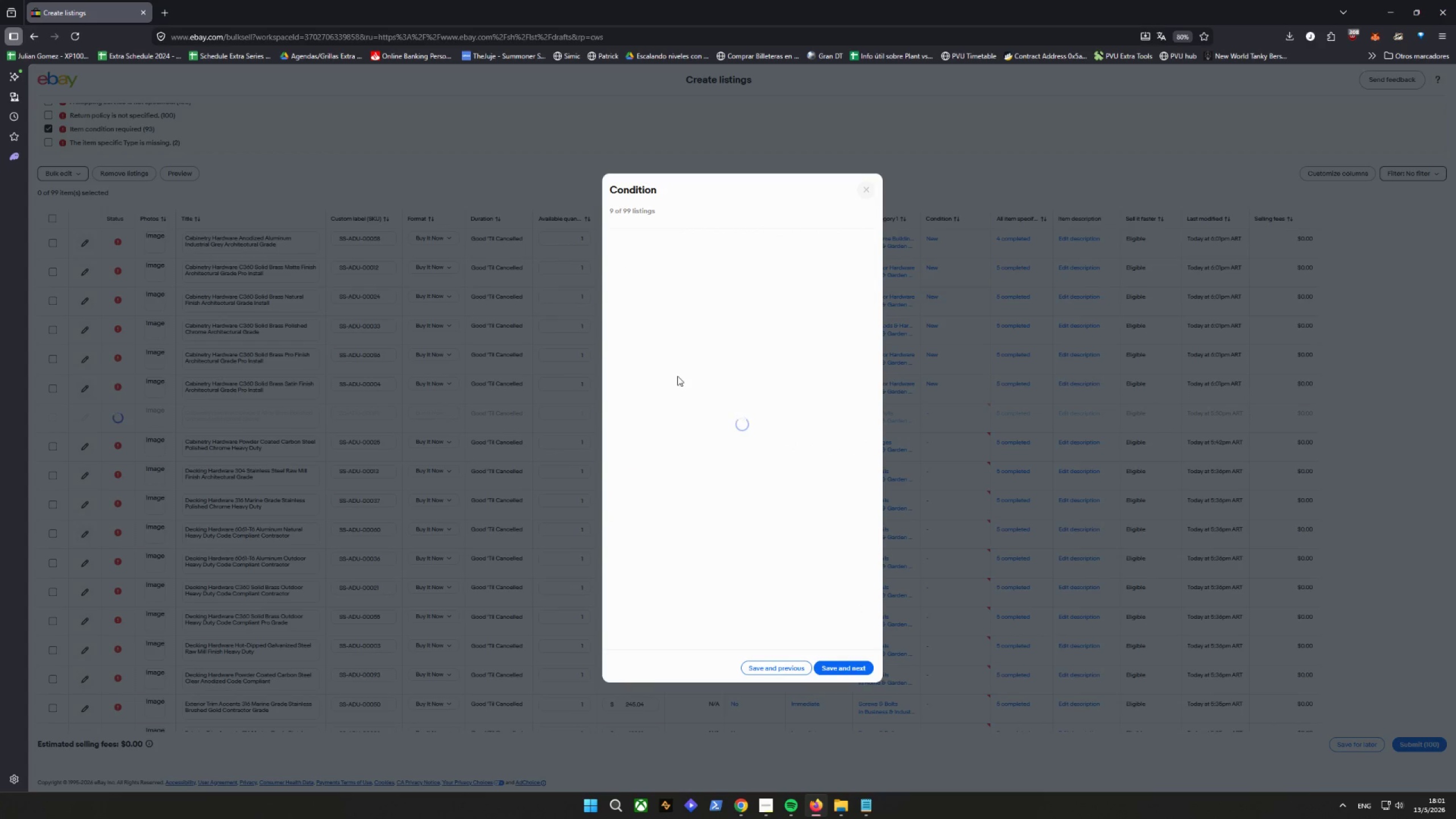 
left_click([613, 275])
 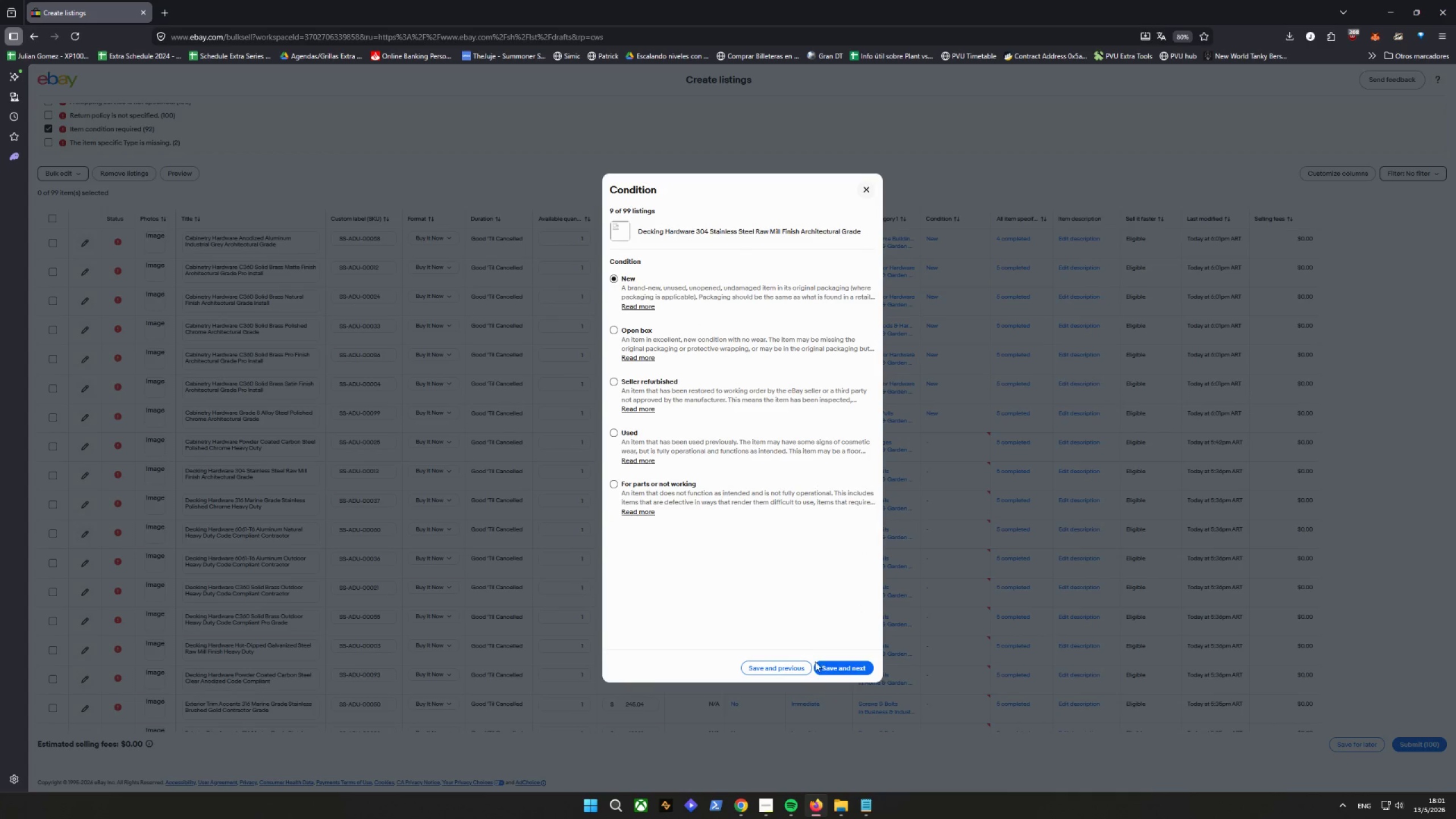 
left_click([845, 671])
 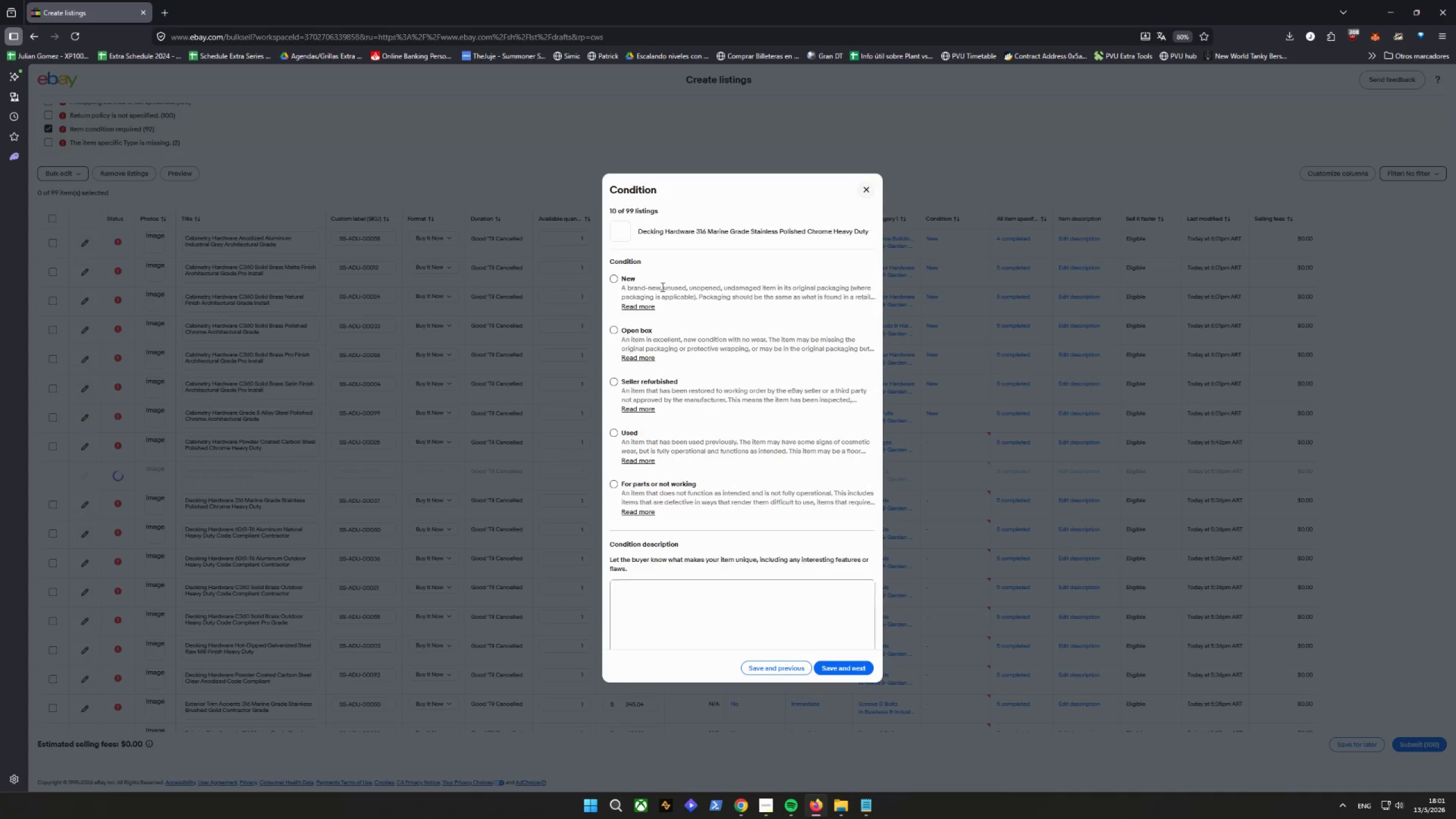 
left_click([620, 282])
 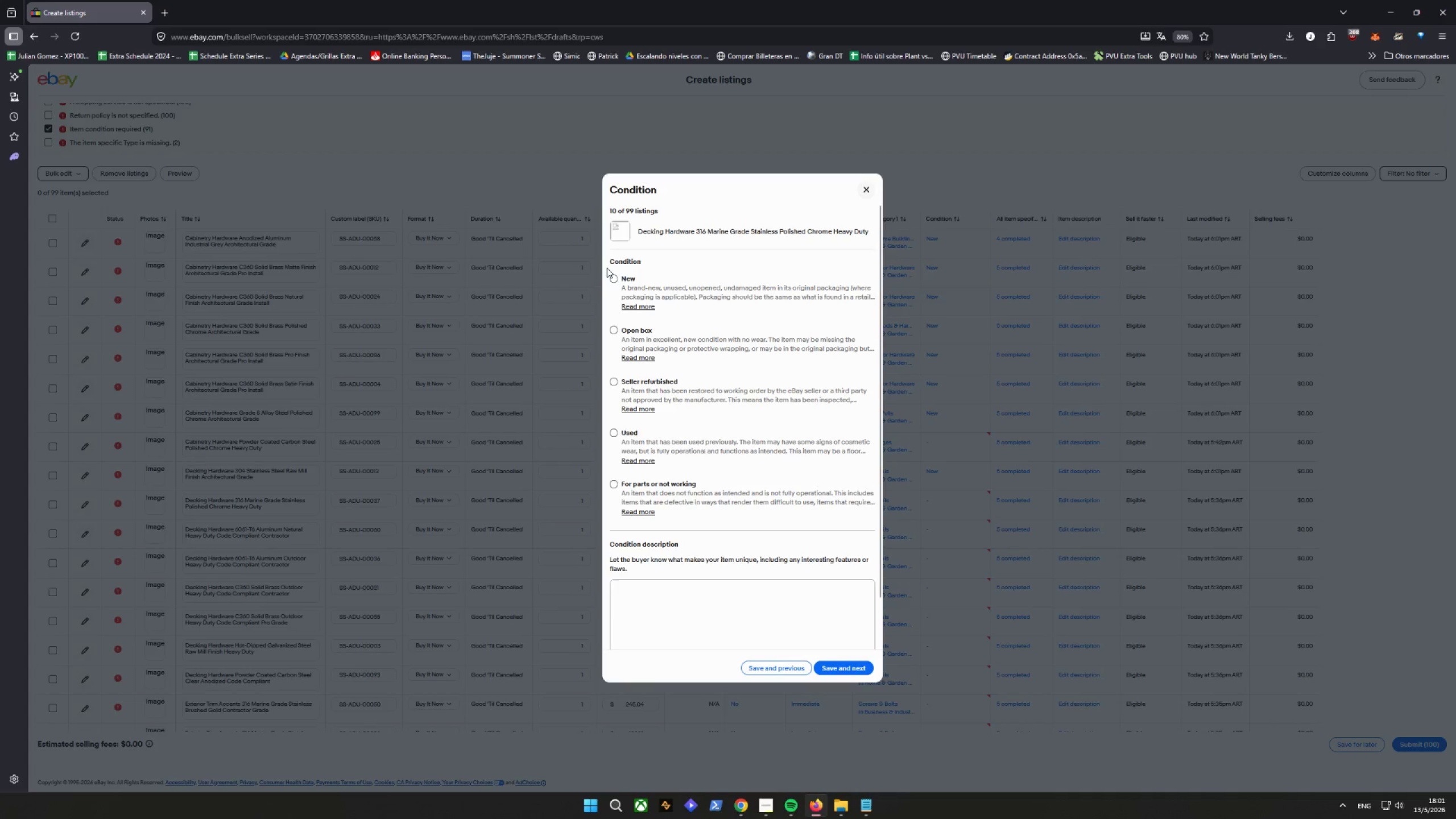 
double_click([617, 285])
 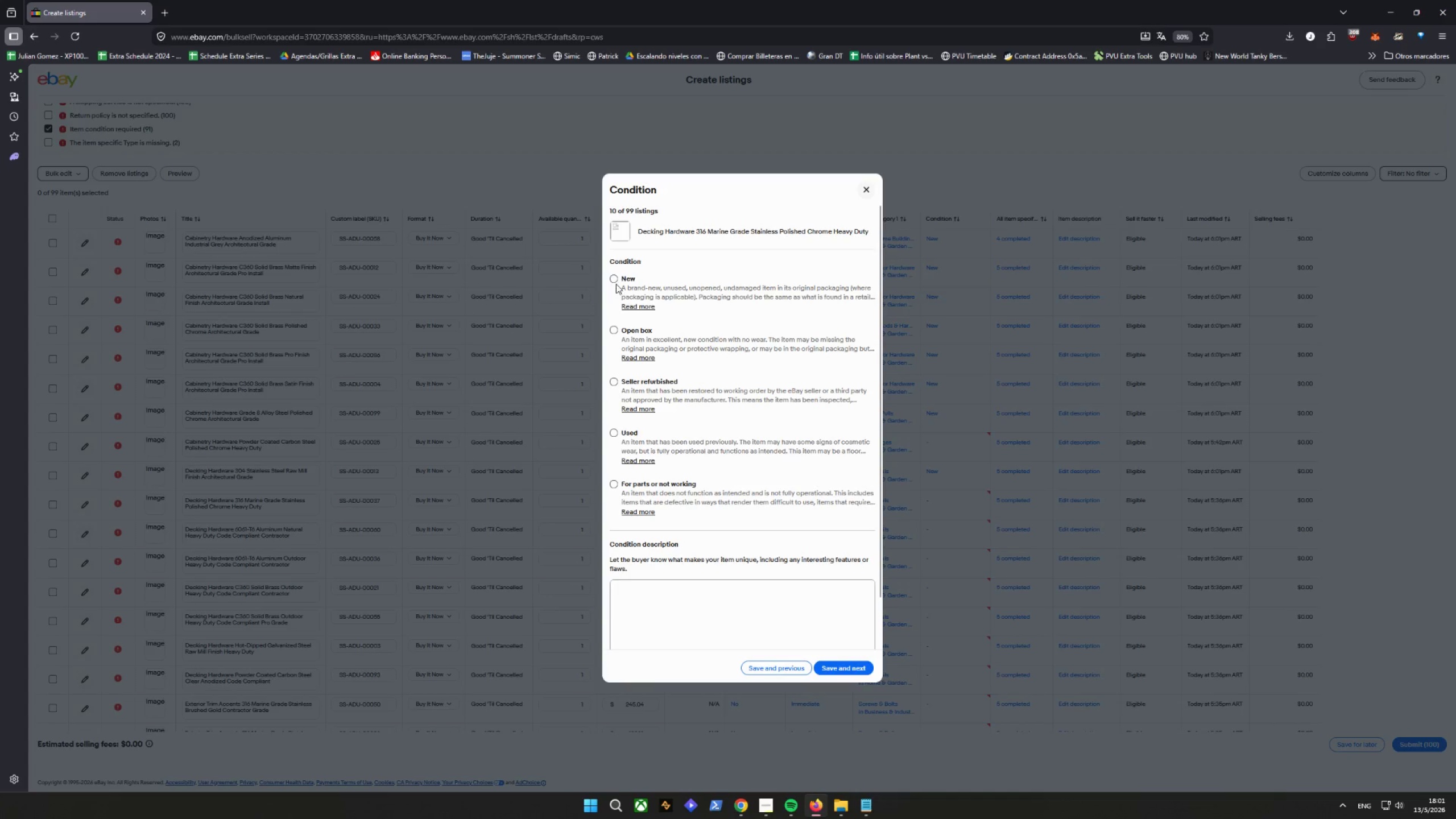 
triple_click([611, 276])
 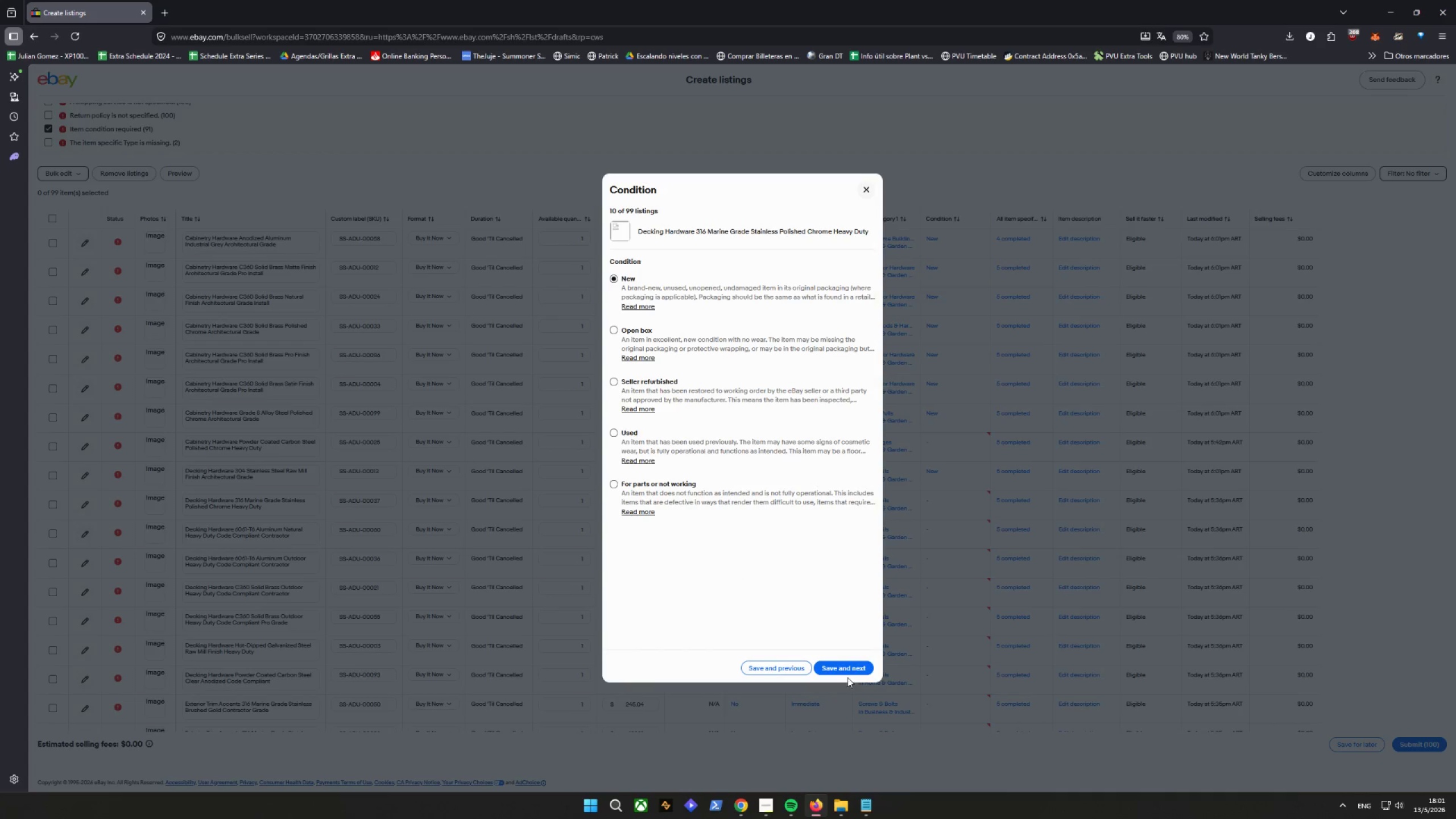 
double_click([846, 672])
 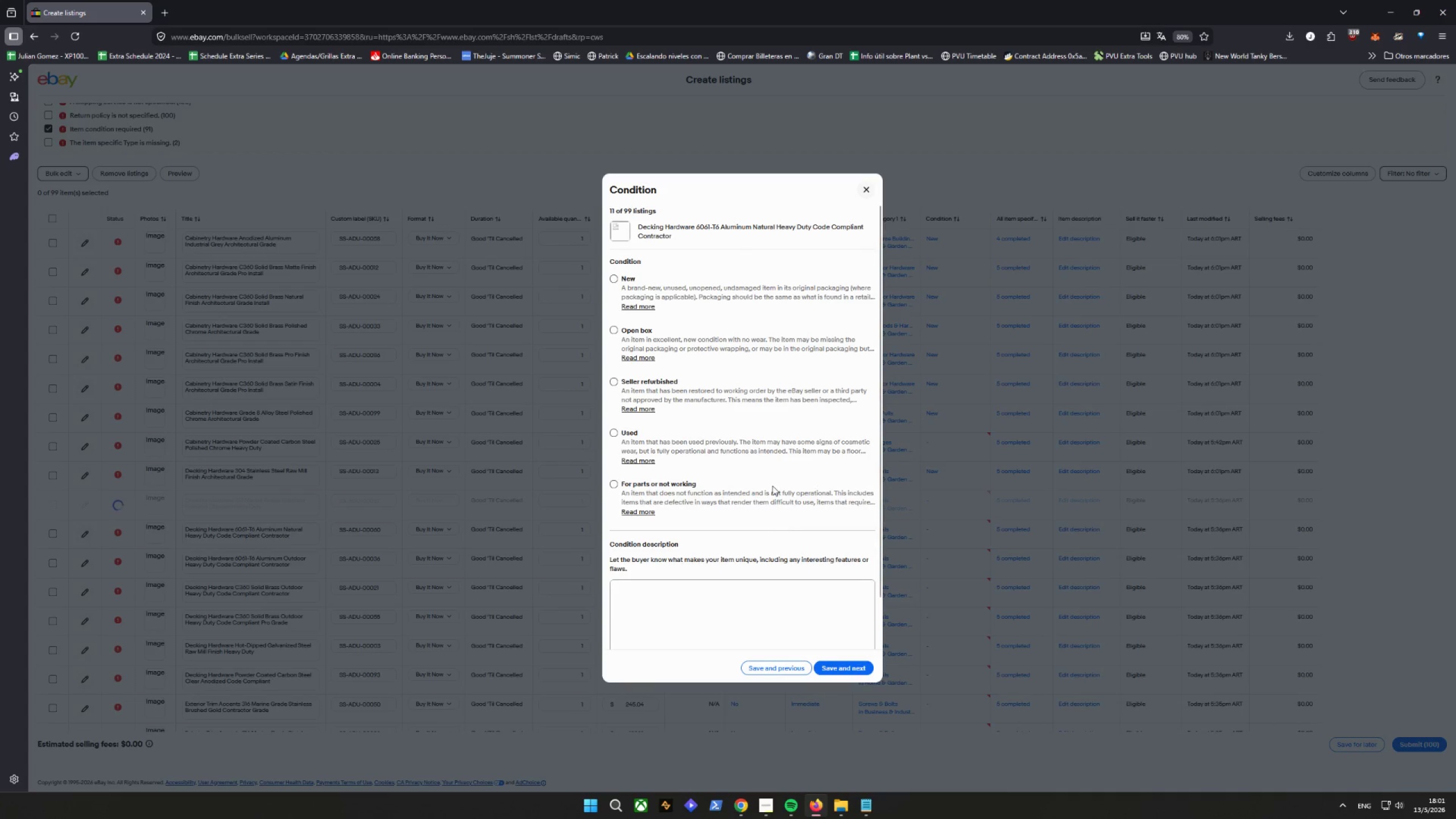 
left_click([618, 283])
 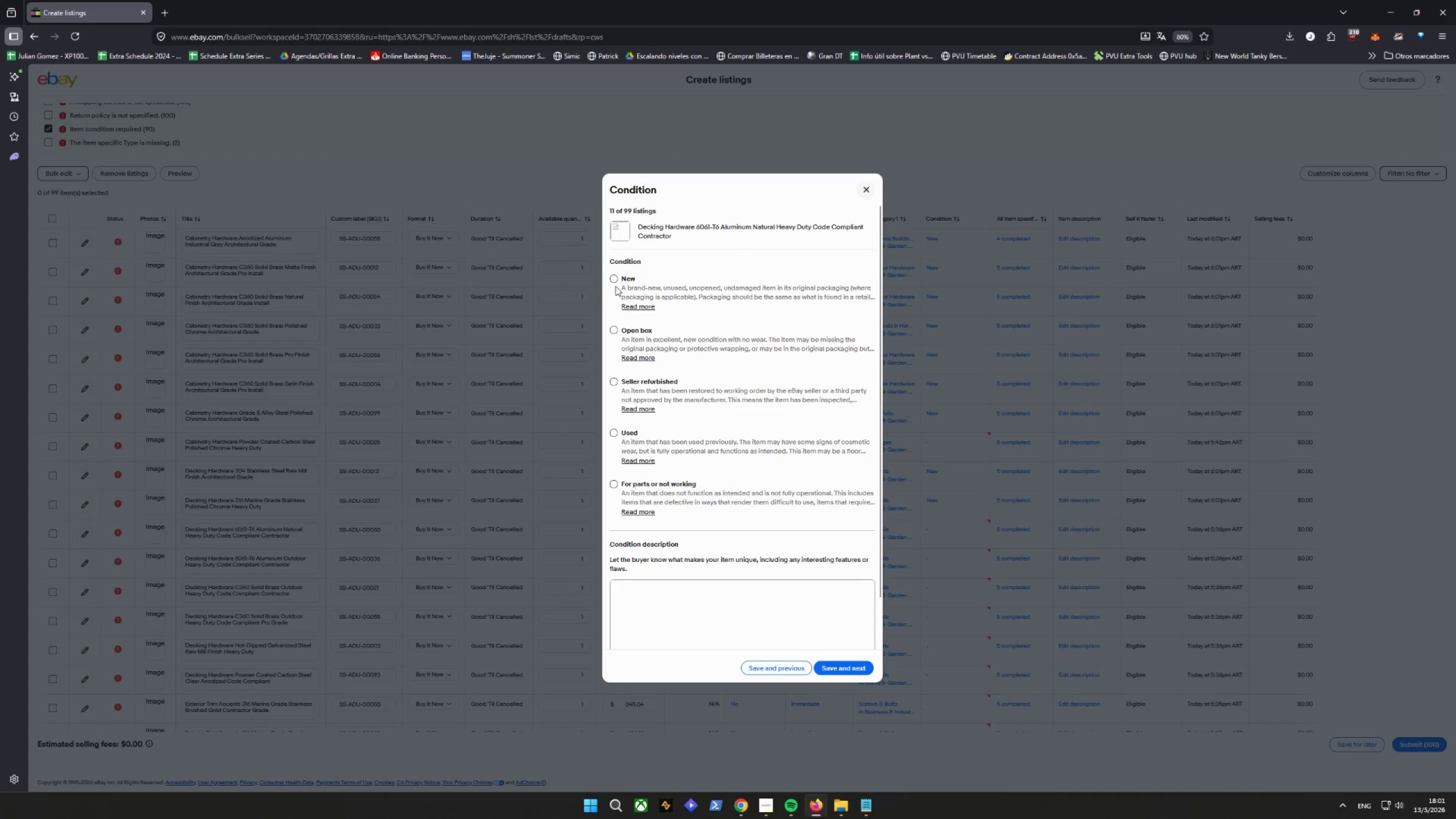 
left_click([612, 279])
 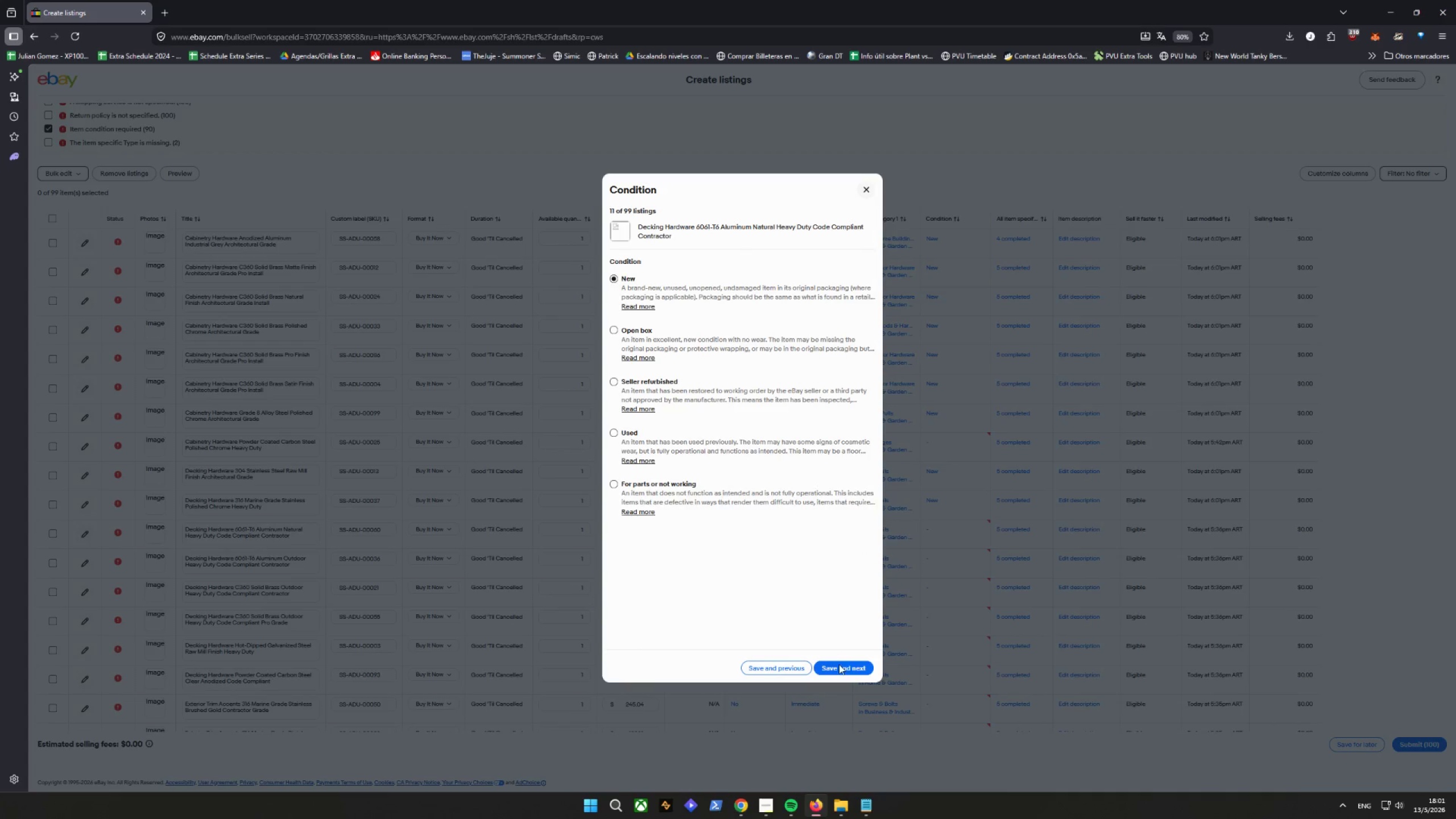 
left_click([846, 667])
 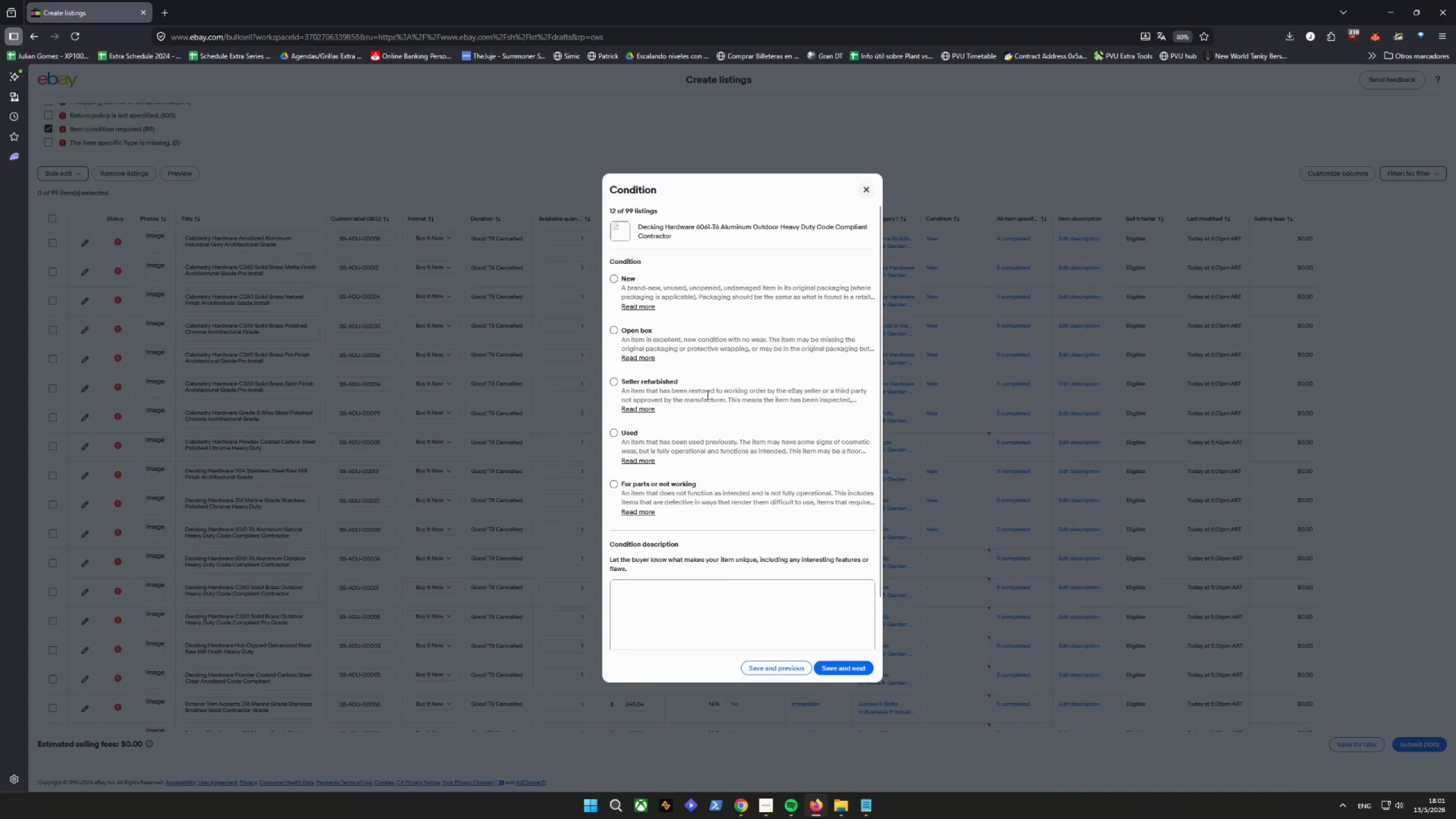 
left_click([611, 279])
 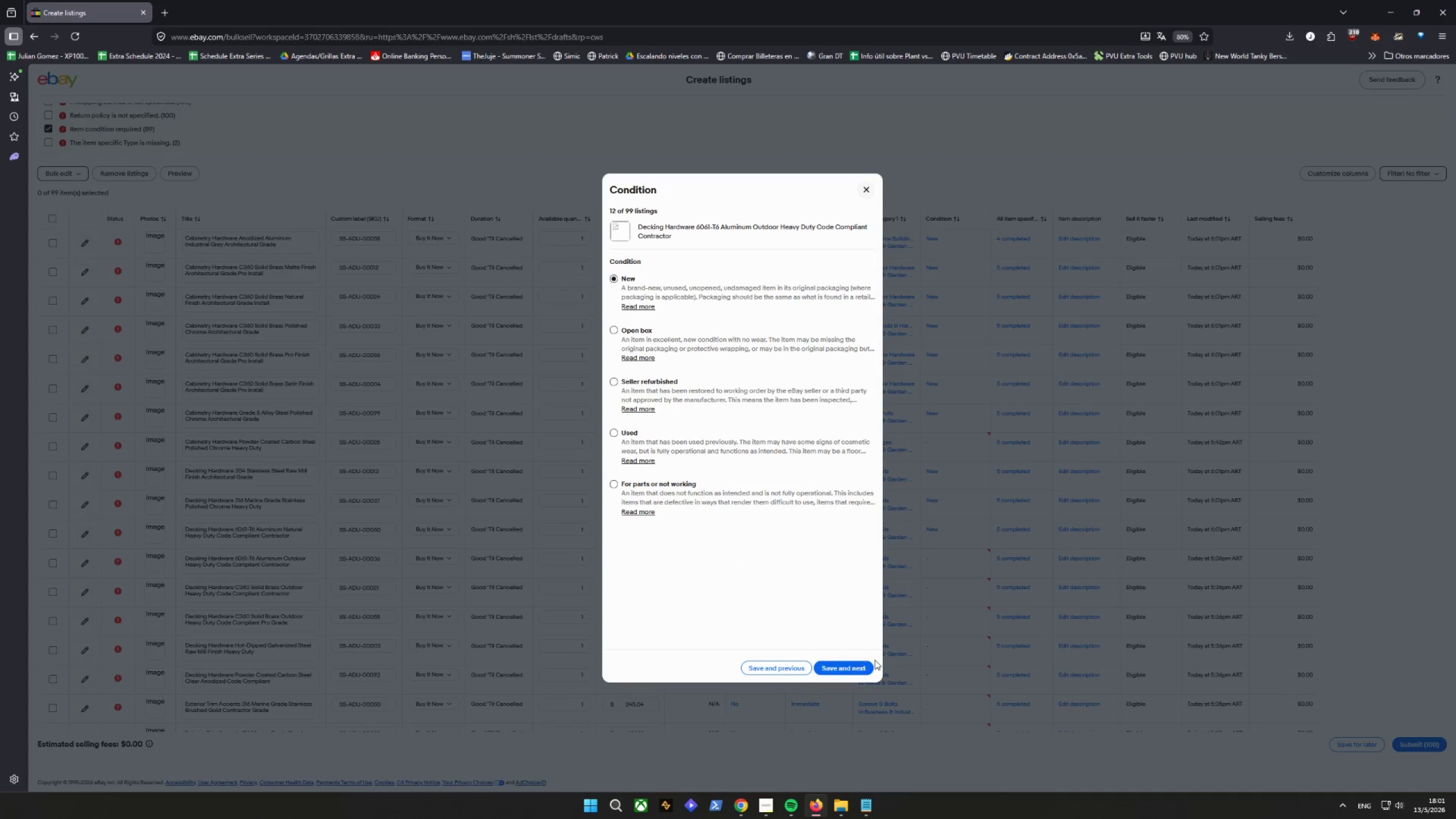 
left_click([844, 664])
 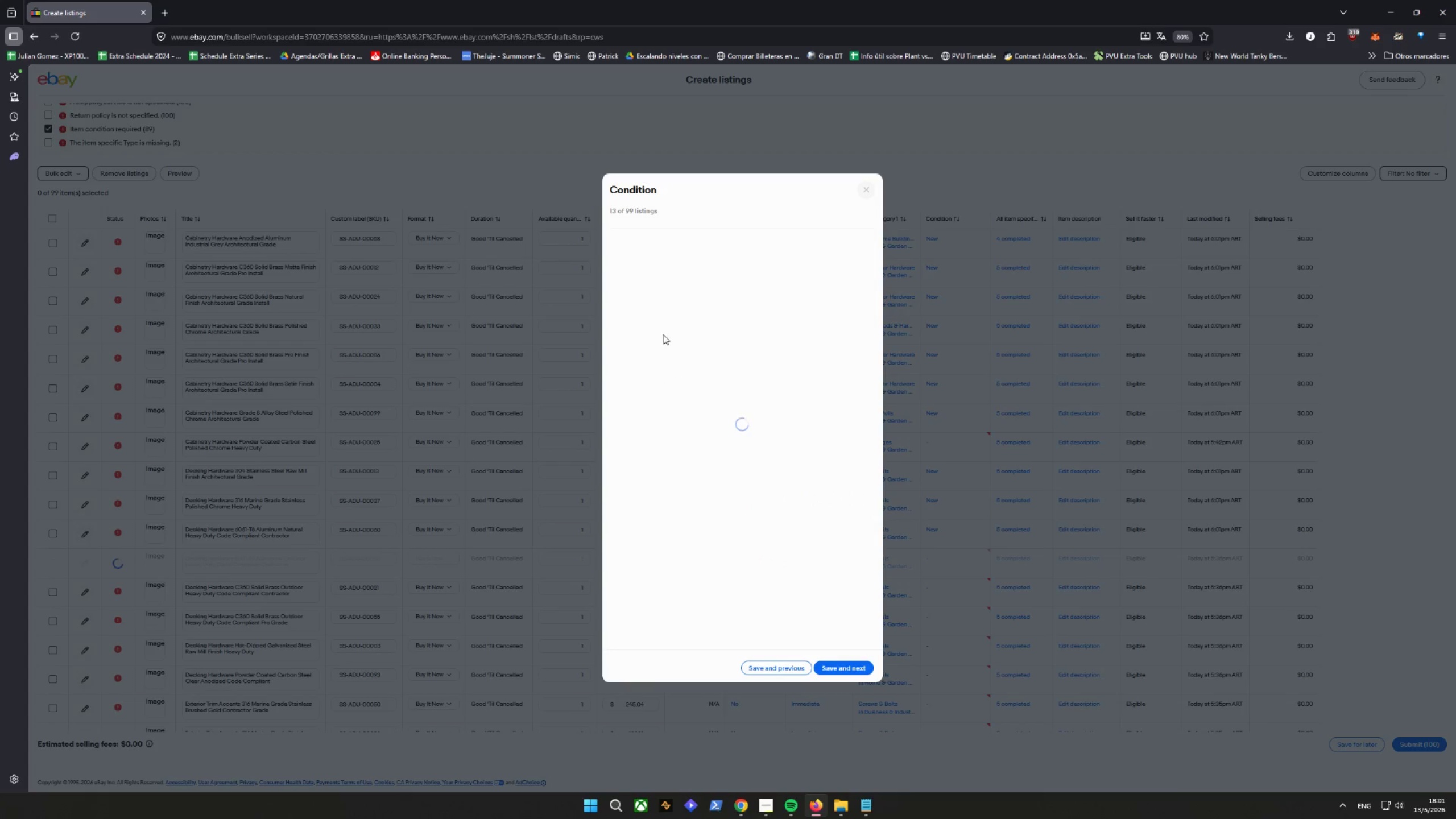 
left_click([629, 282])
 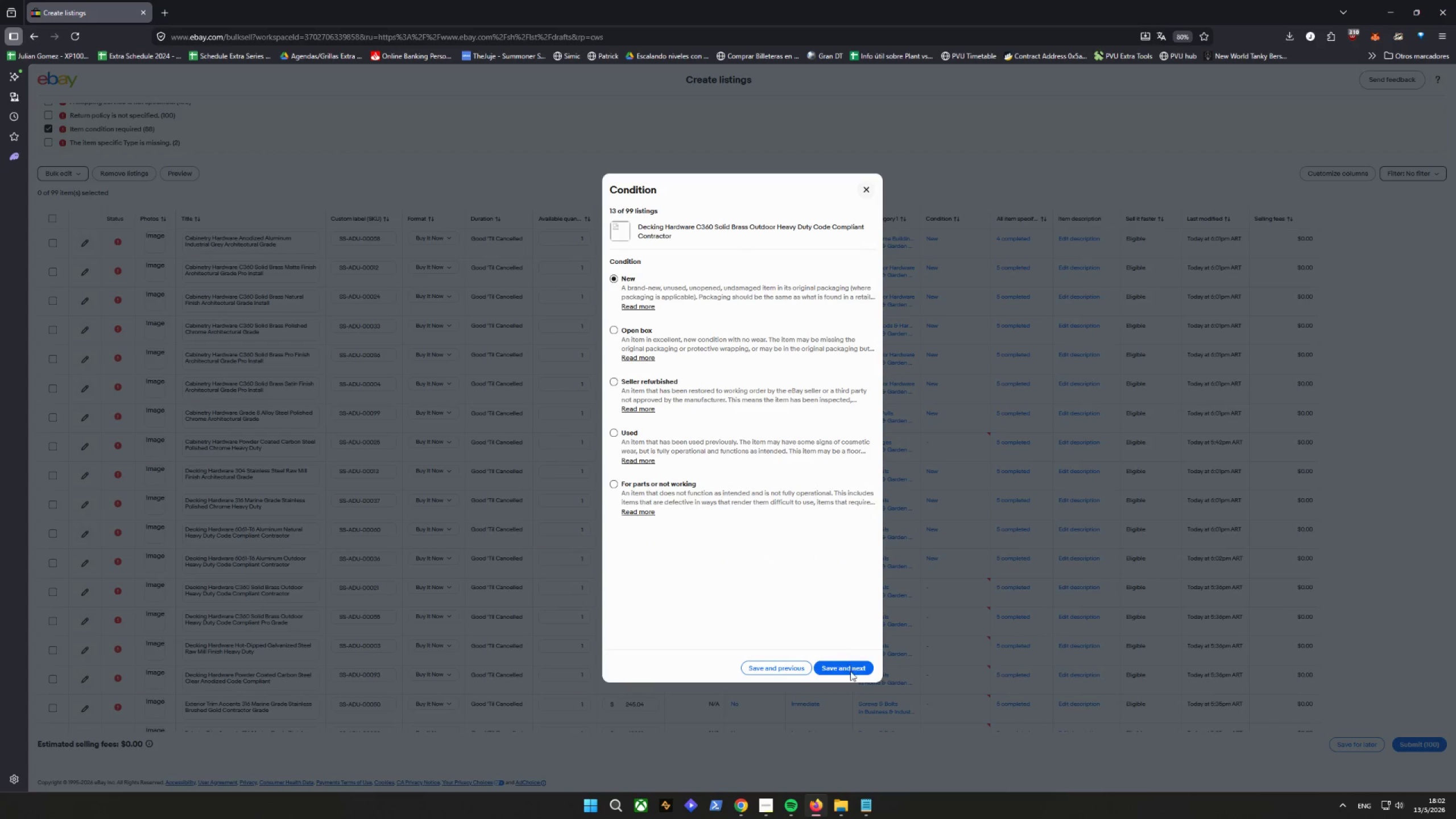 
left_click([850, 670])
 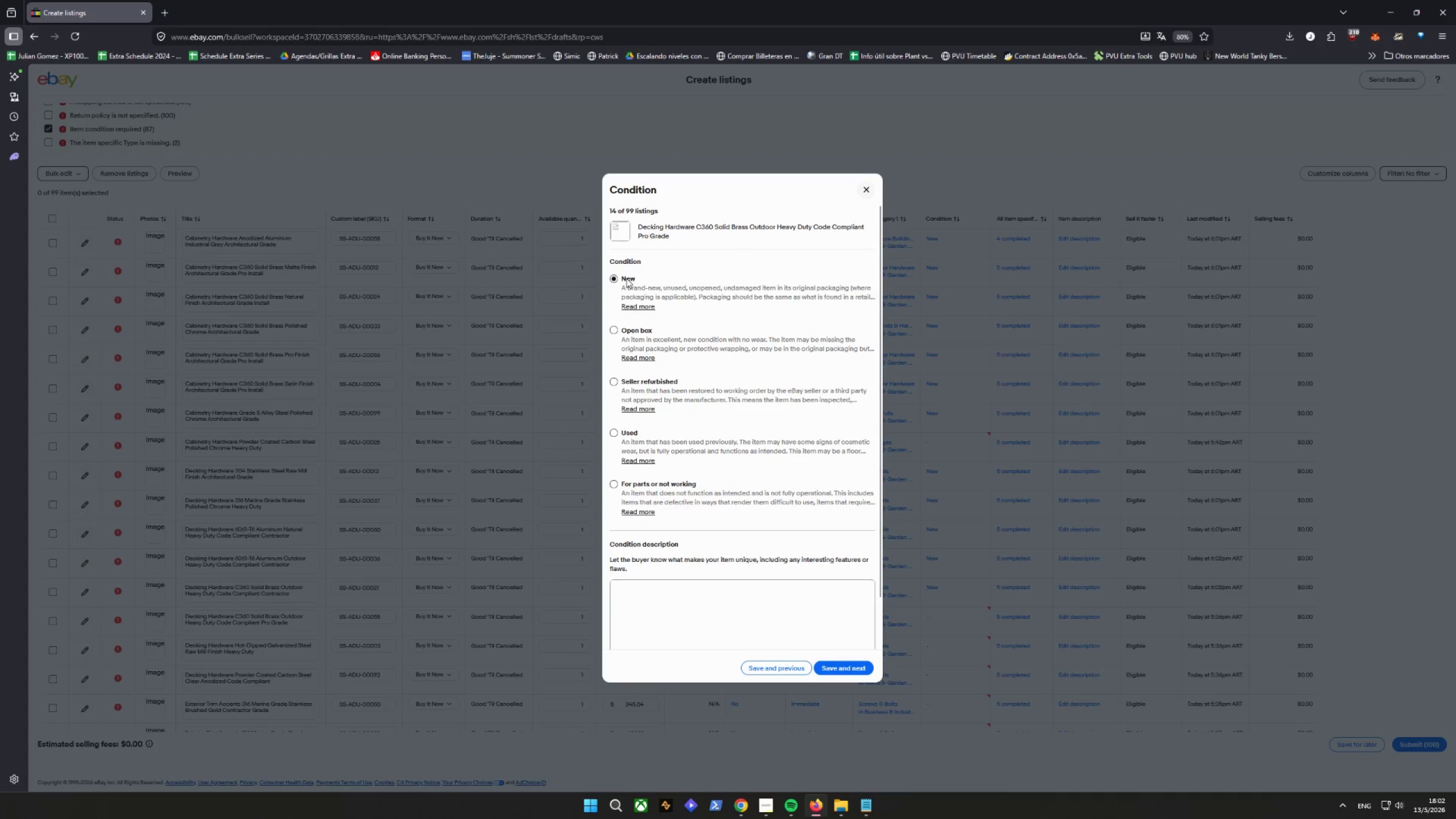 
left_click([851, 668])
 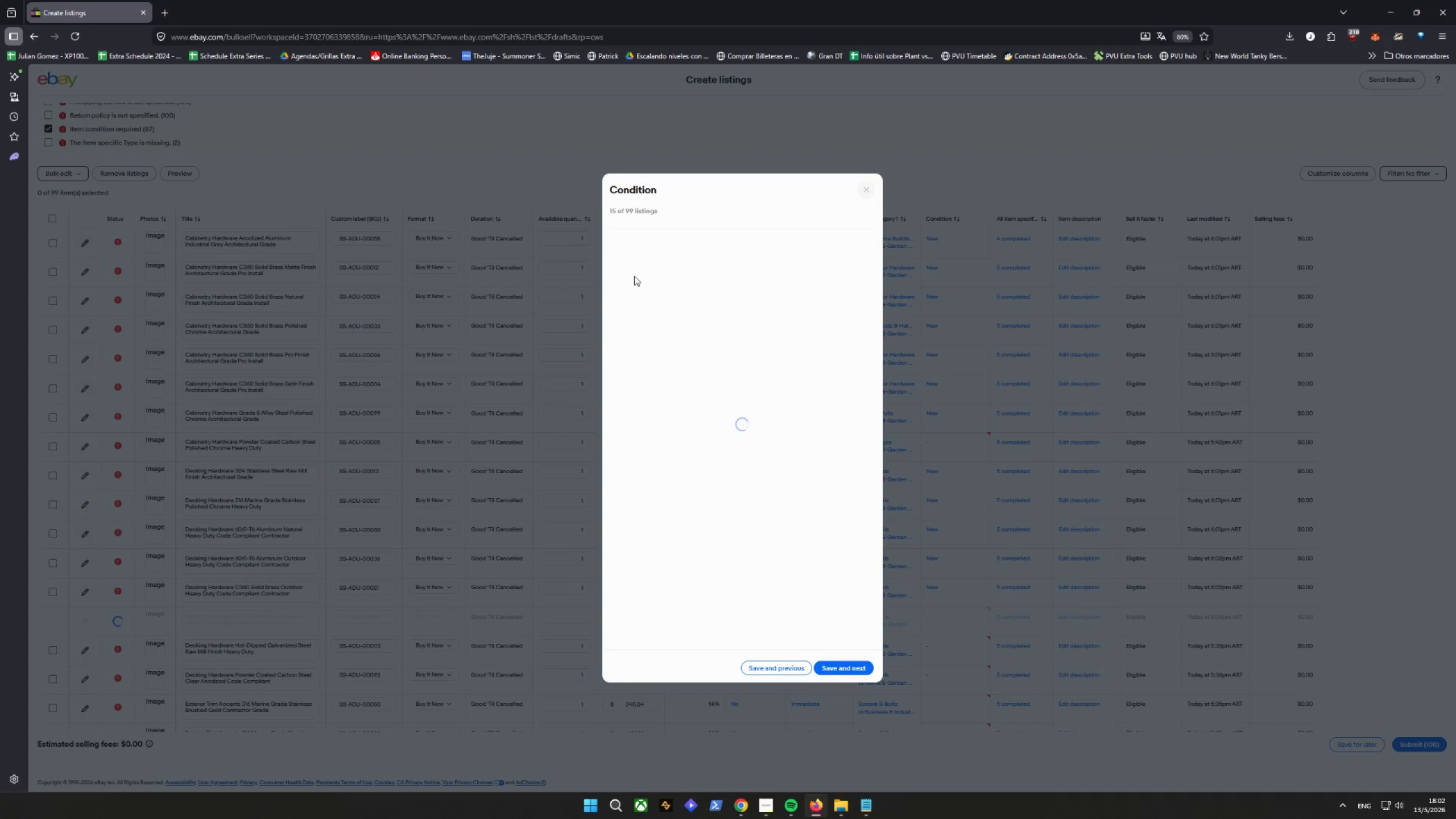 
left_click([616, 277])
 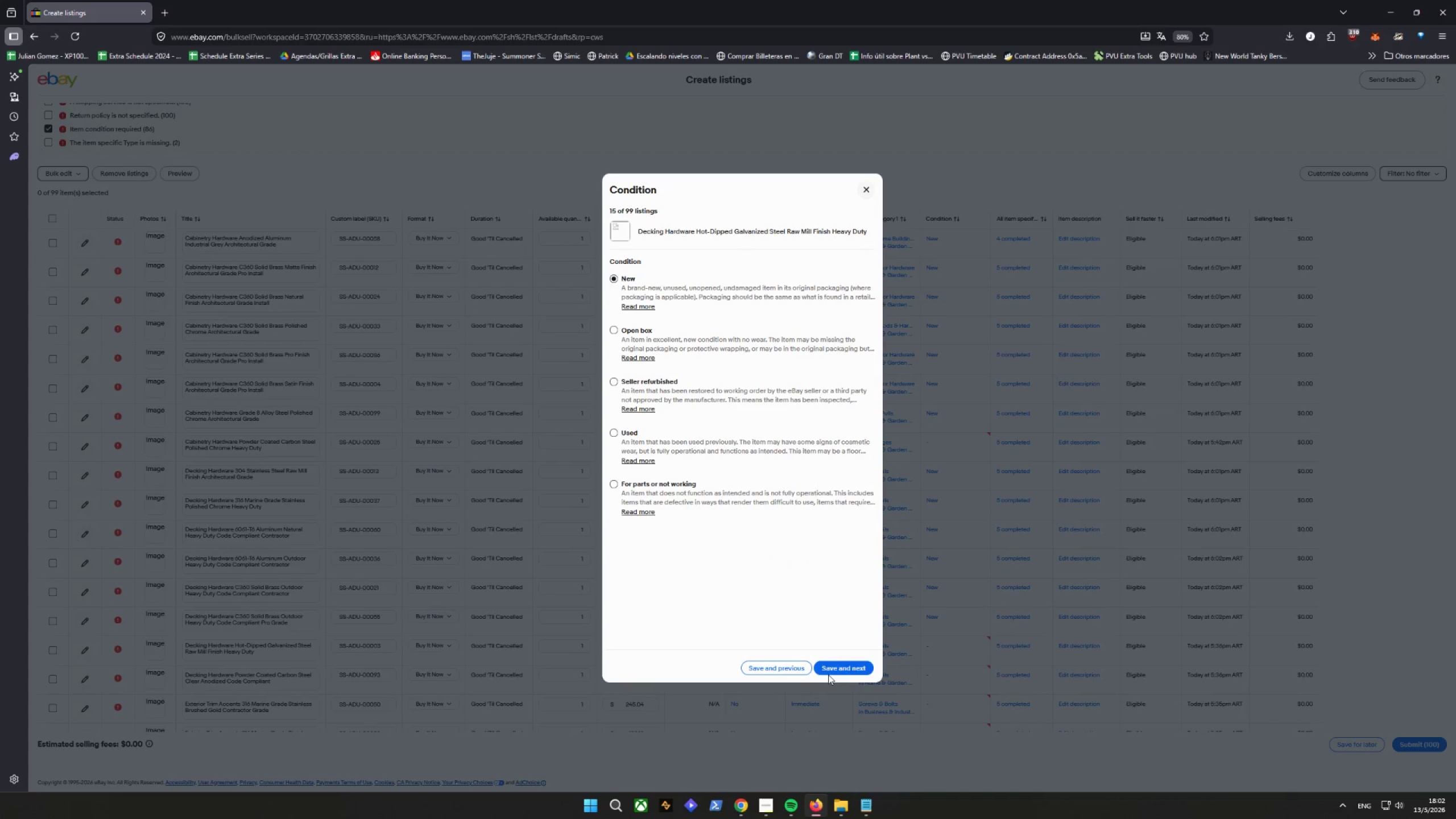 
left_click([828, 673])
 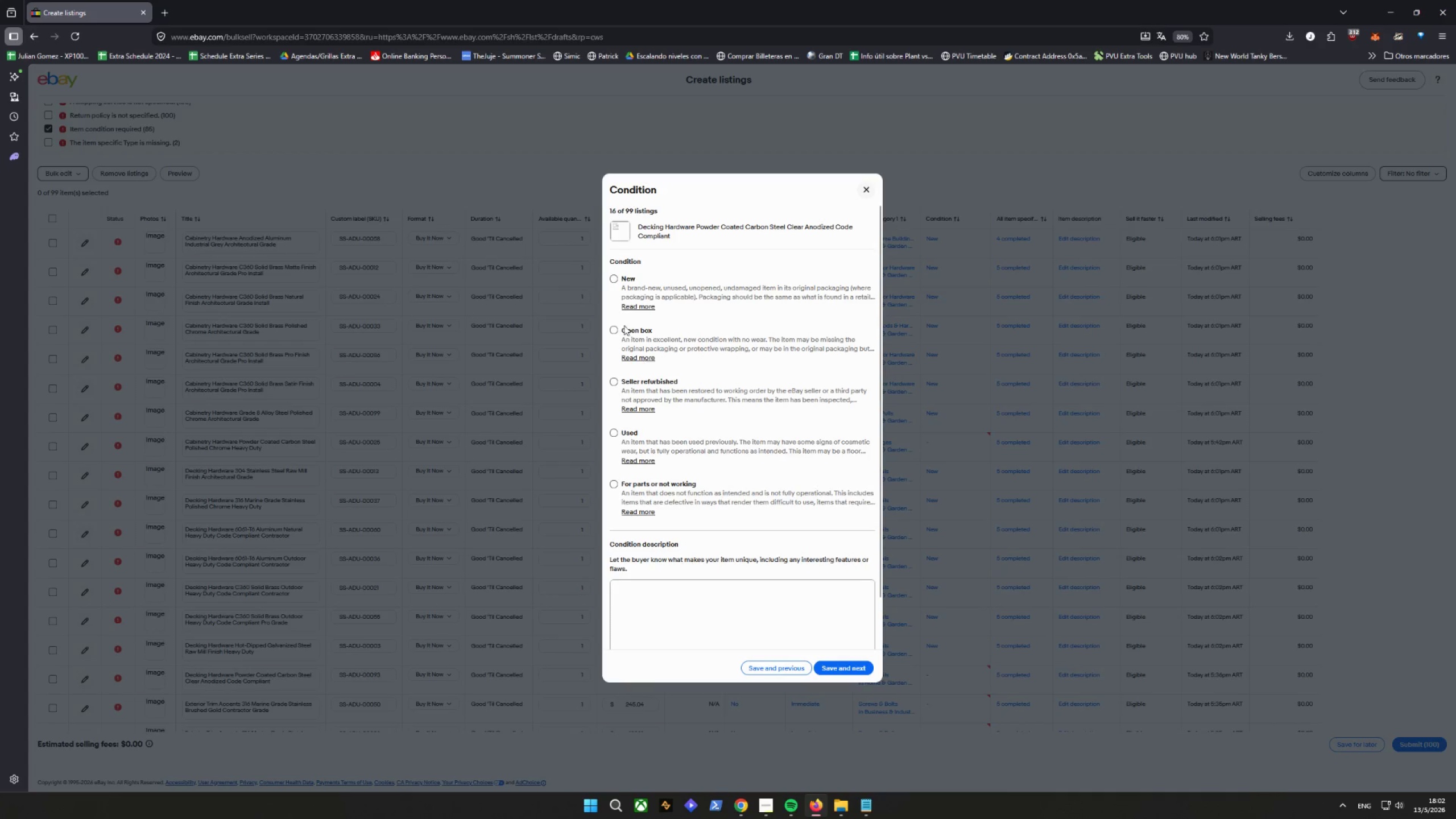 
double_click([617, 282])
 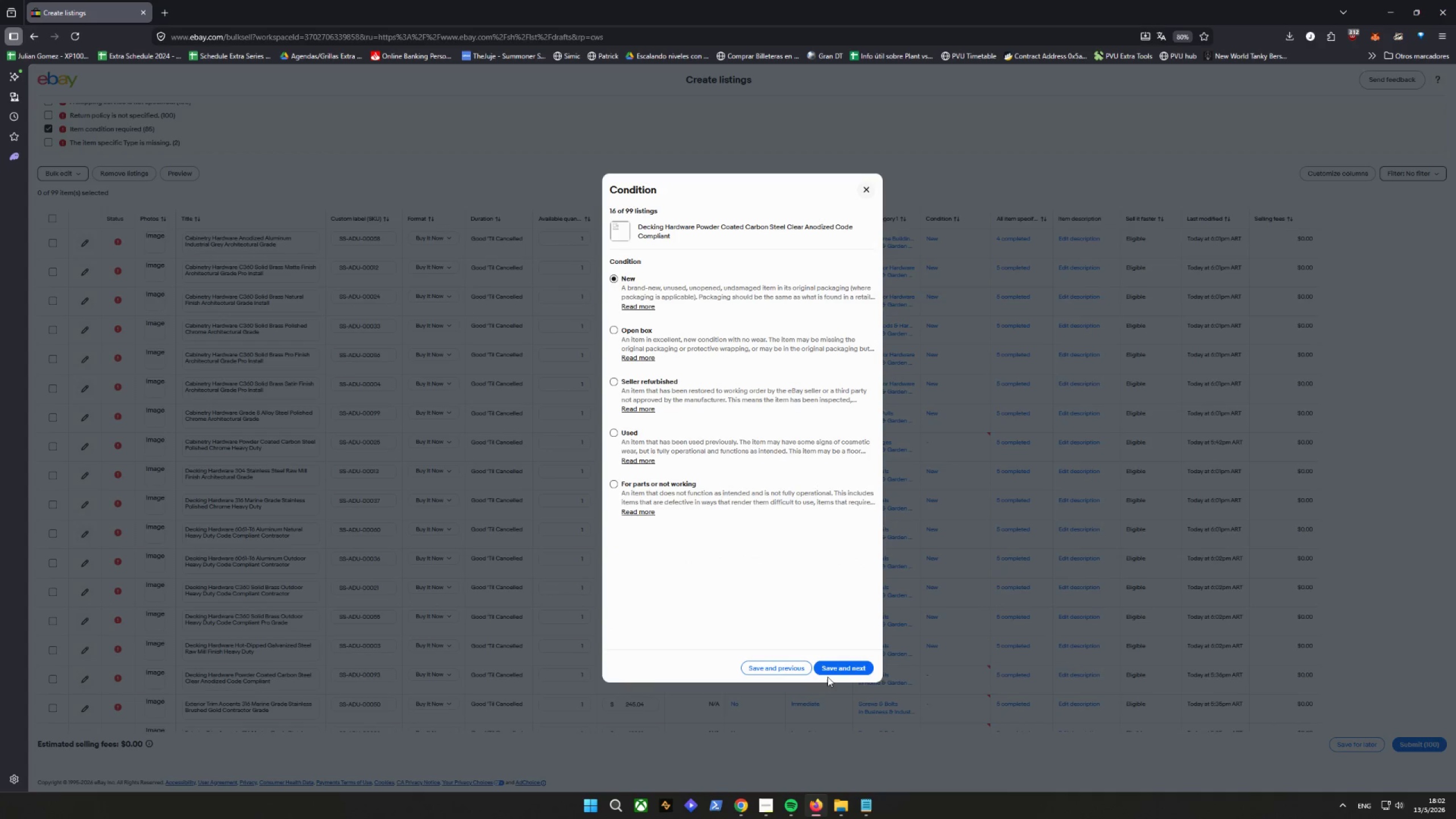 
left_click([847, 672])
 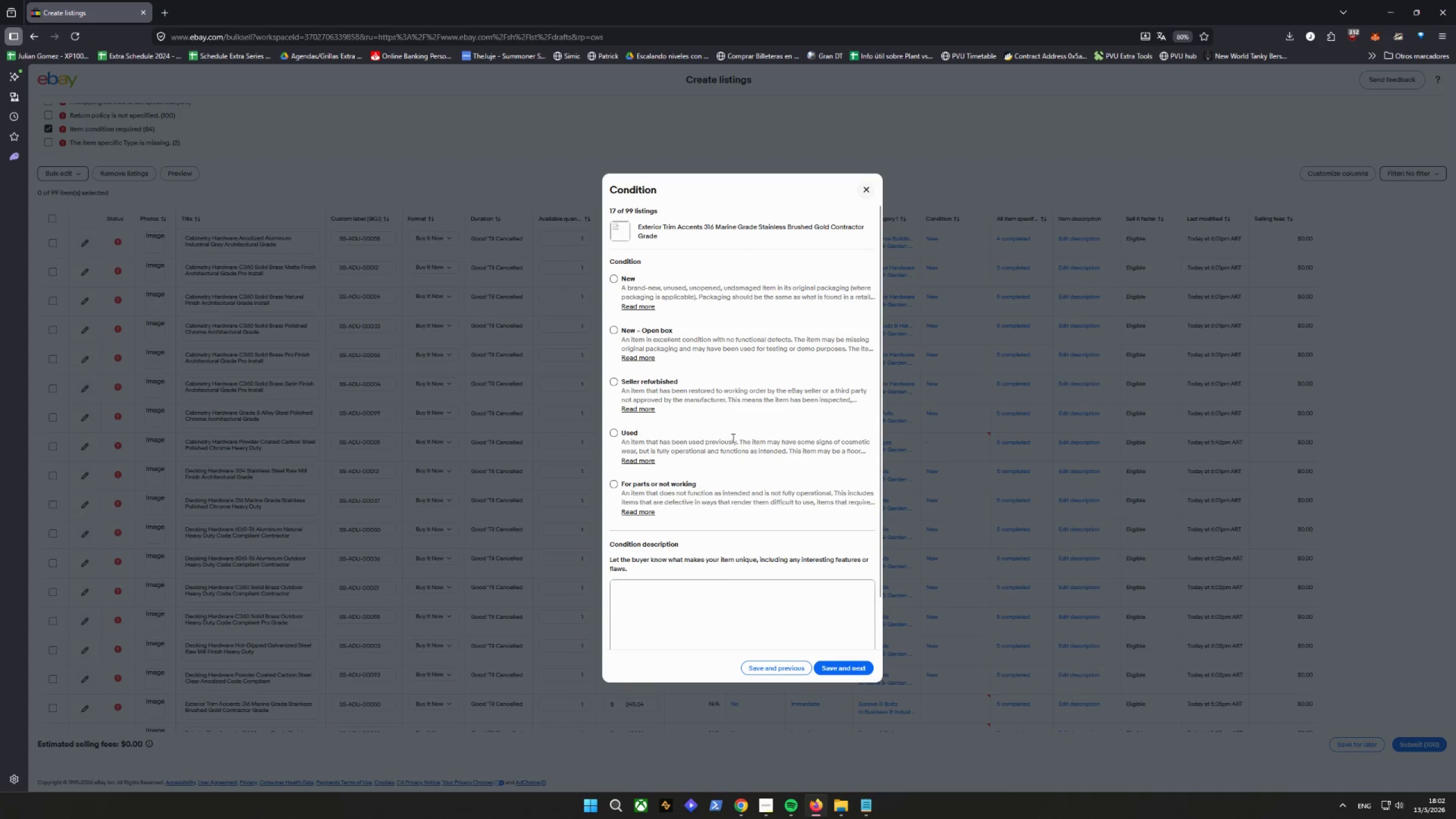 
wait(6.95)
 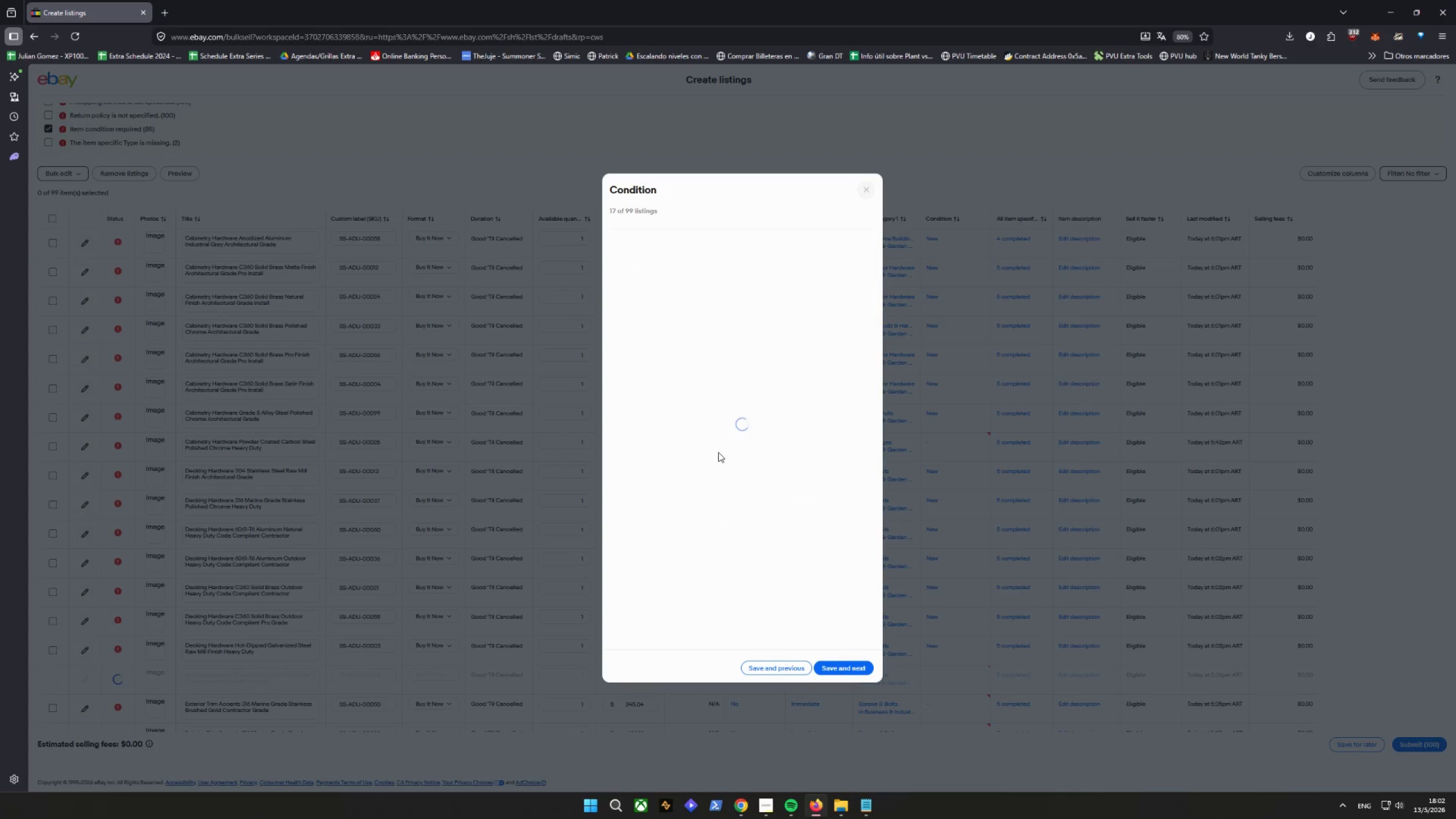 
double_click([622, 275])
 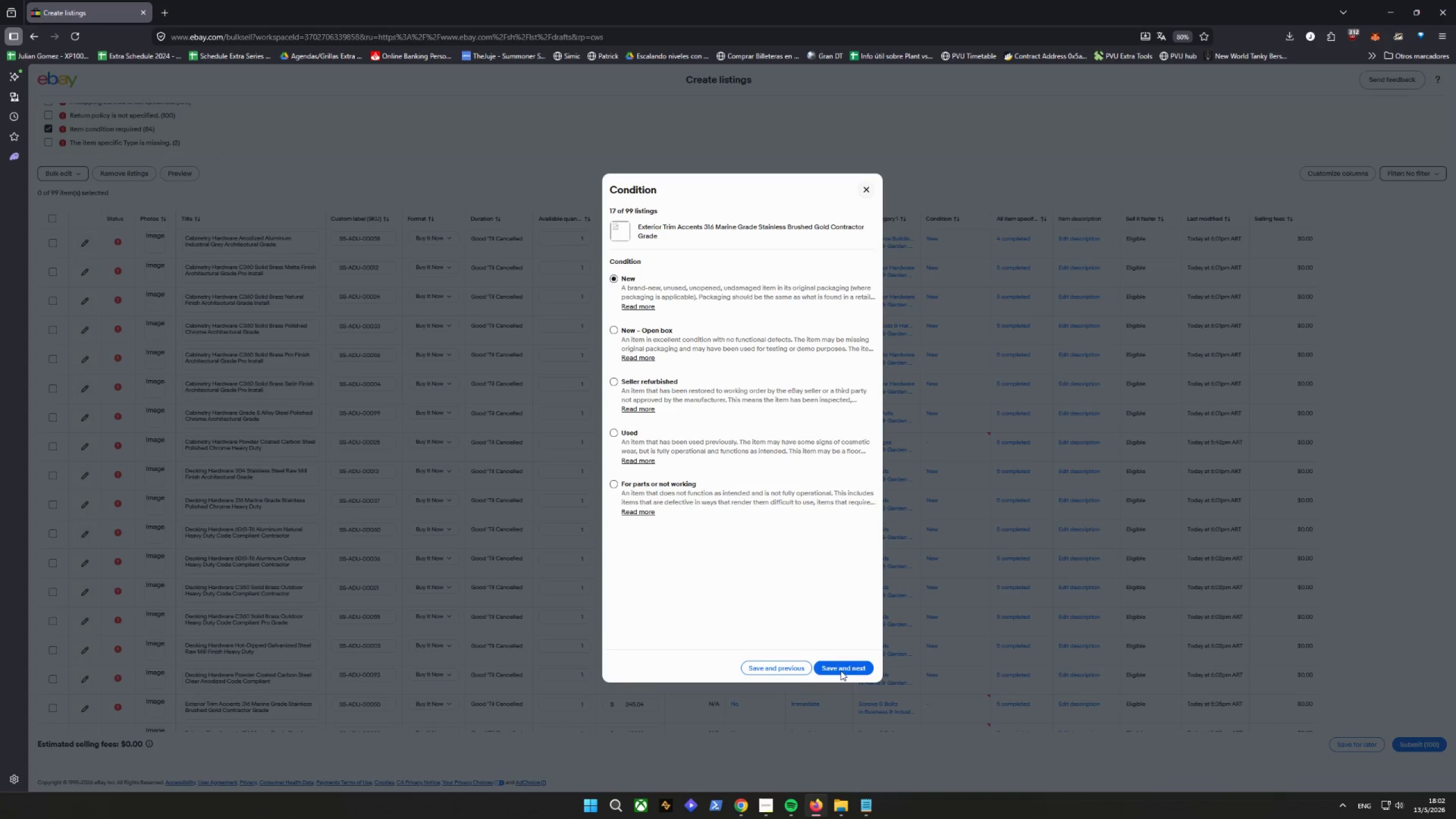 
left_click([841, 669])
 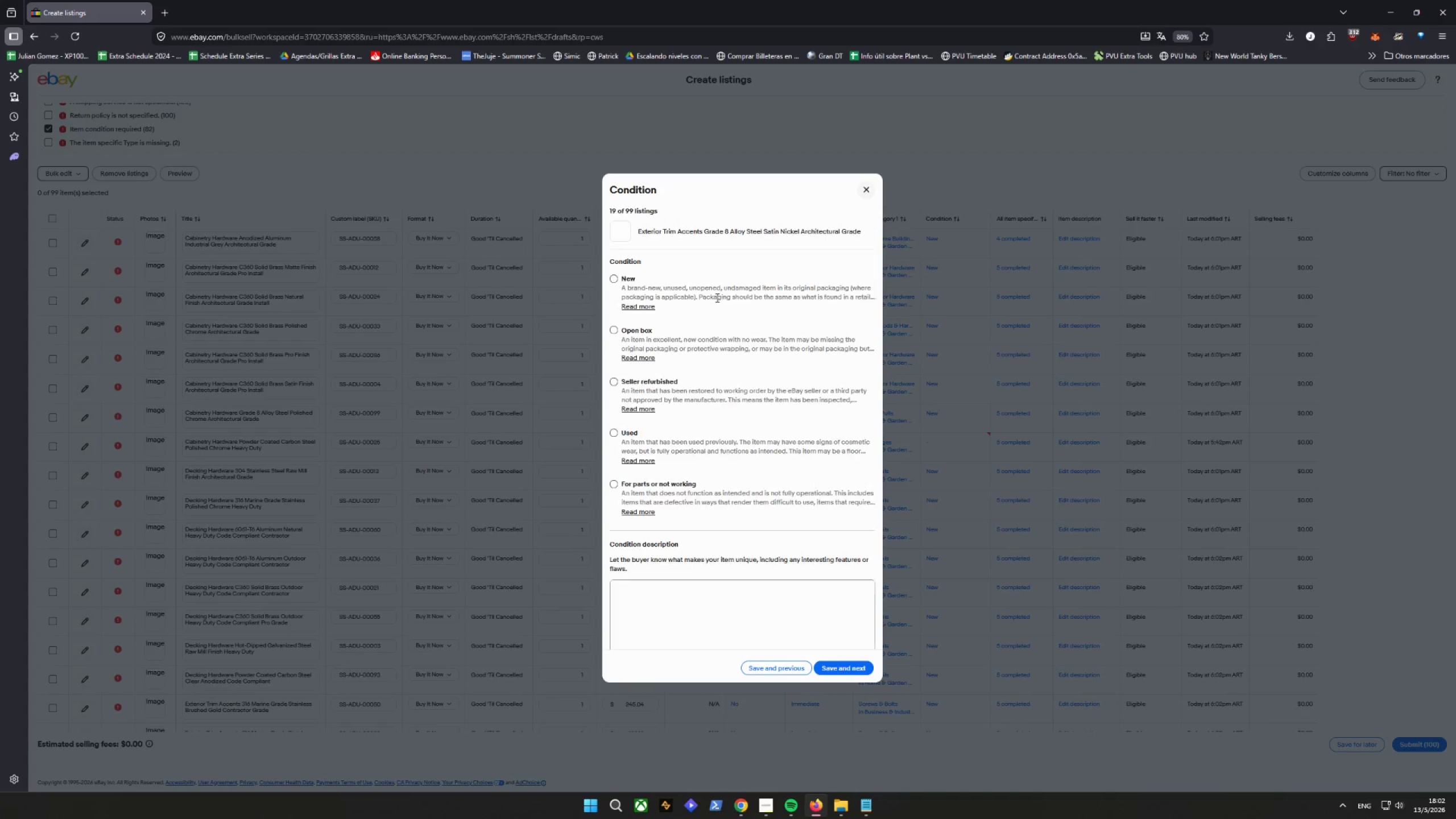 
wait(7.29)
 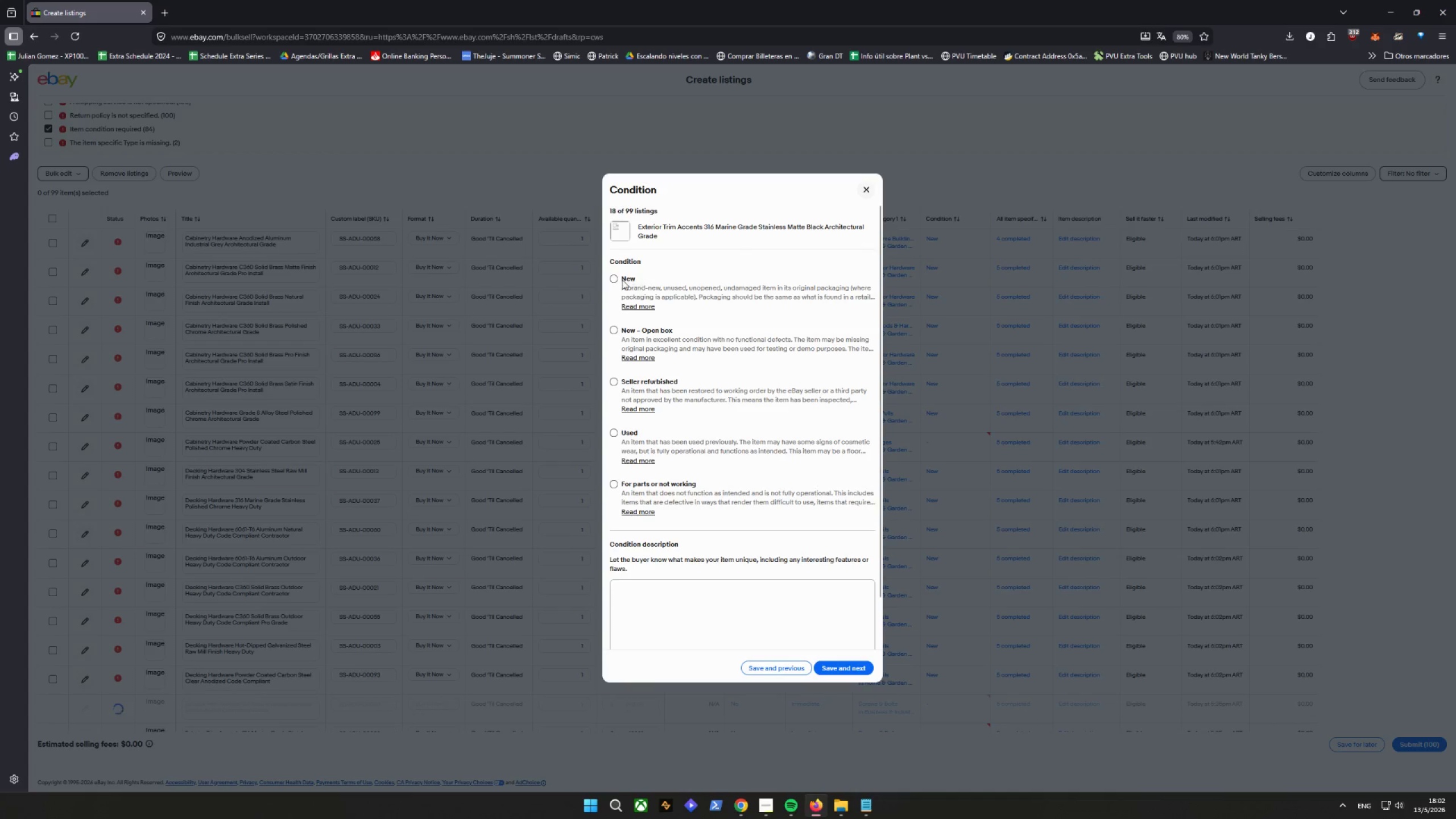 
left_click([616, 279])
 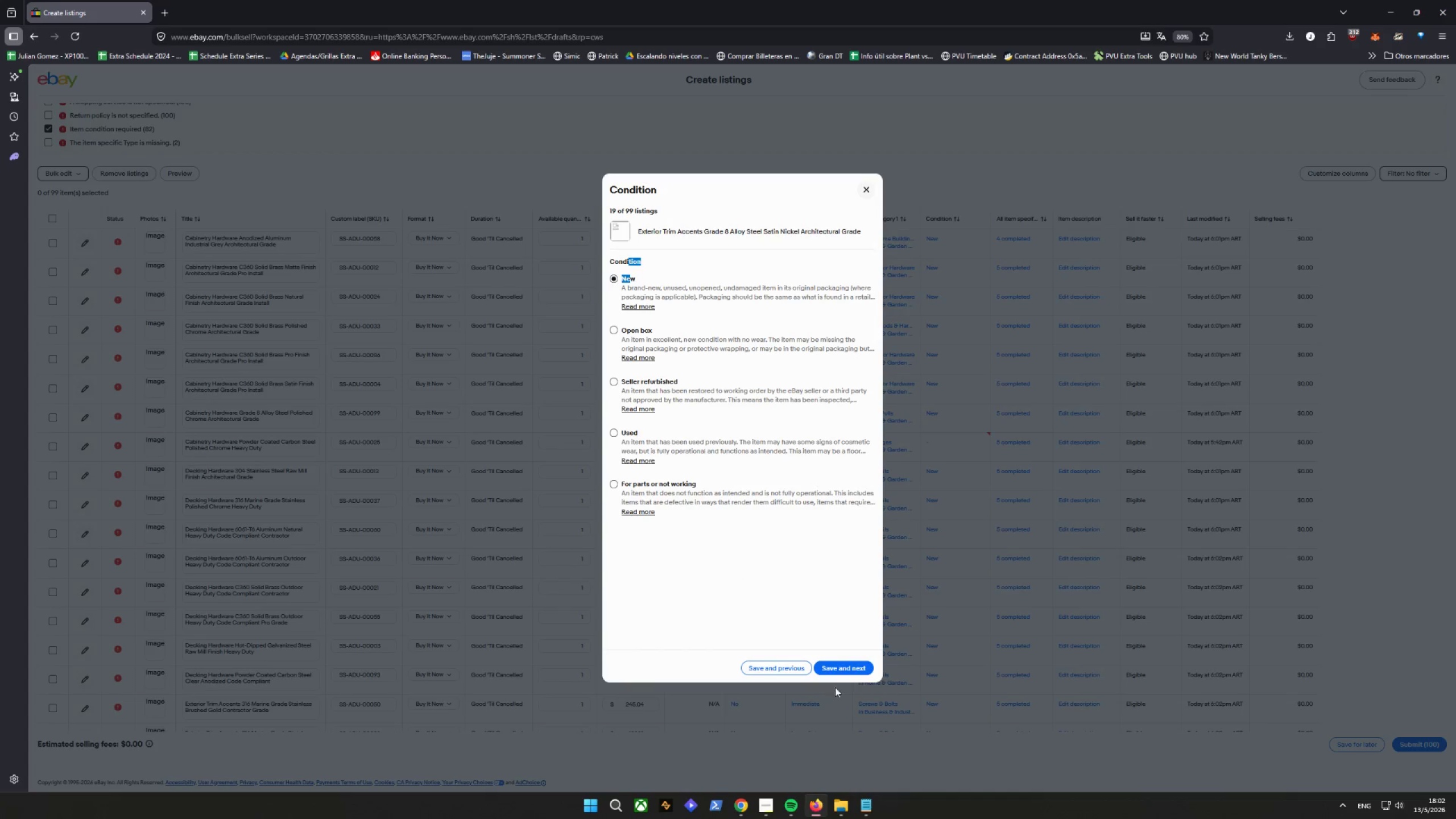 
left_click([835, 665])
 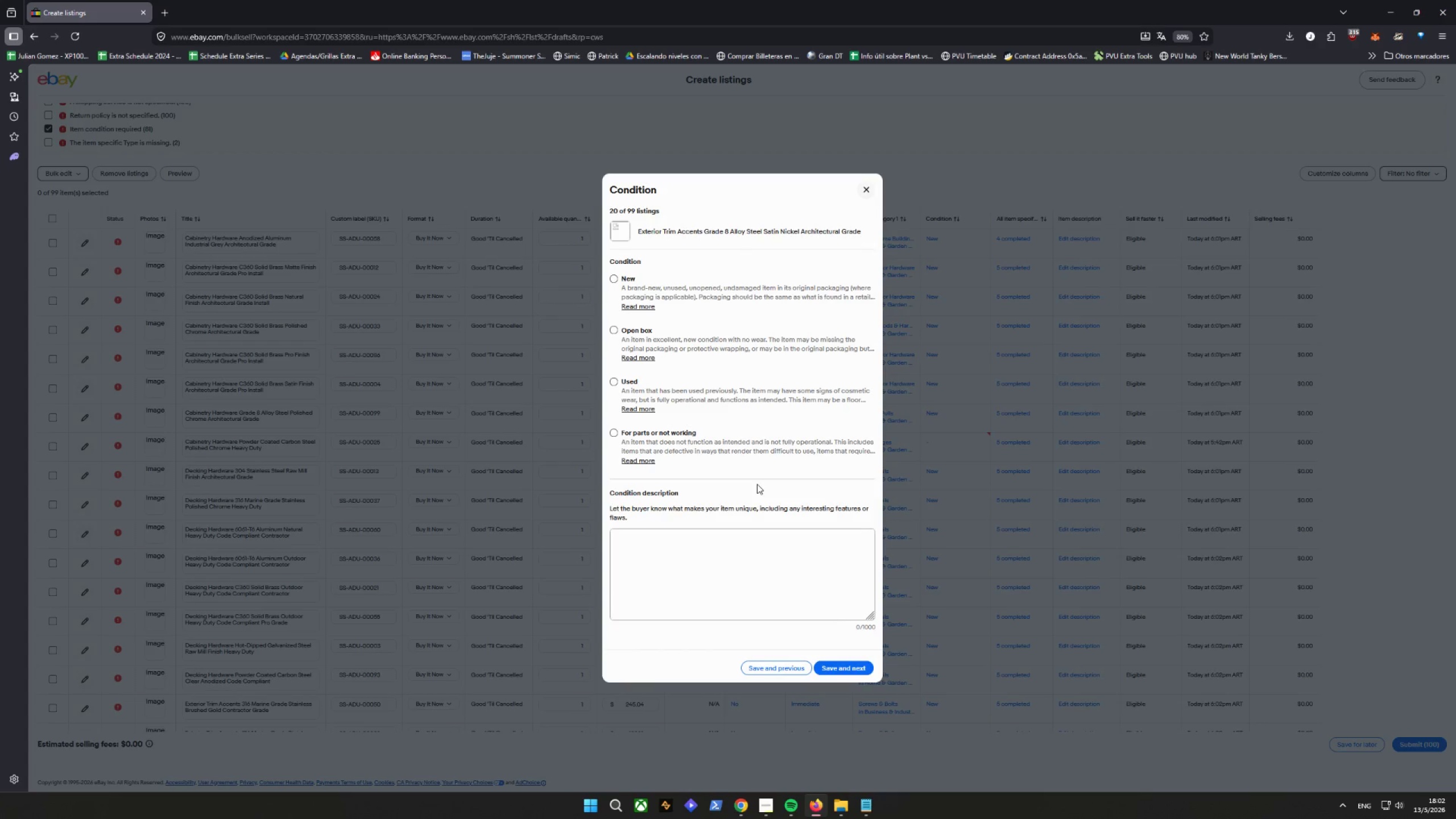 
wait(6.01)
 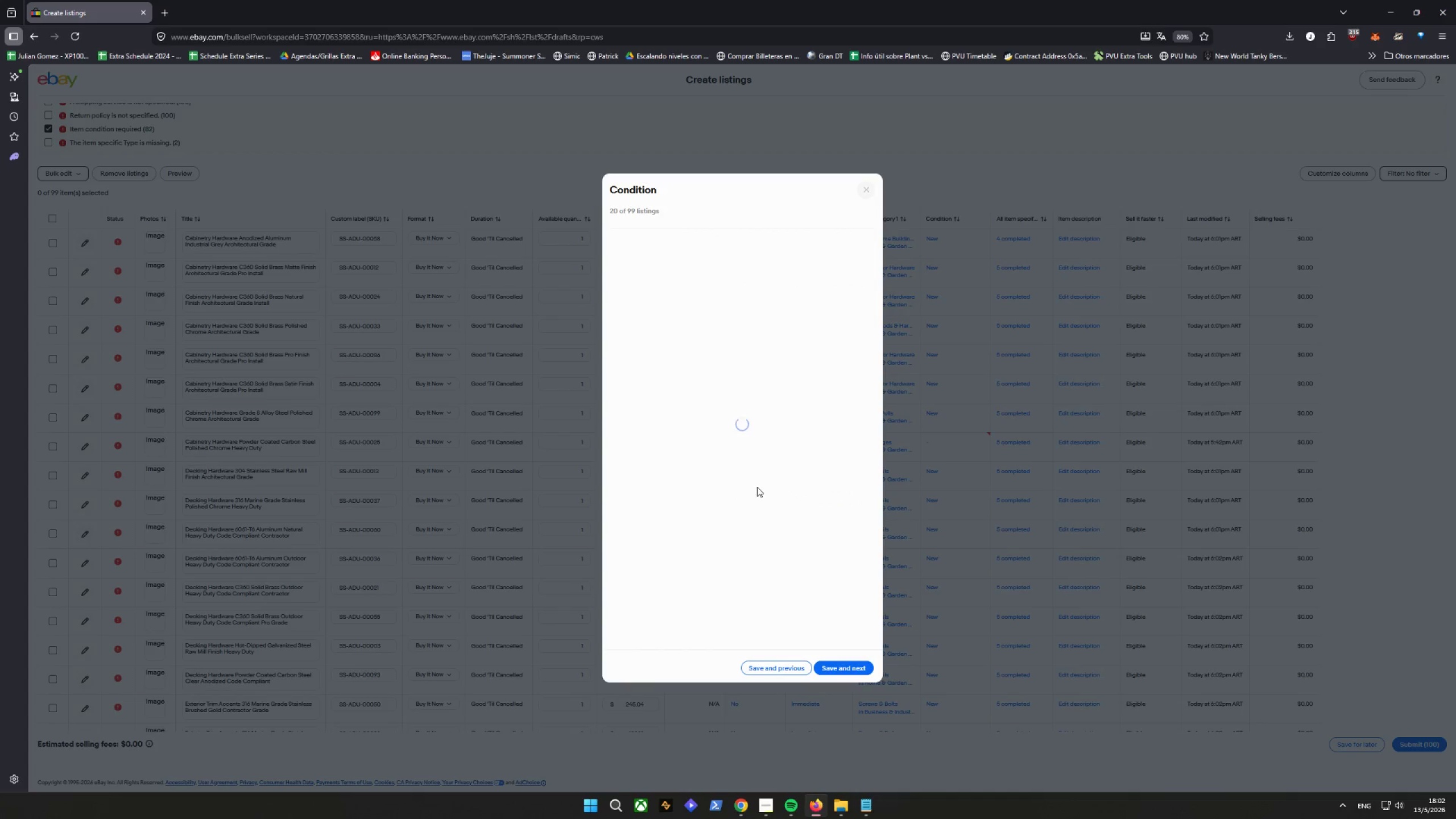 
left_click_drag(start_coordinate=[645, 300], to_coordinate=[637, 307])
 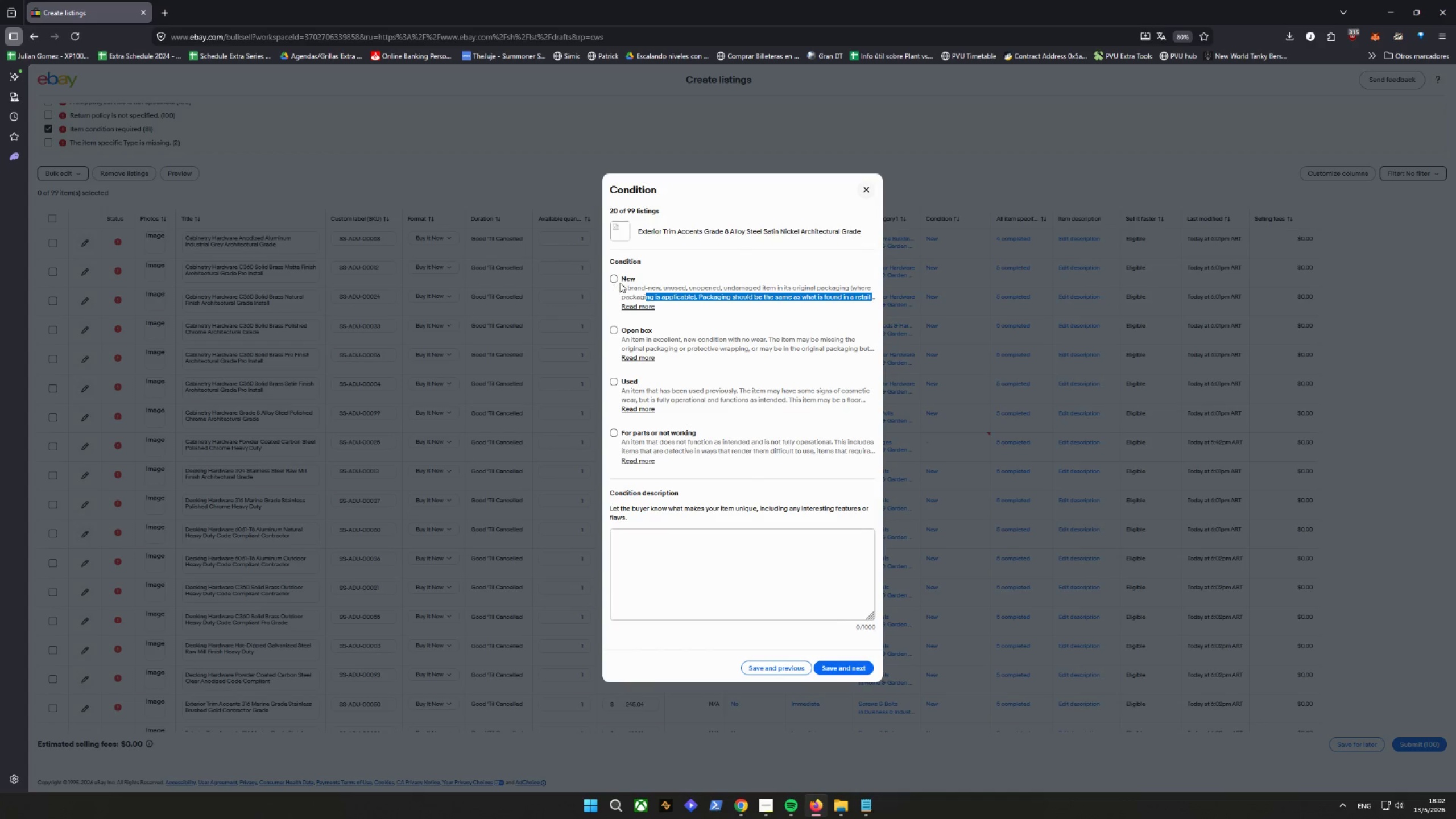 
left_click([620, 283])
 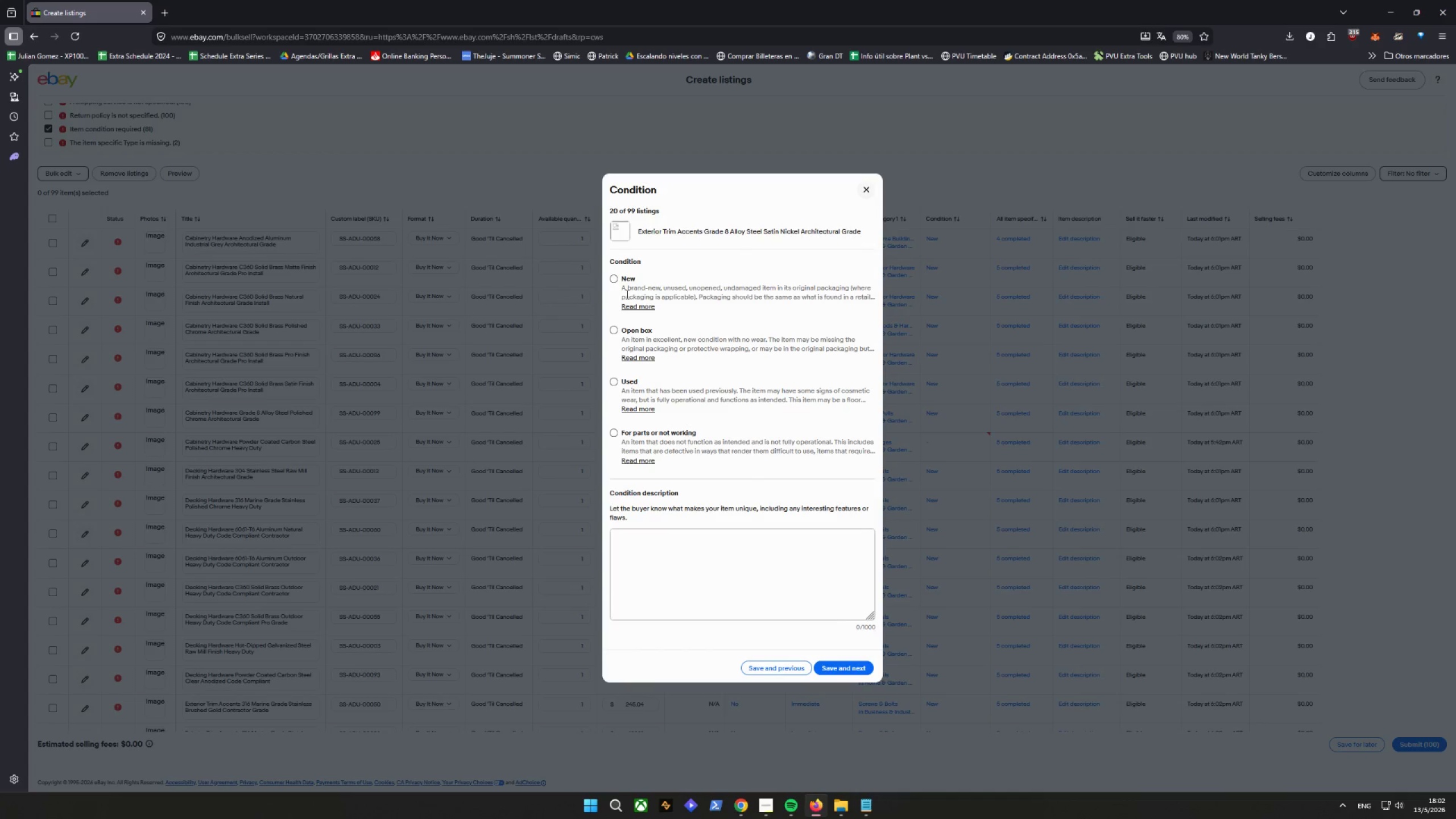 
left_click([615, 276])
 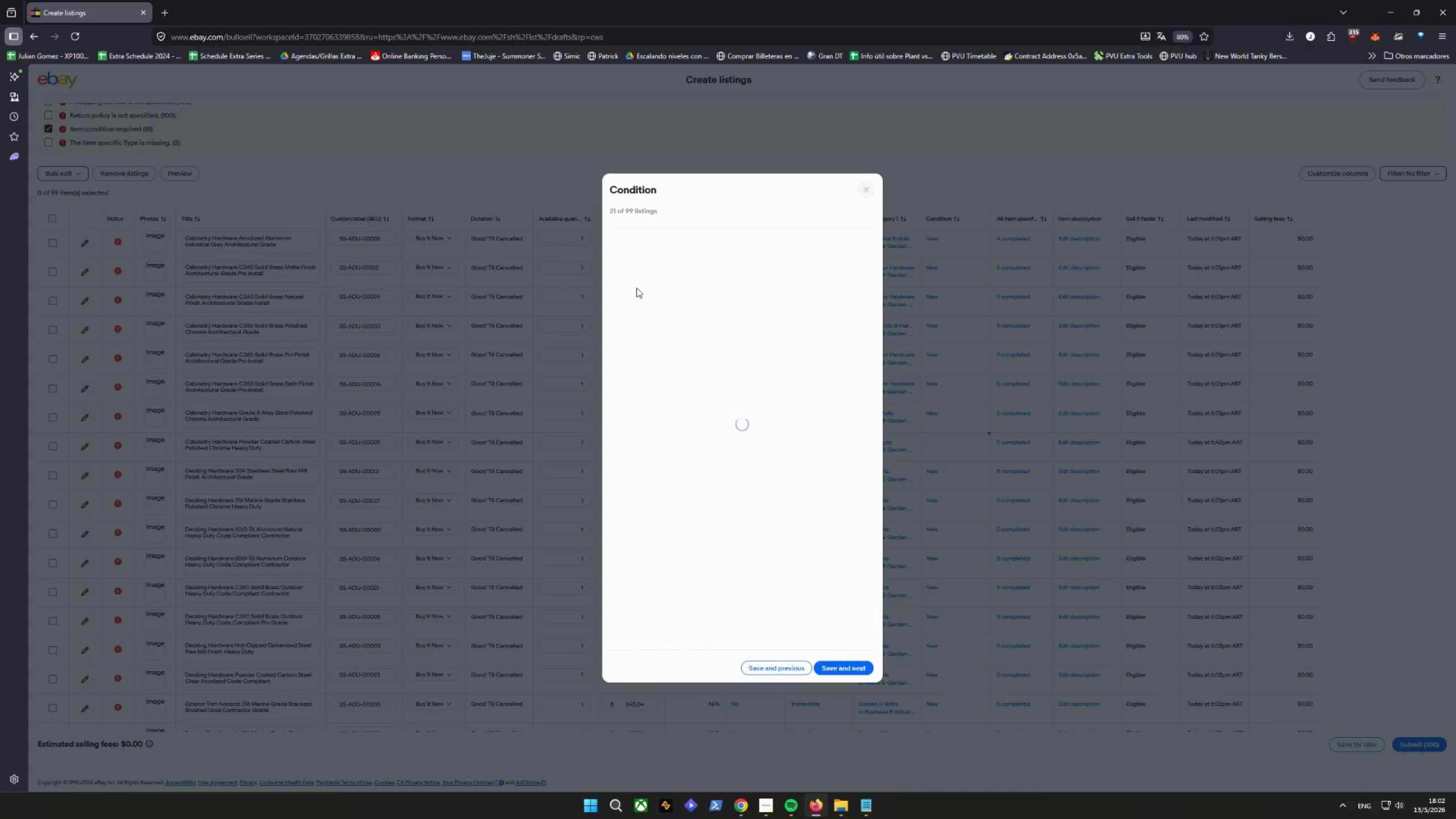 
left_click([621, 278])
 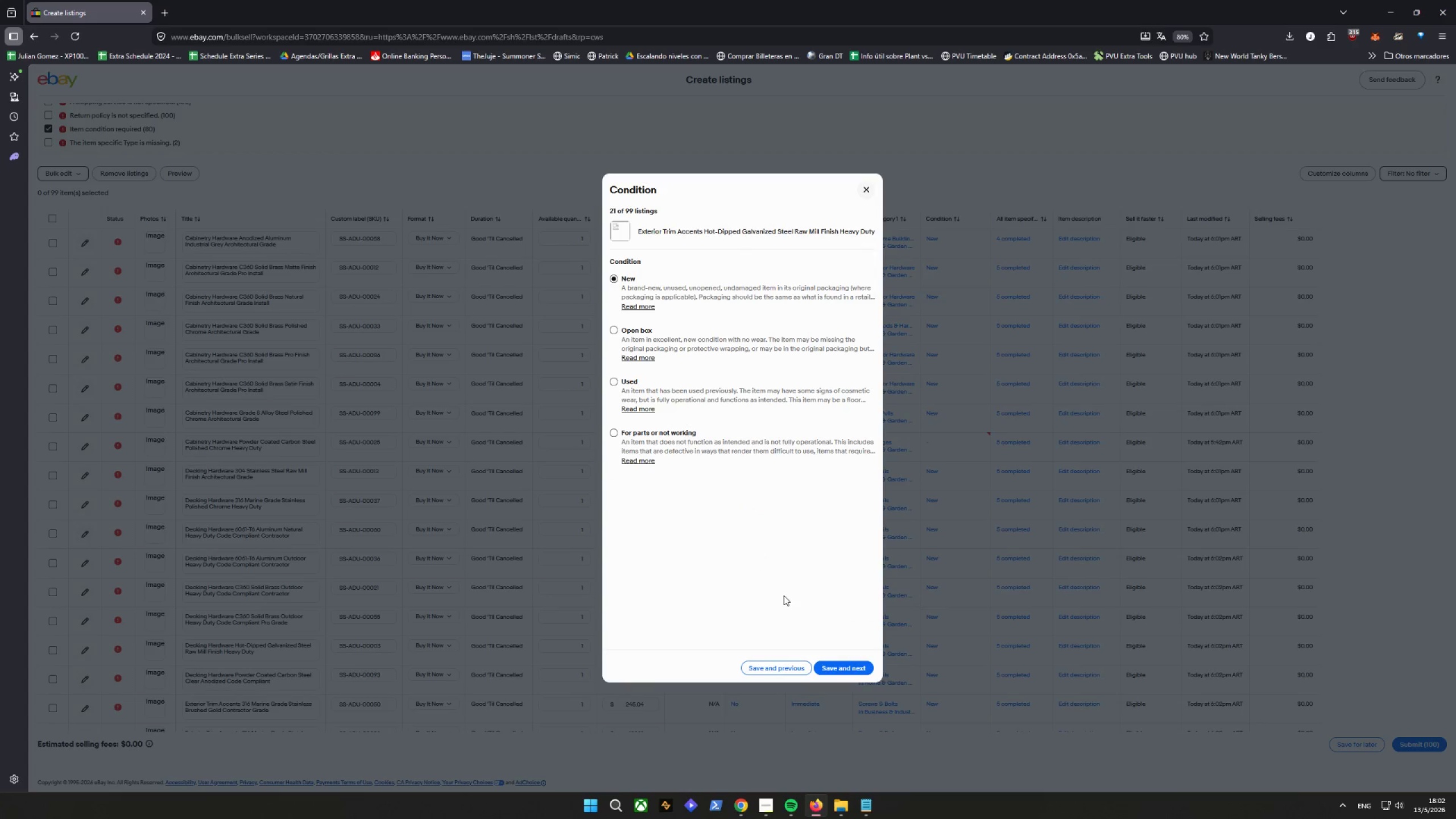 
left_click([830, 671])
 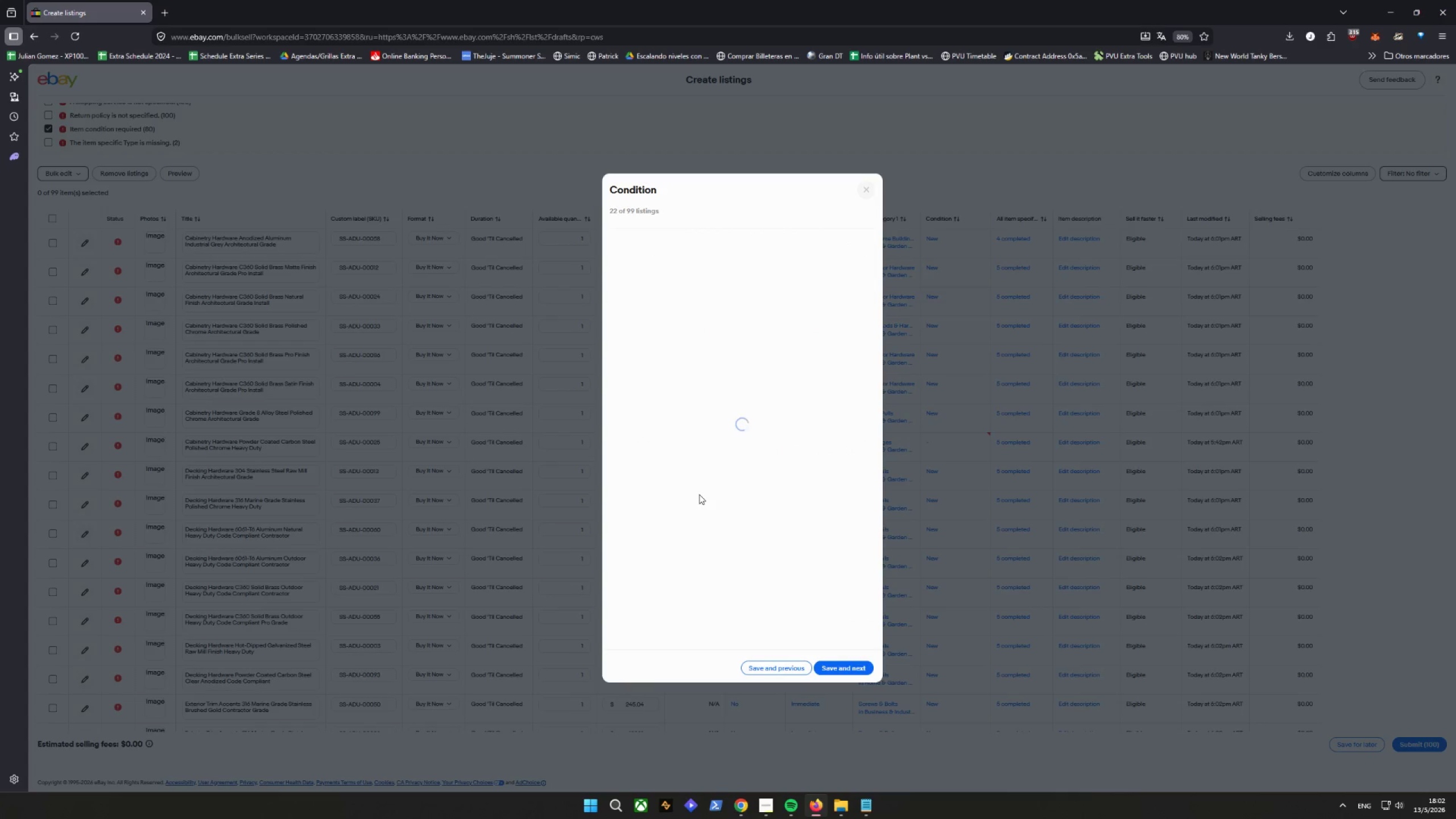 
mouse_move([630, 284])
 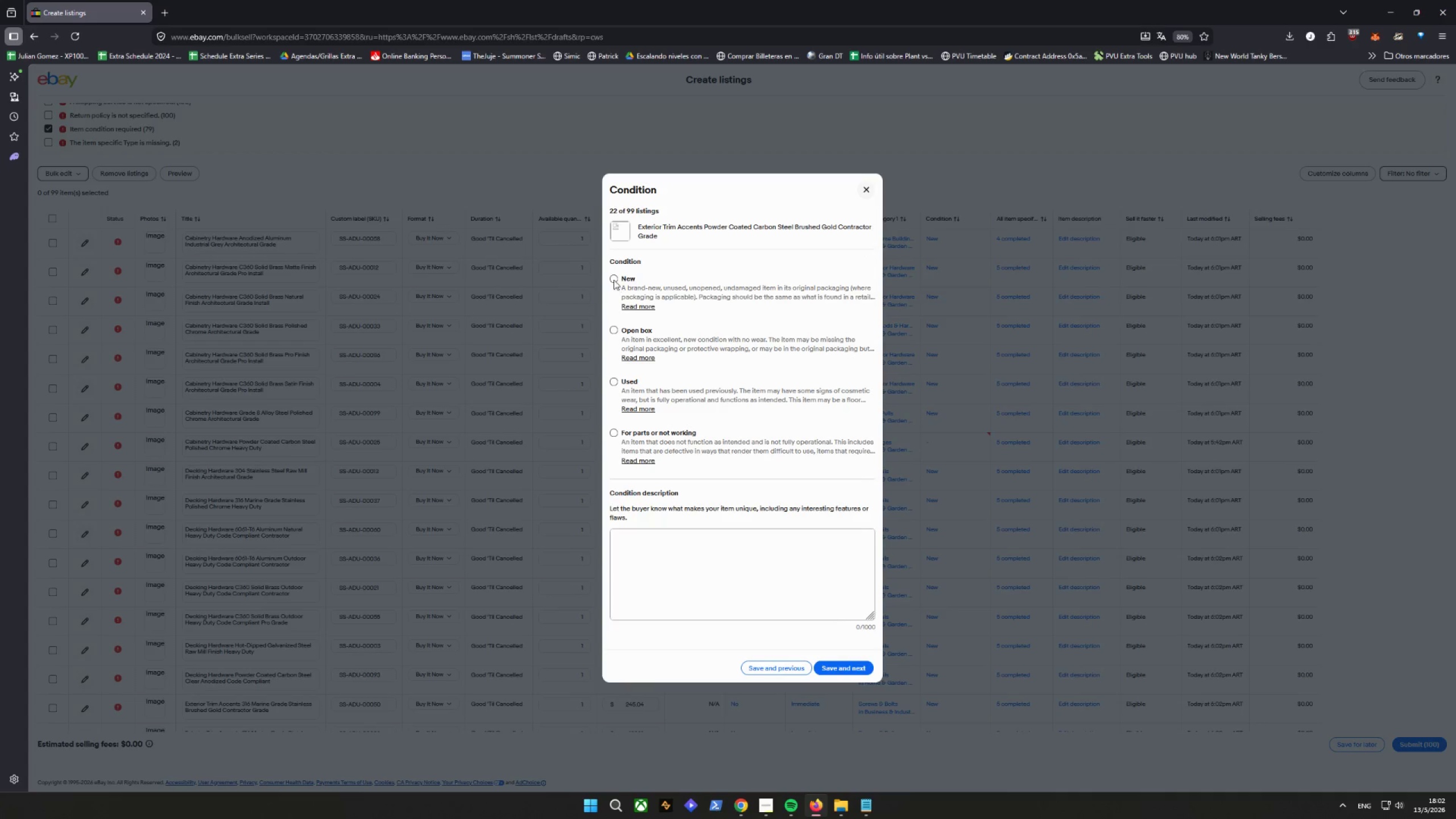 
left_click([614, 279])
 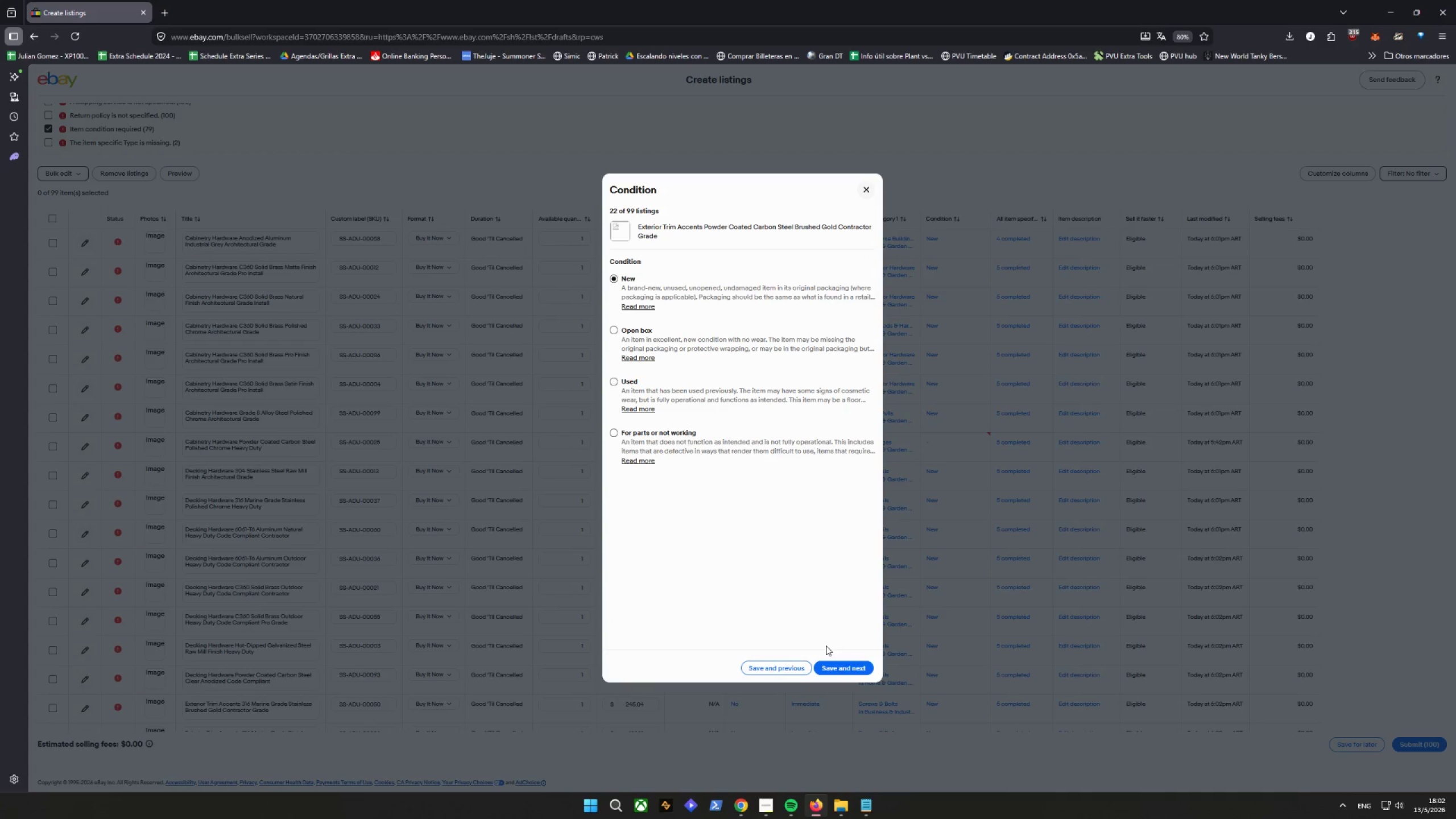 
left_click([854, 673])
 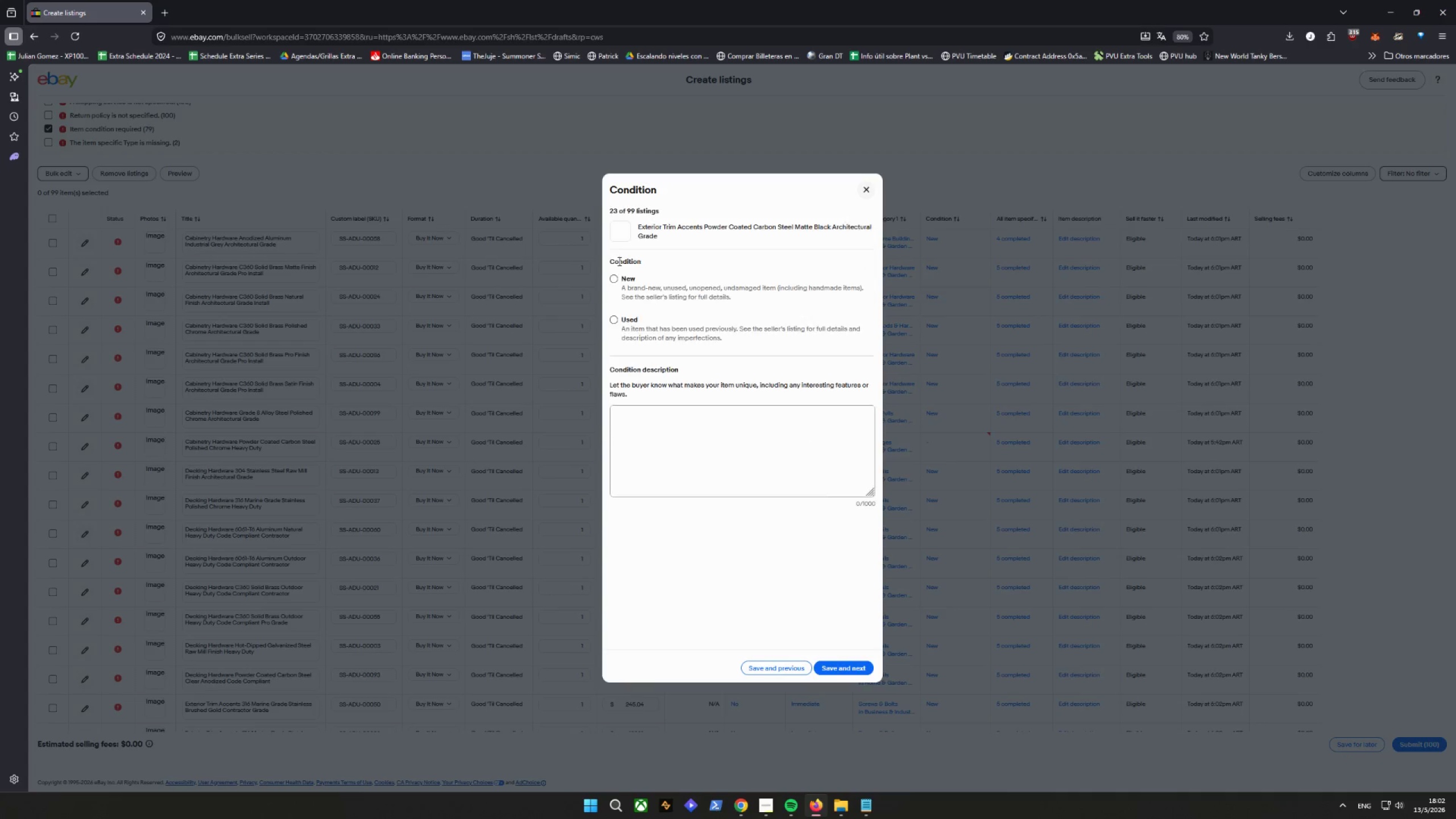 
left_click([616, 278])
 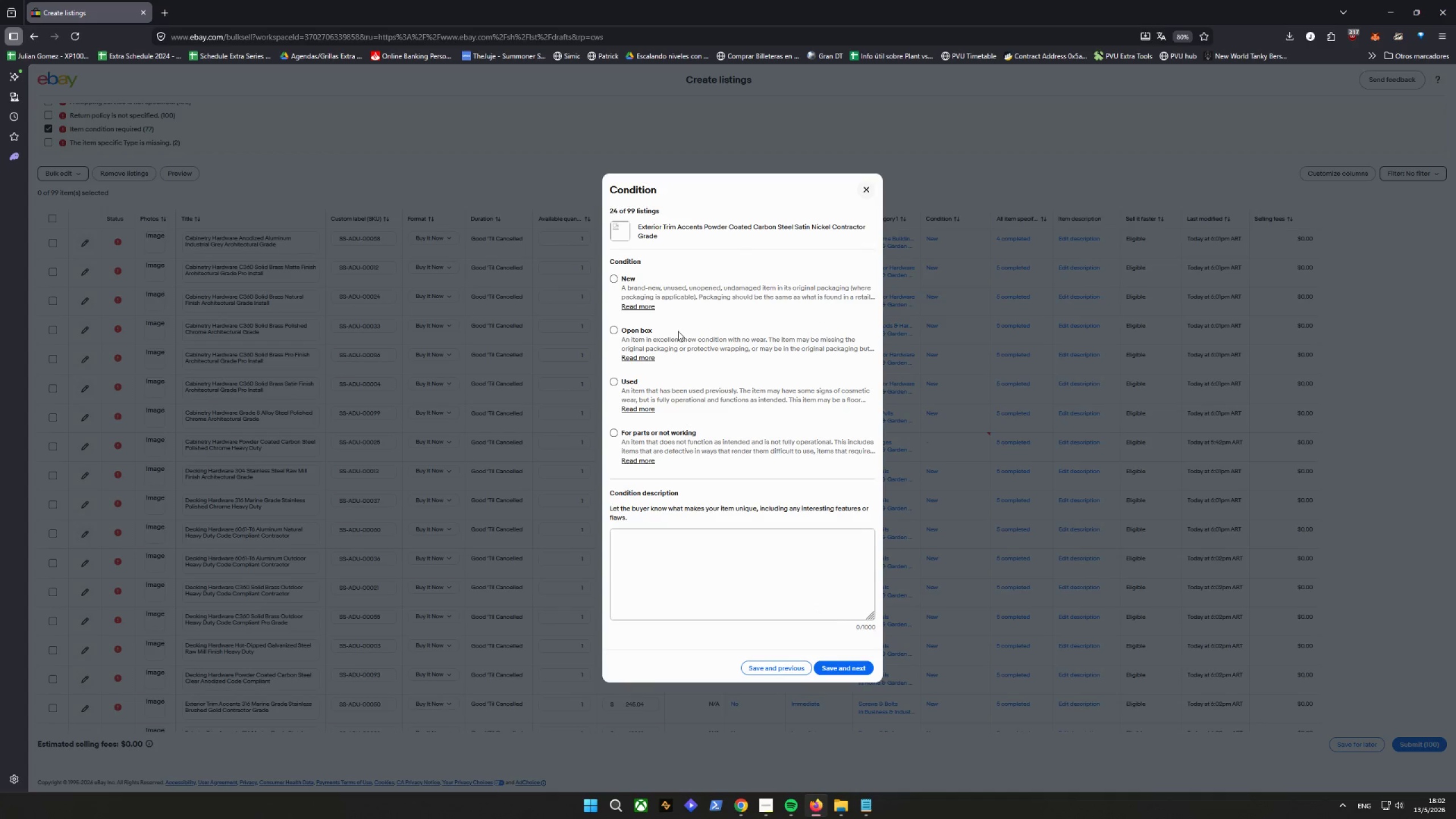 
wait(5.22)
 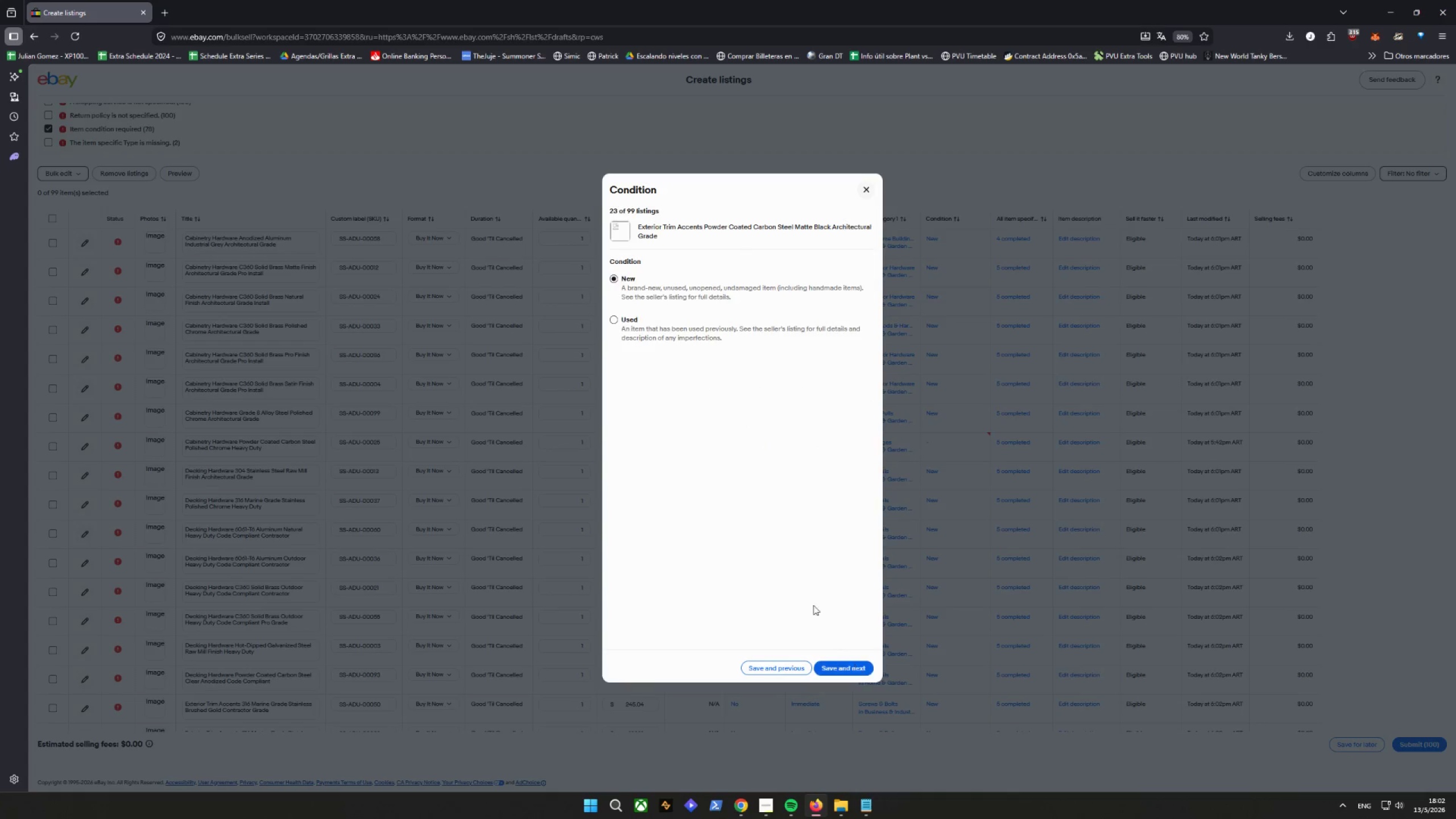 
left_click([608, 279])
 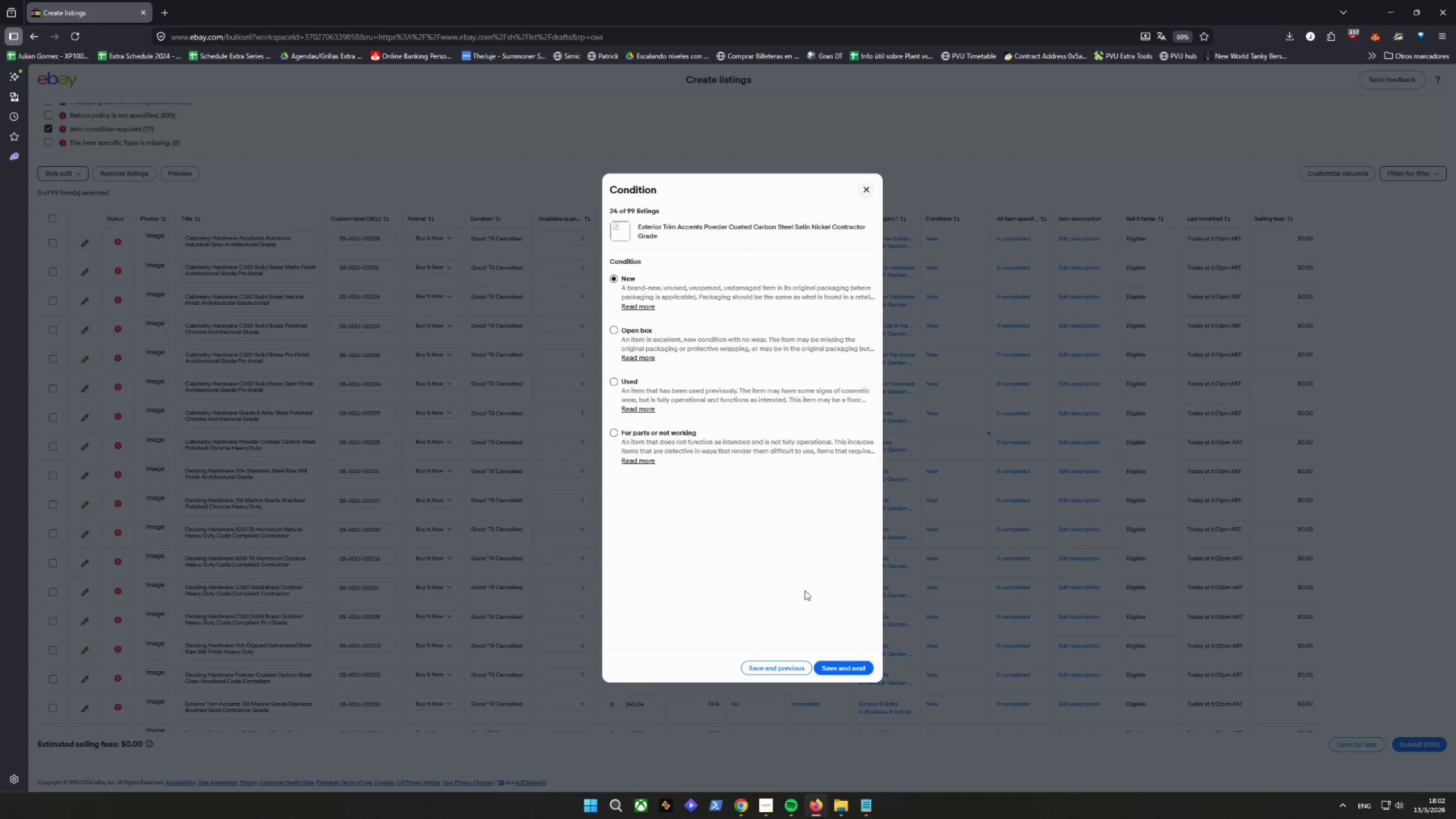 
left_click([841, 667])
 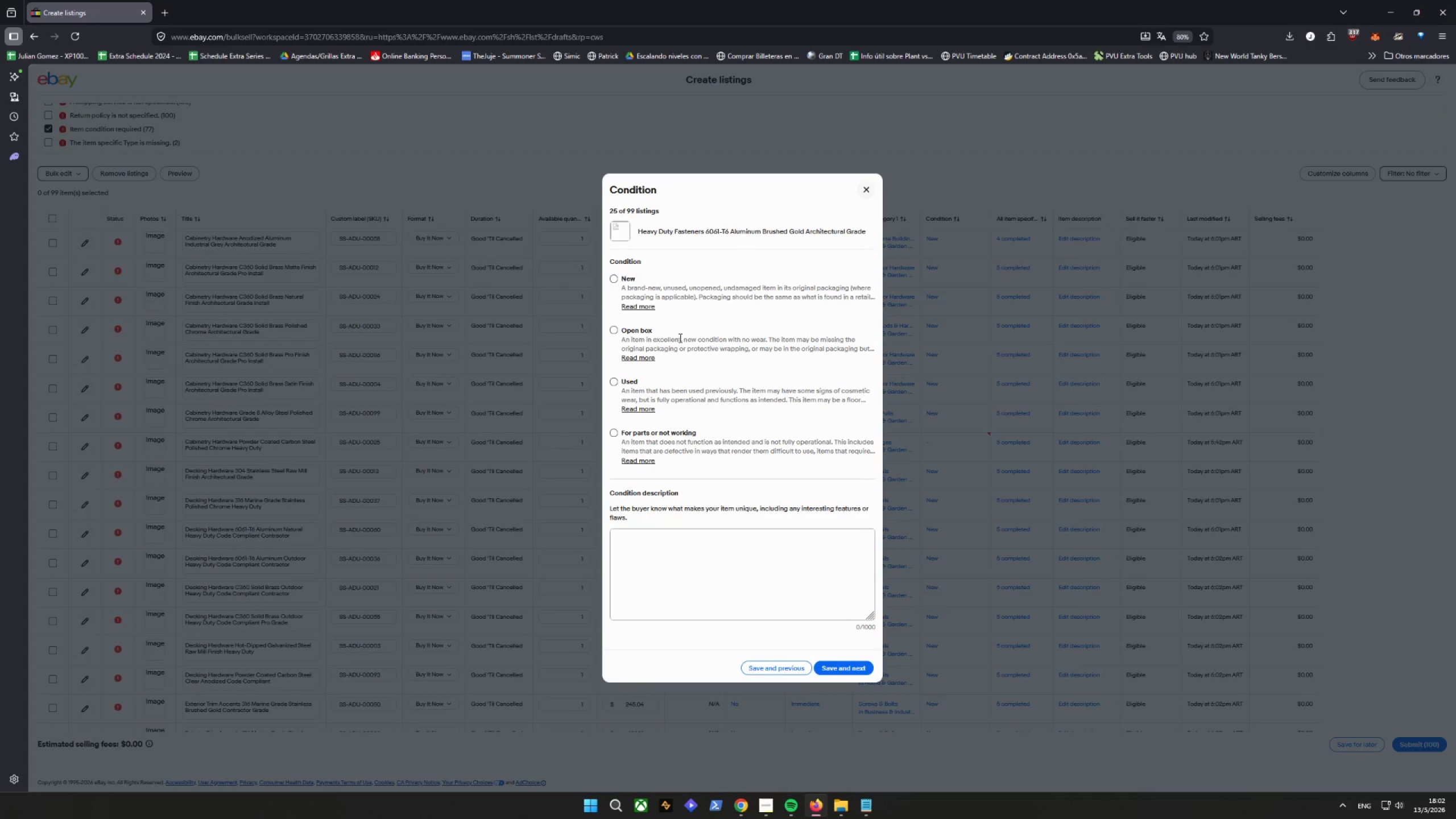 
double_click([612, 280])
 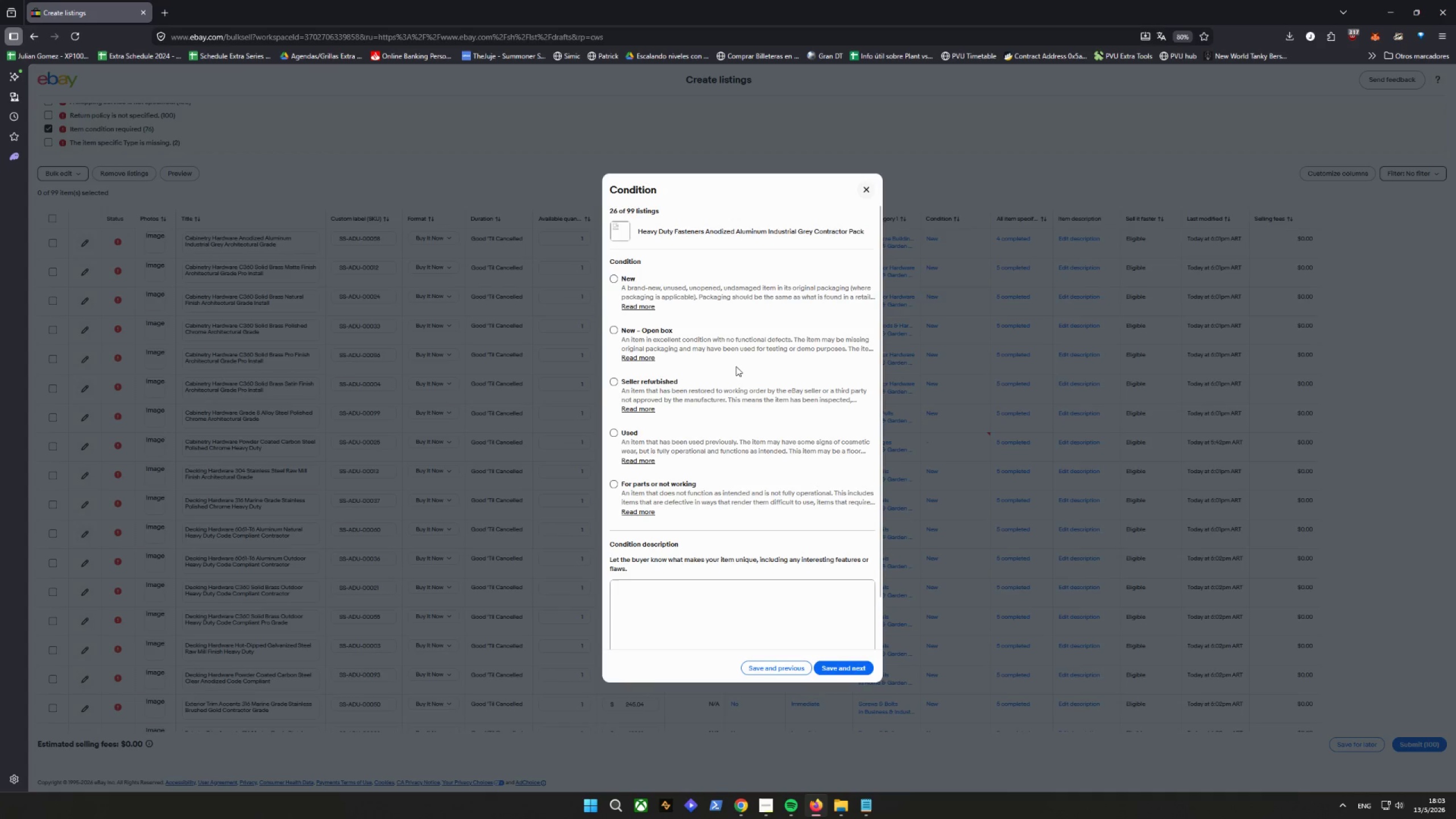 
double_click([613, 278])
 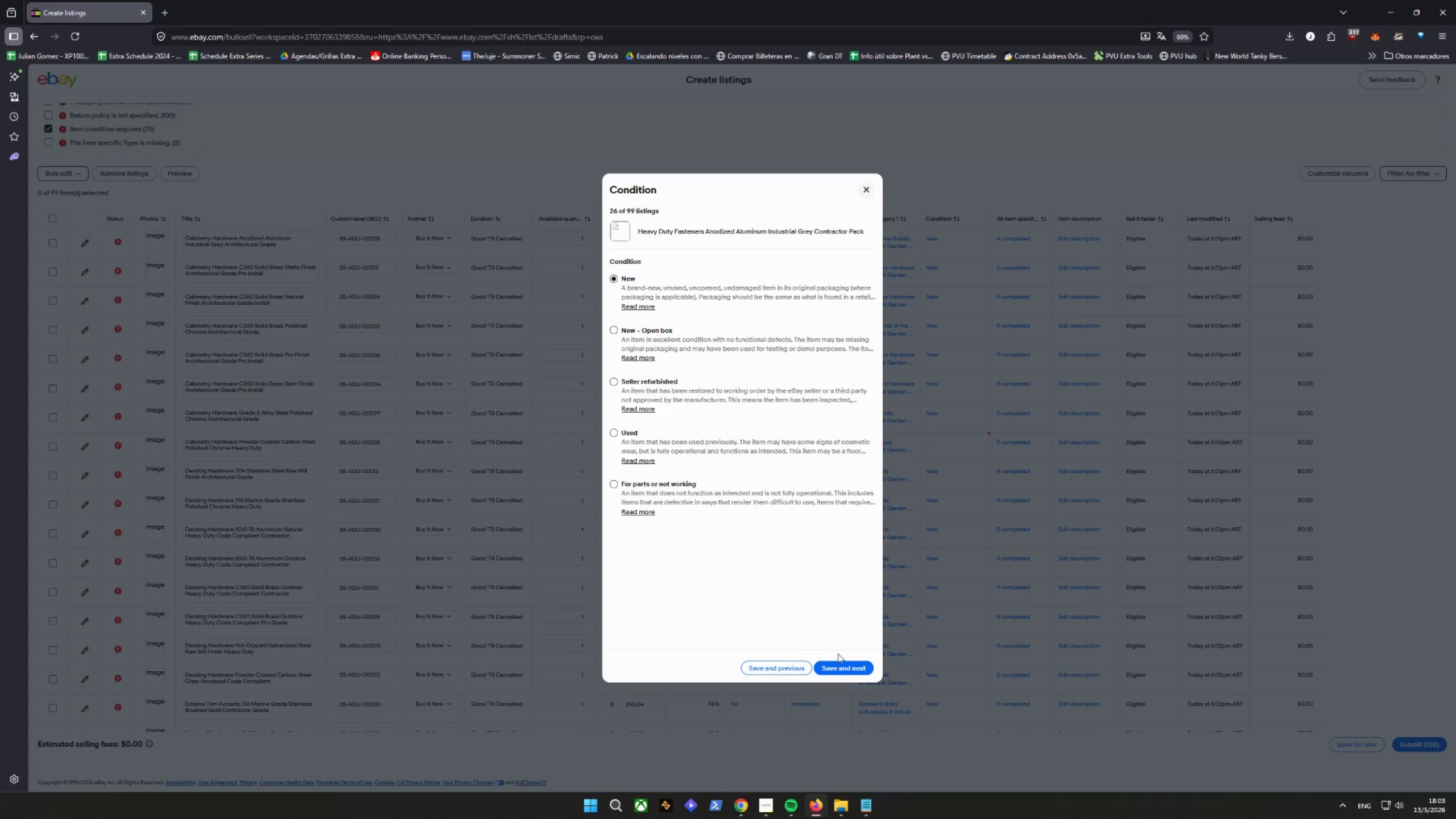 
left_click([845, 667])
 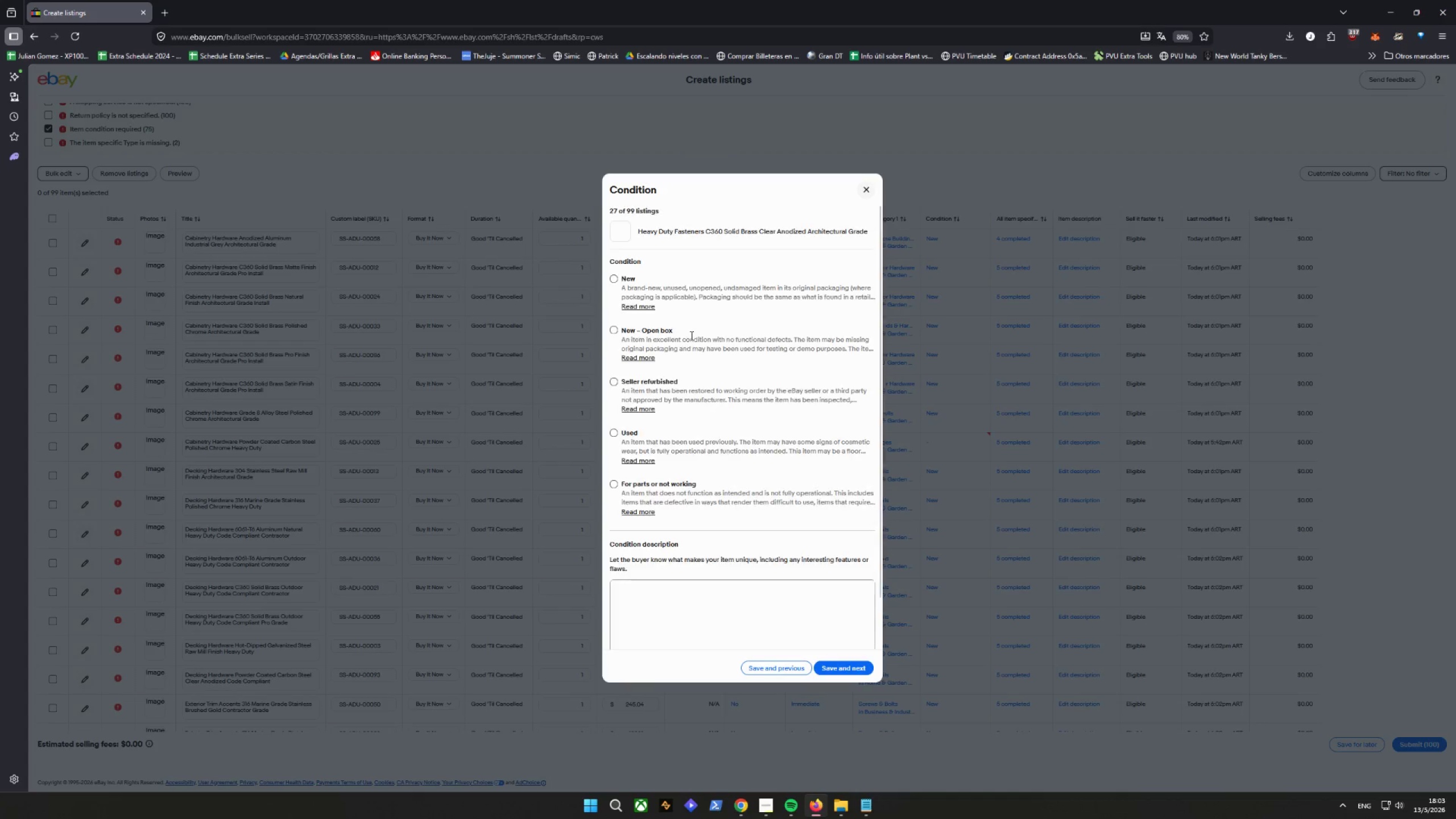 
left_click([615, 278])
 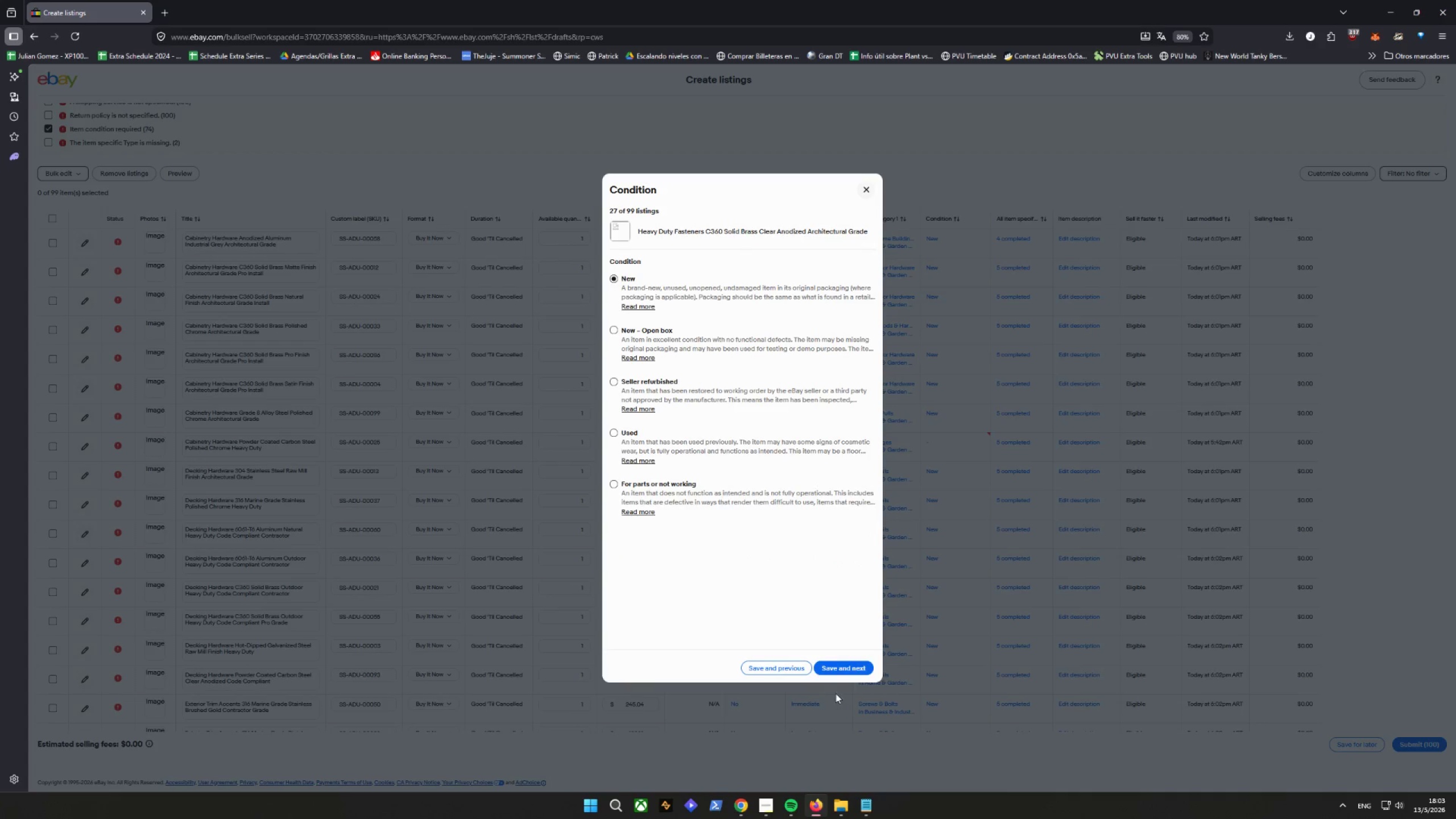 
left_click([841, 665])
 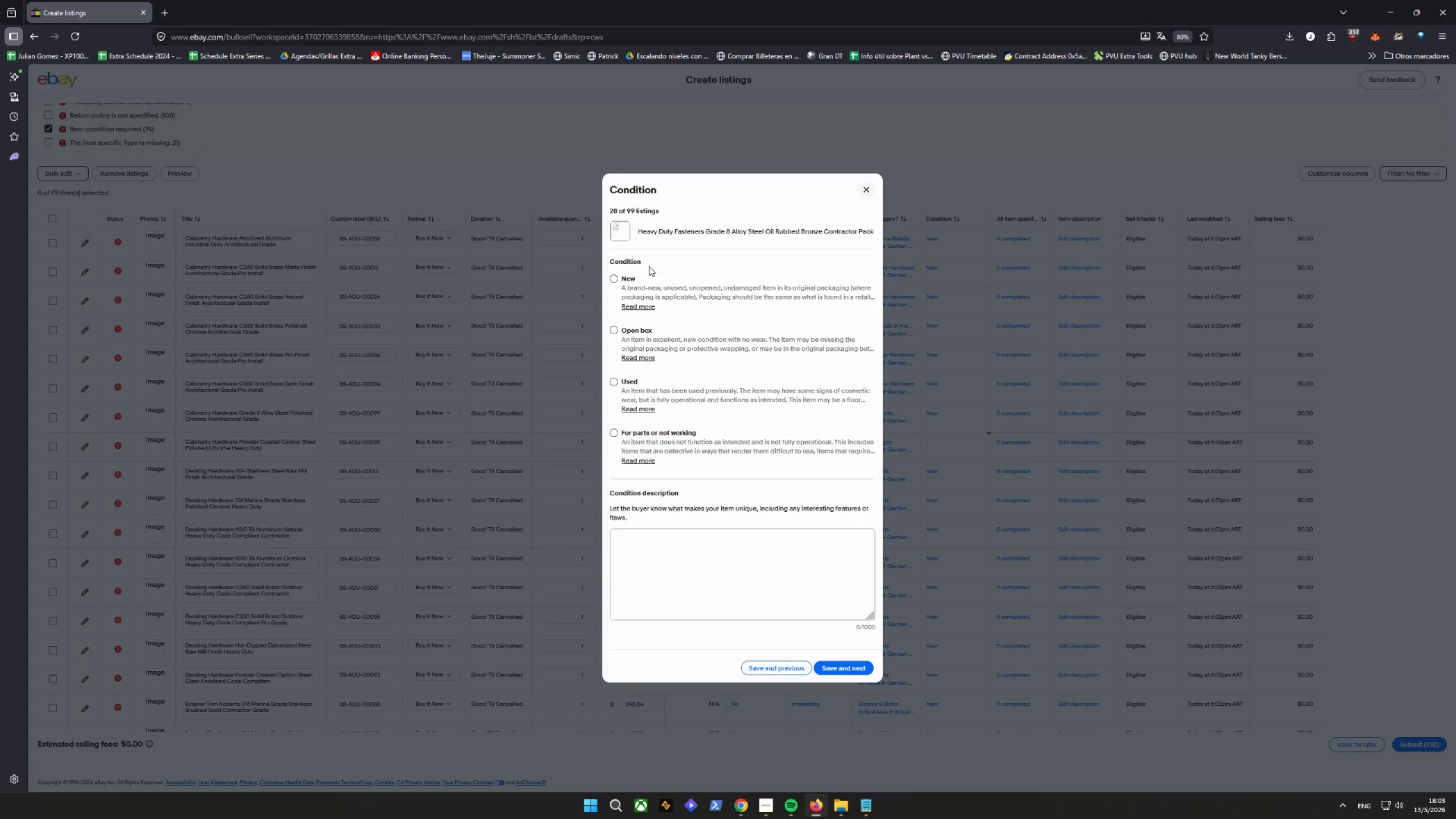 
left_click([614, 279])
 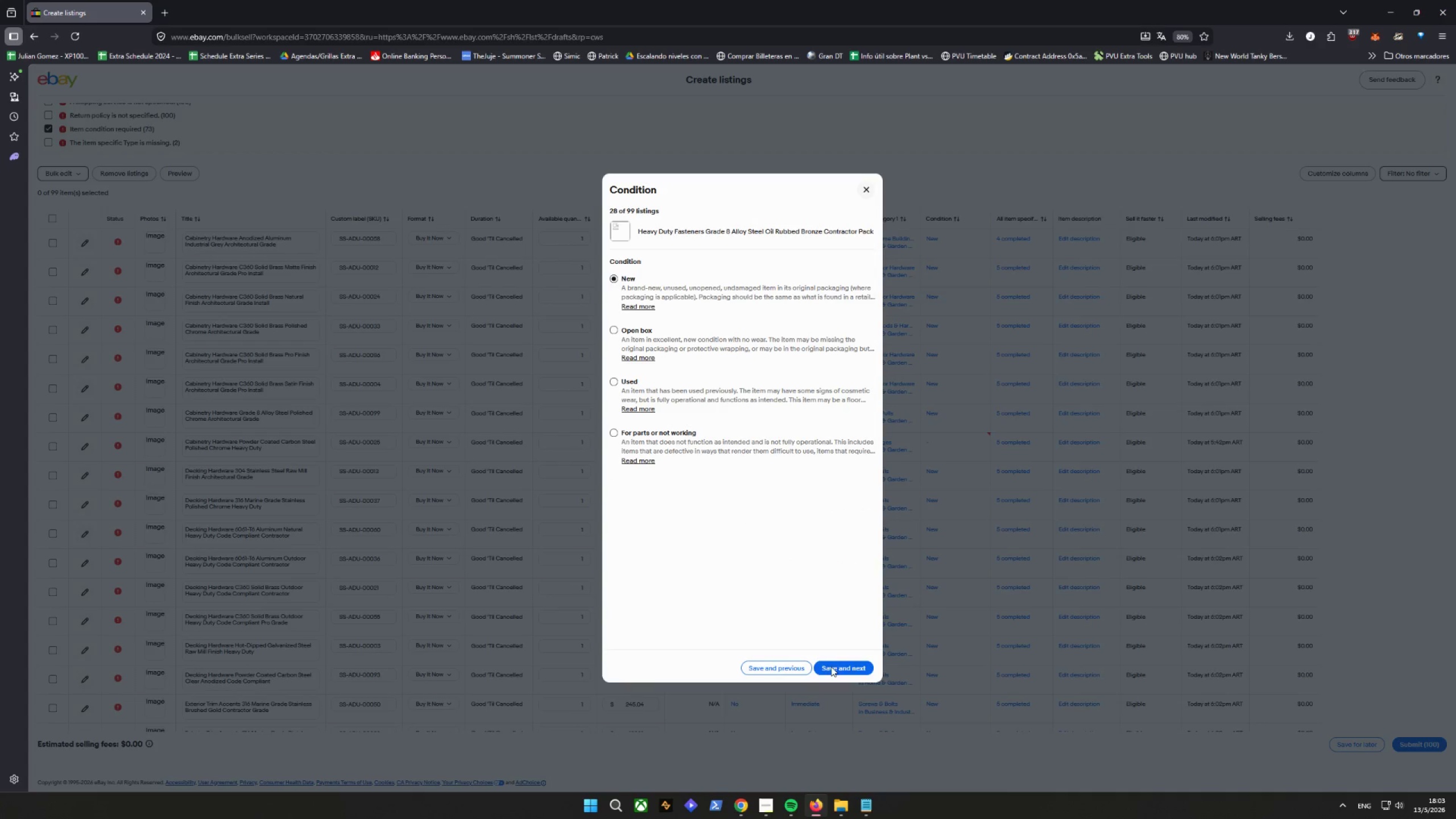 
left_click([837, 665])
 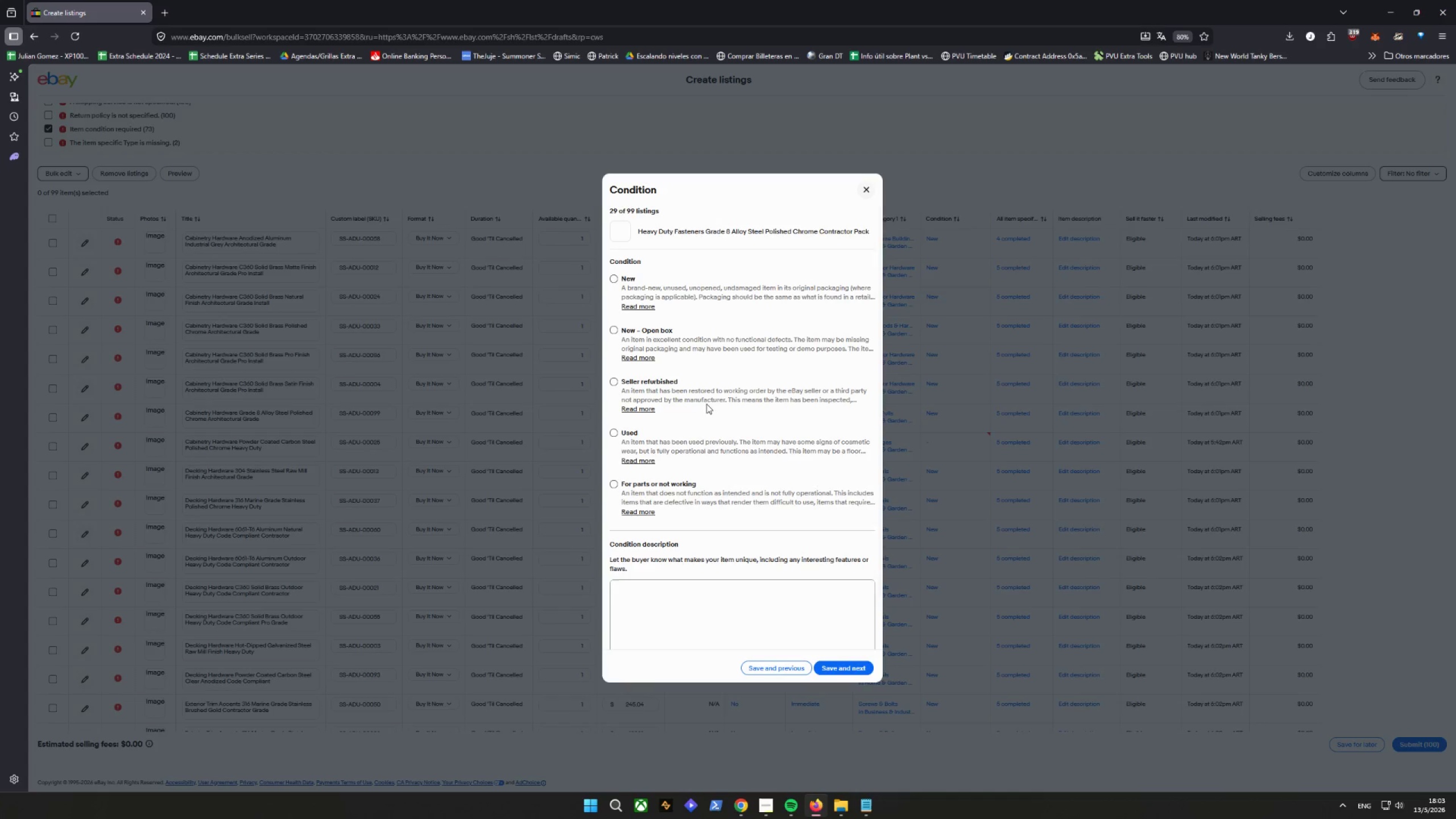 
left_click([623, 275])
 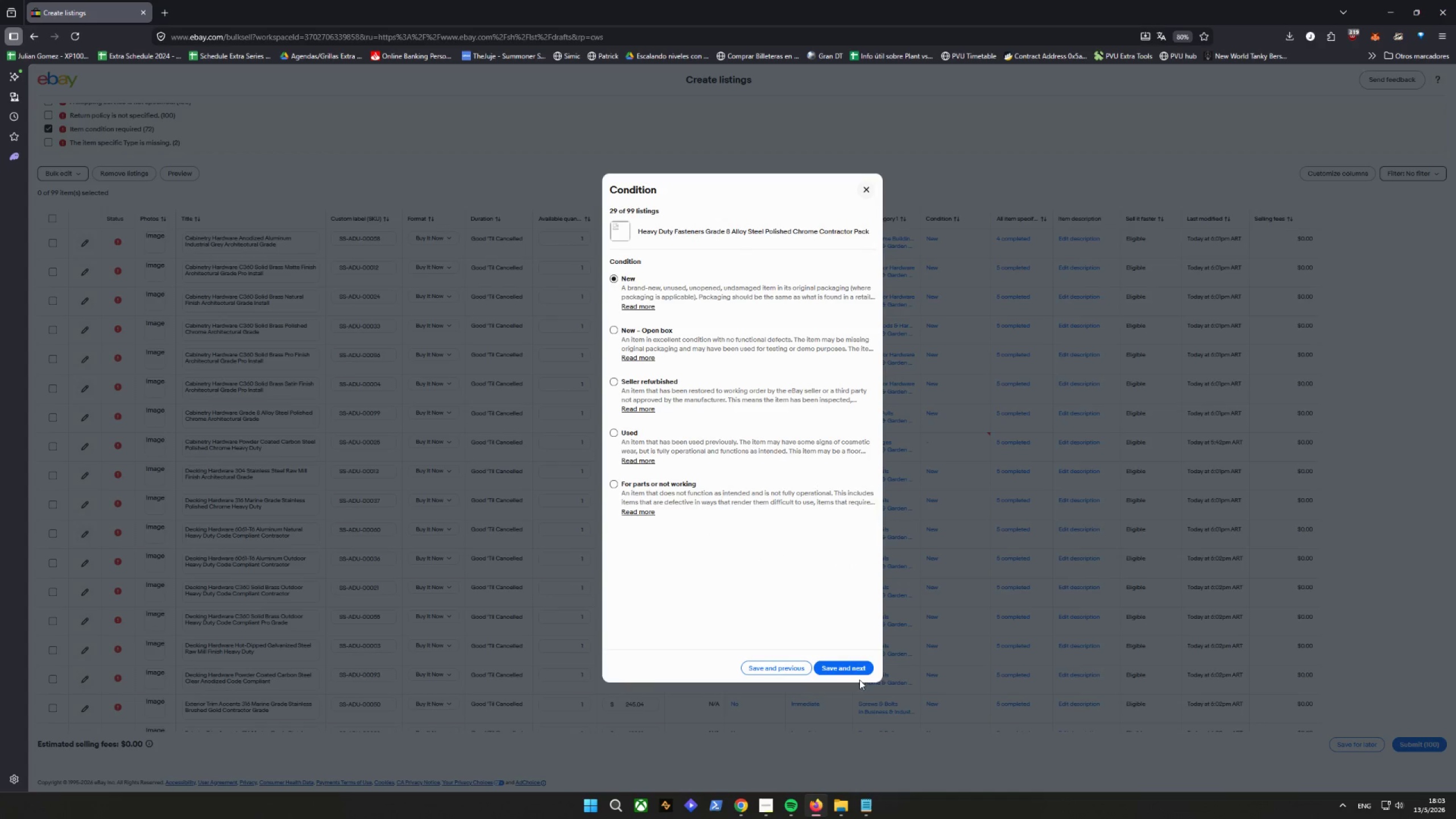 
left_click([854, 667])
 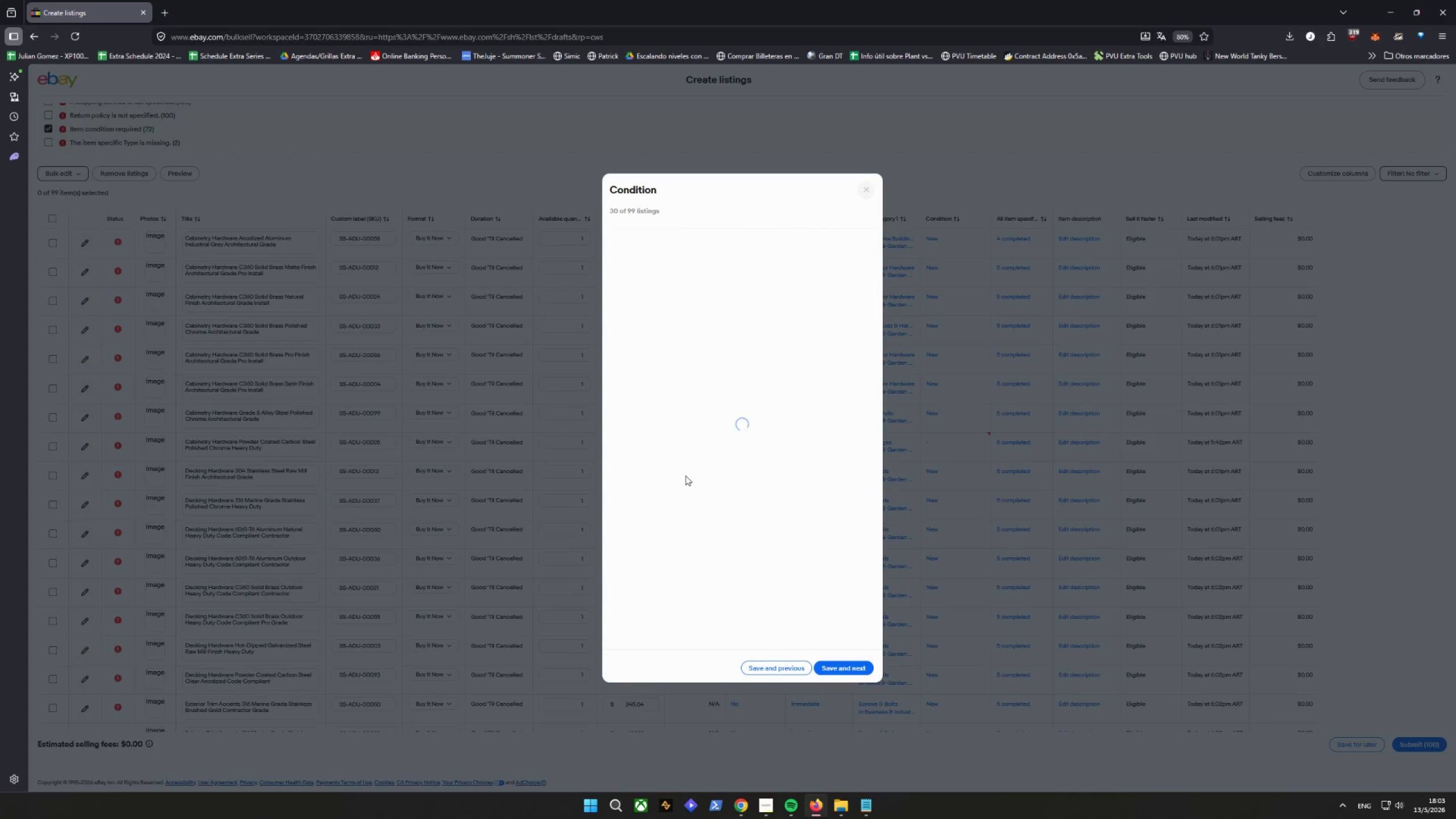 
mouse_move([646, 302])
 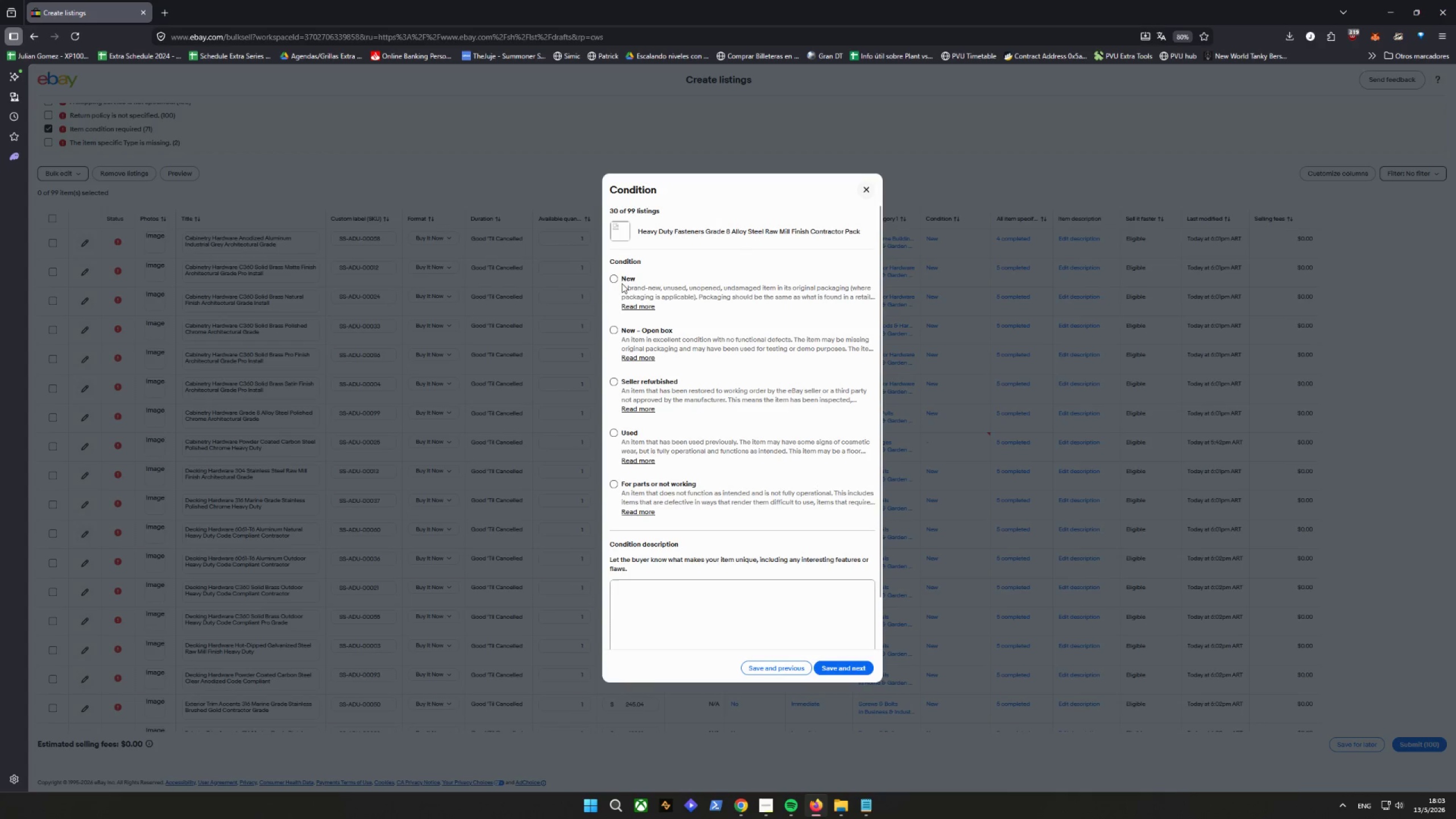 
left_click([619, 283])
 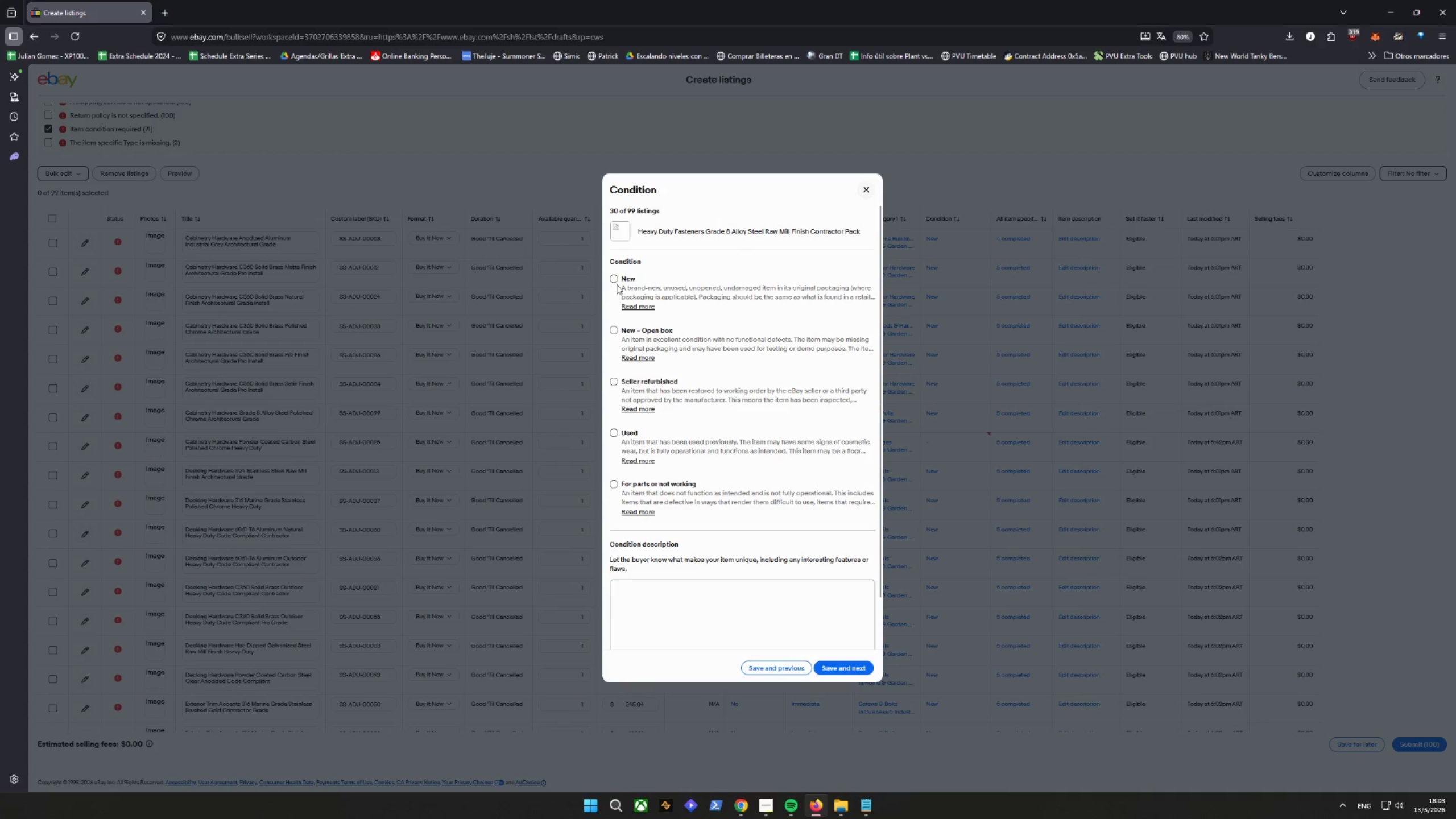 
left_click([614, 280])
 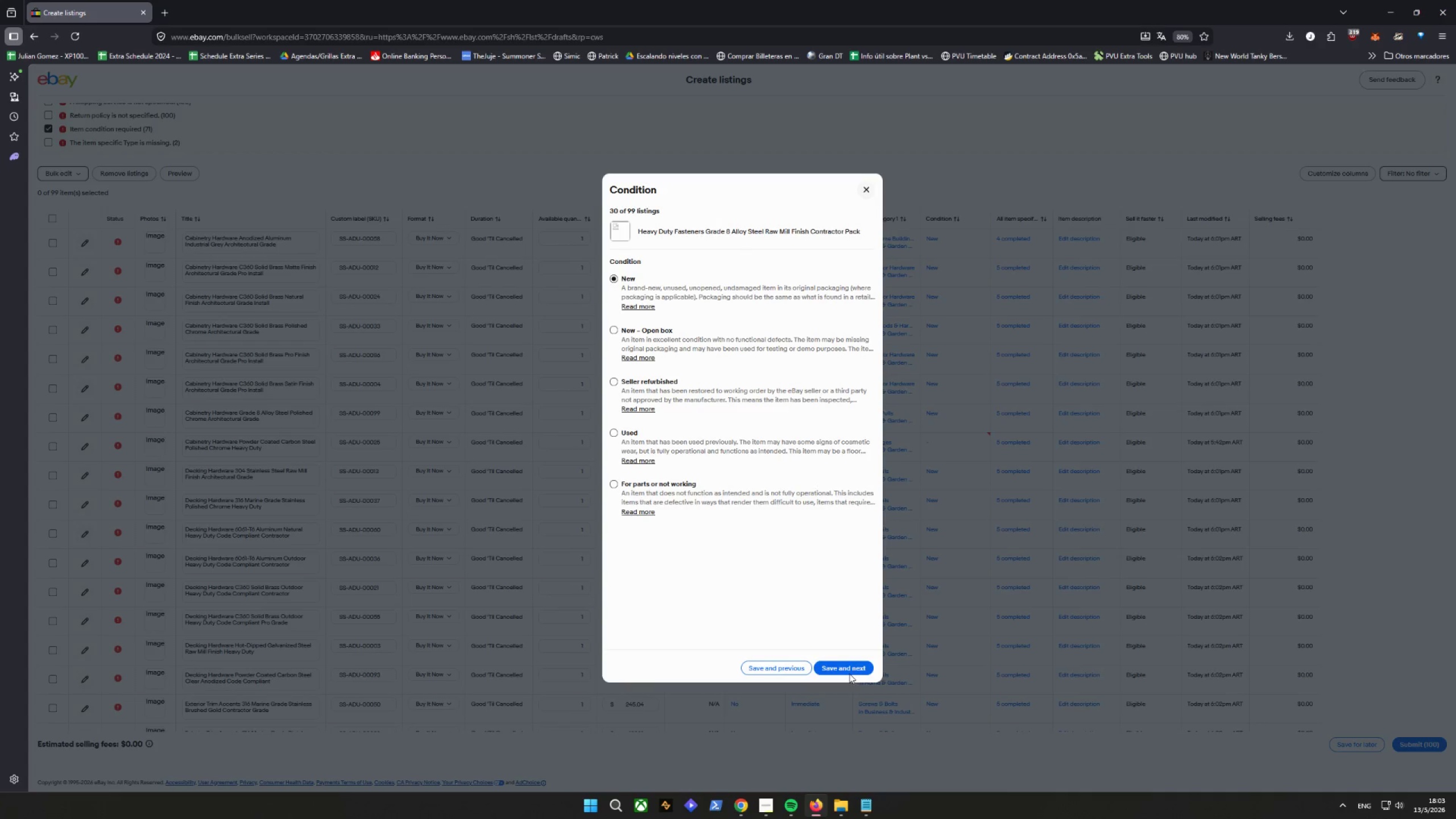 
left_click([846, 670])
 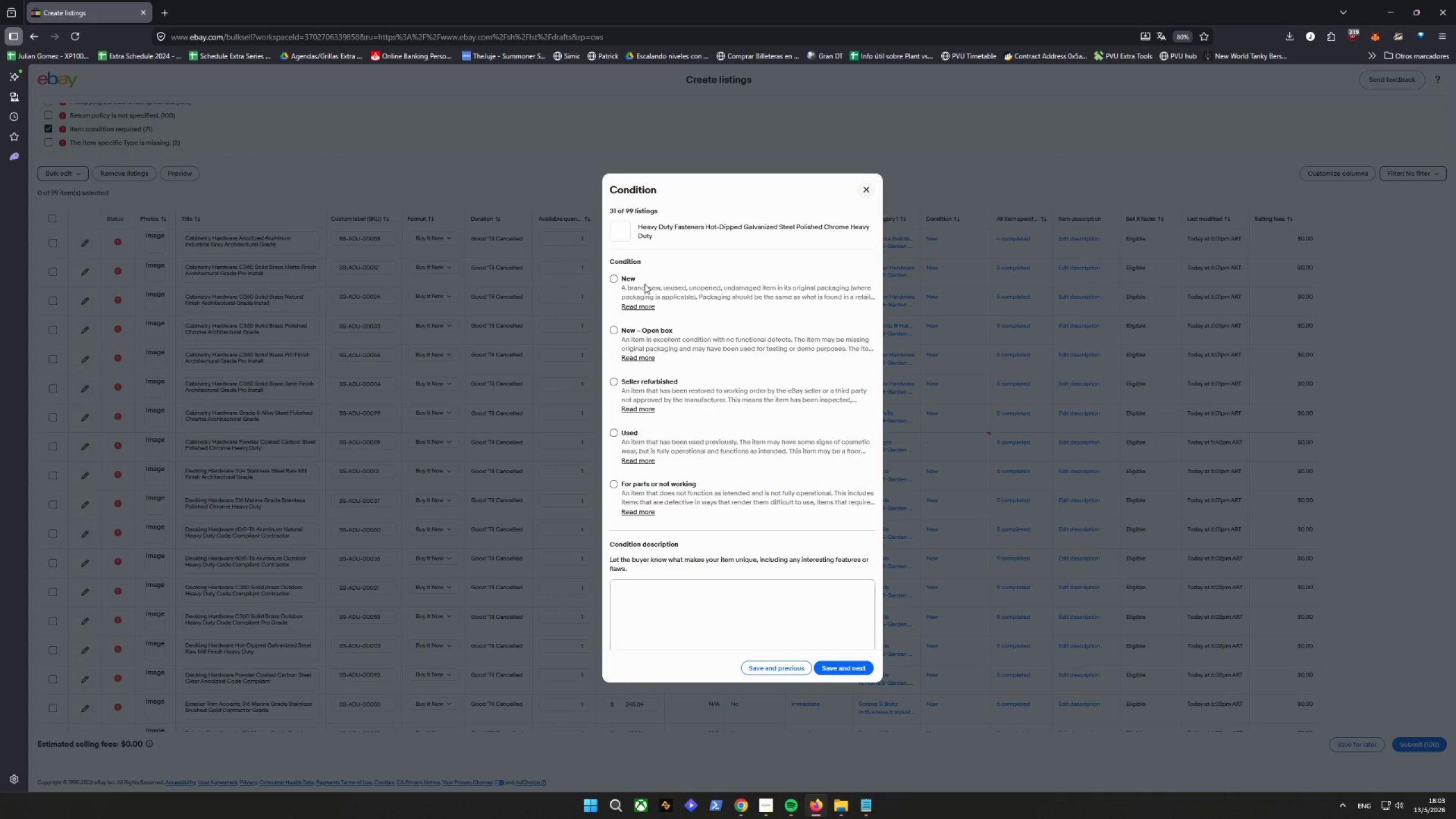 
left_click([626, 278])
 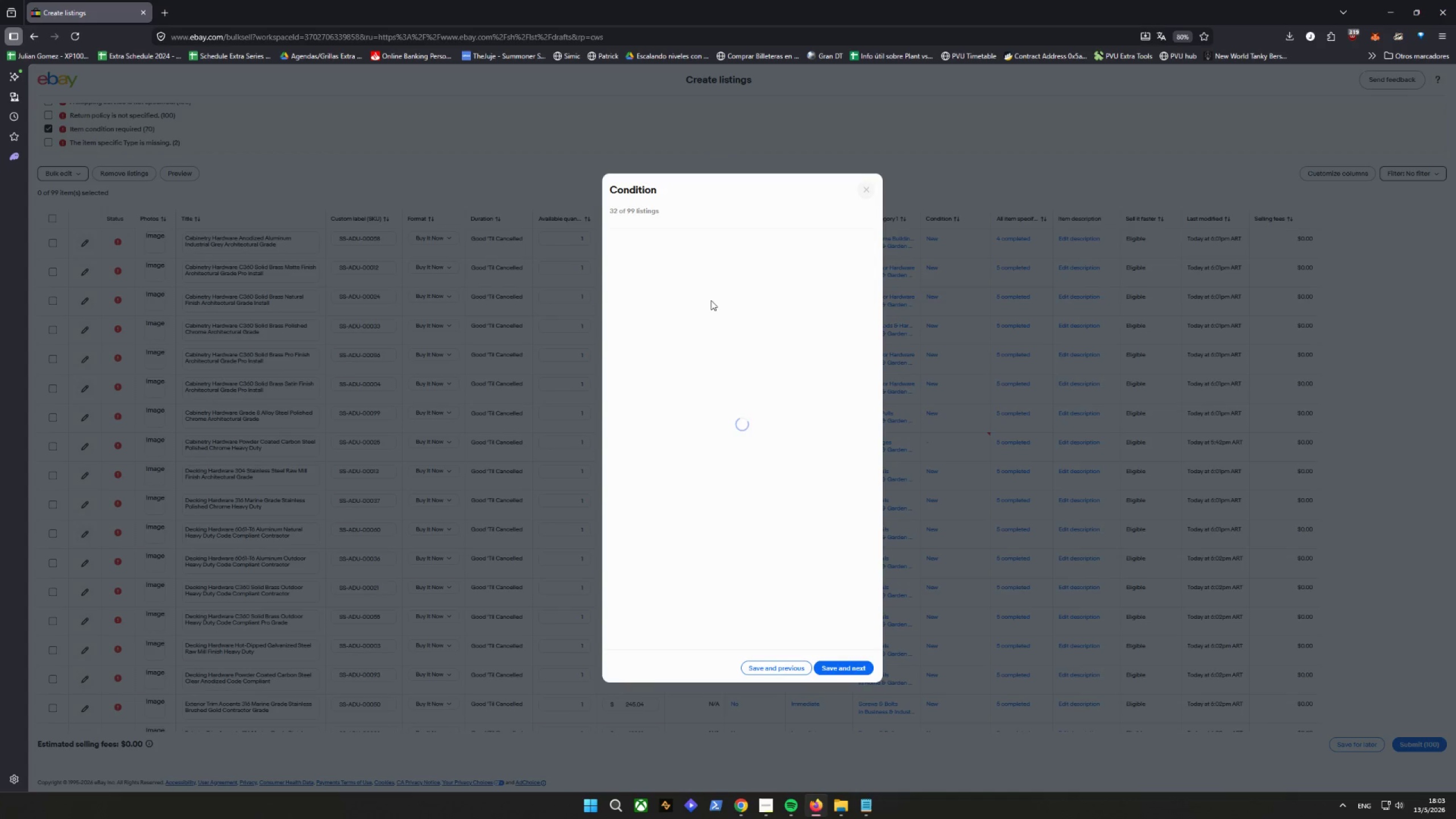 
left_click([621, 280])
 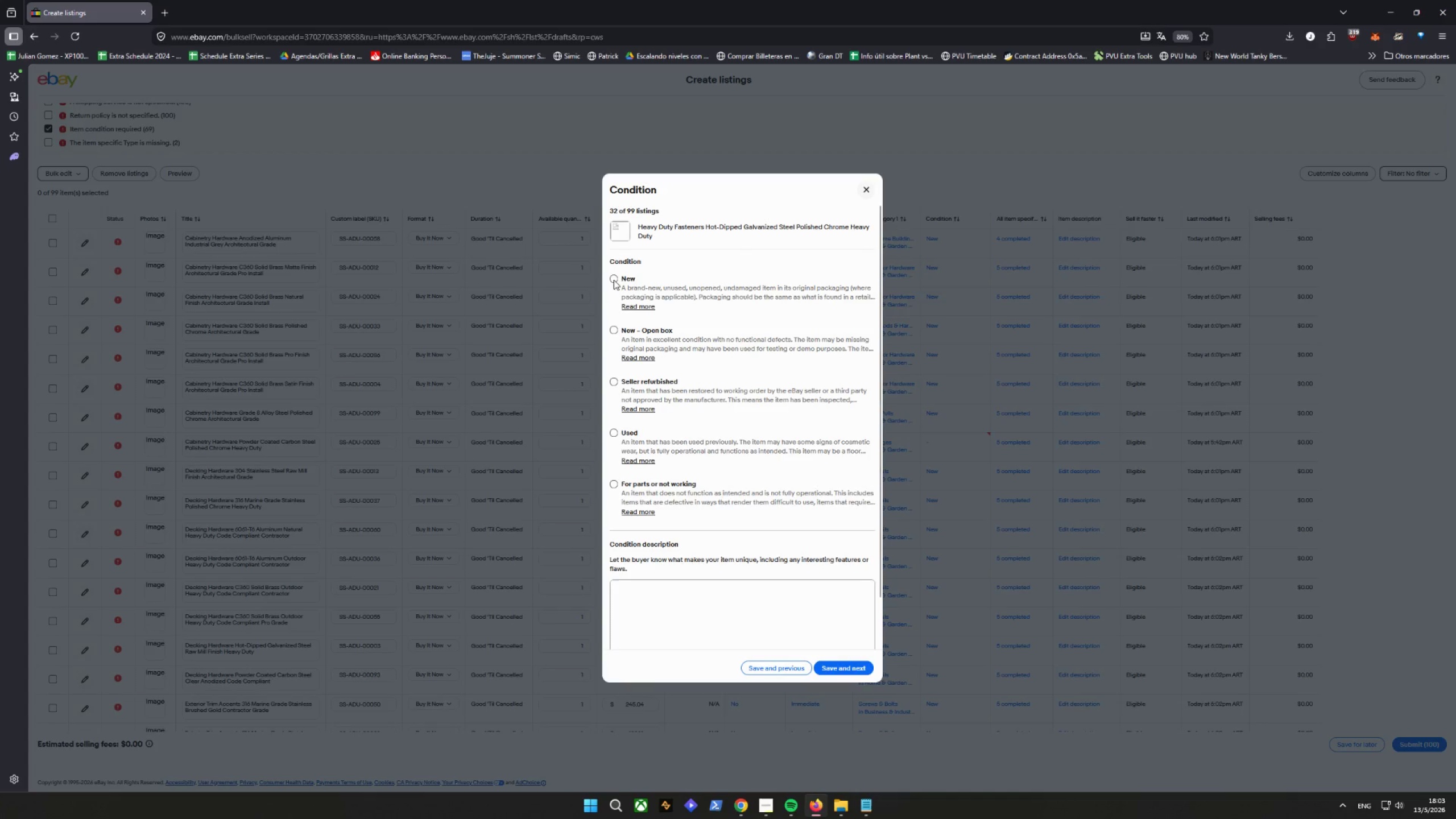 
left_click([614, 280])
 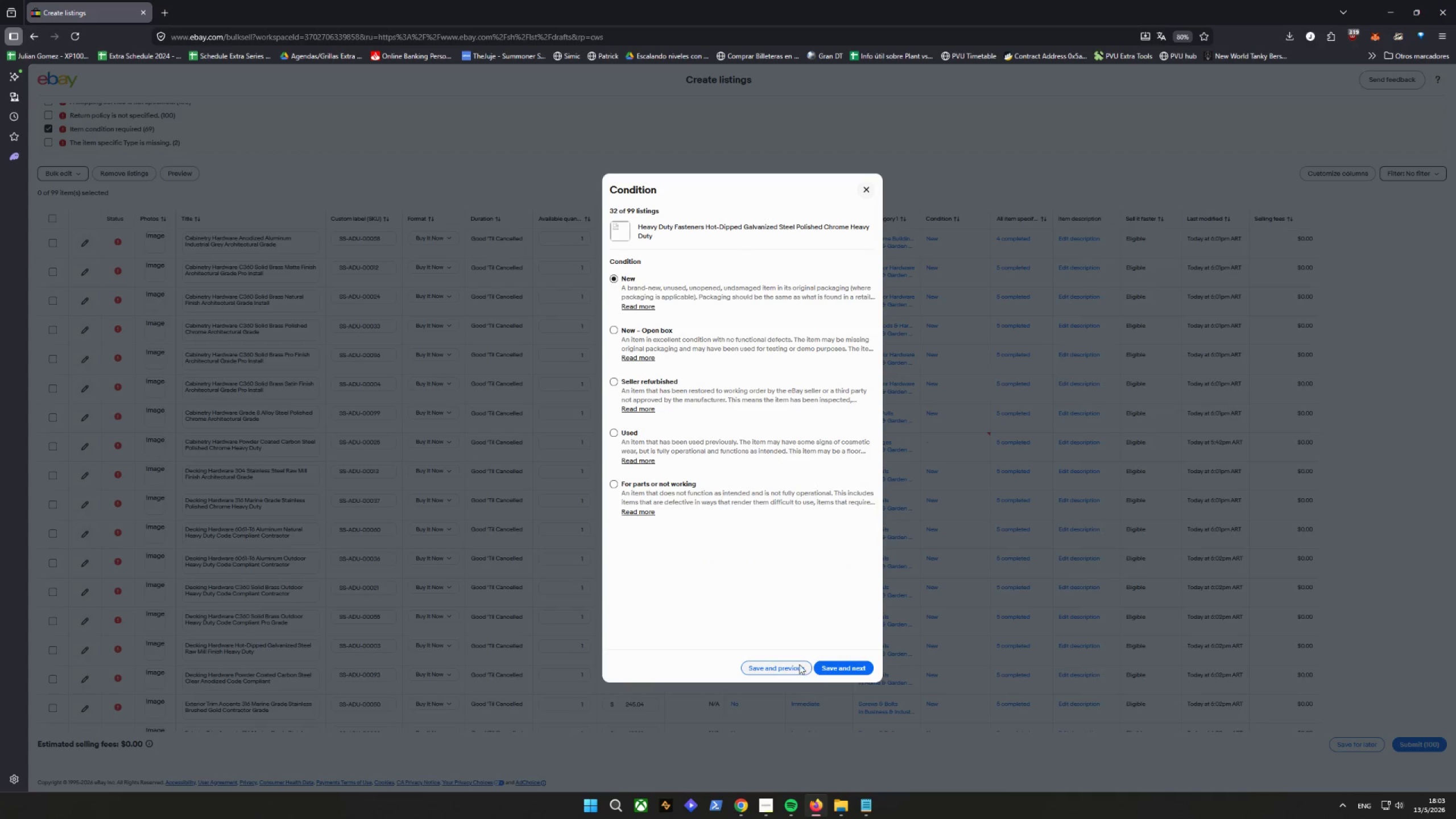 
left_click([839, 671])
 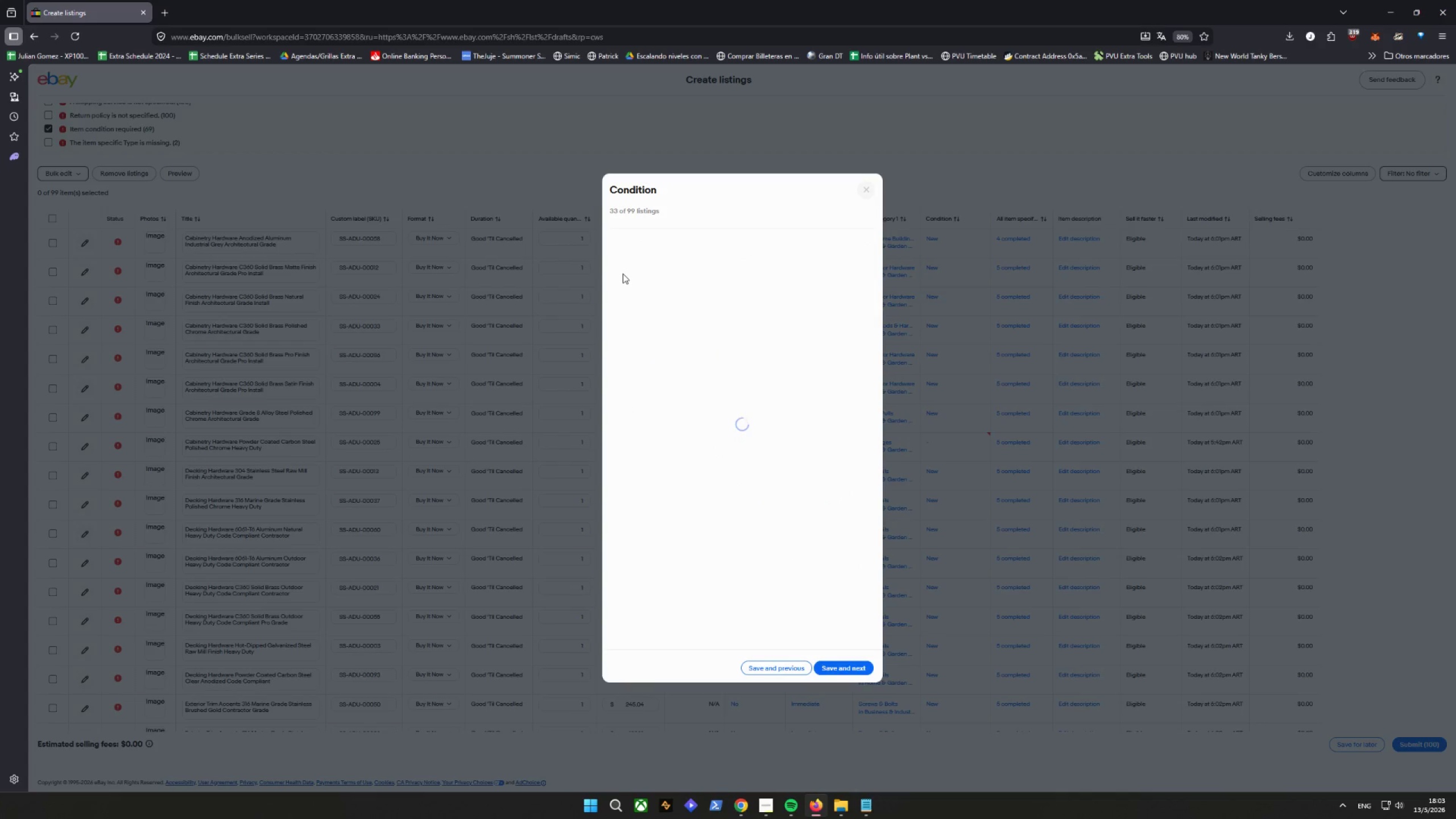 
left_click([613, 275])
 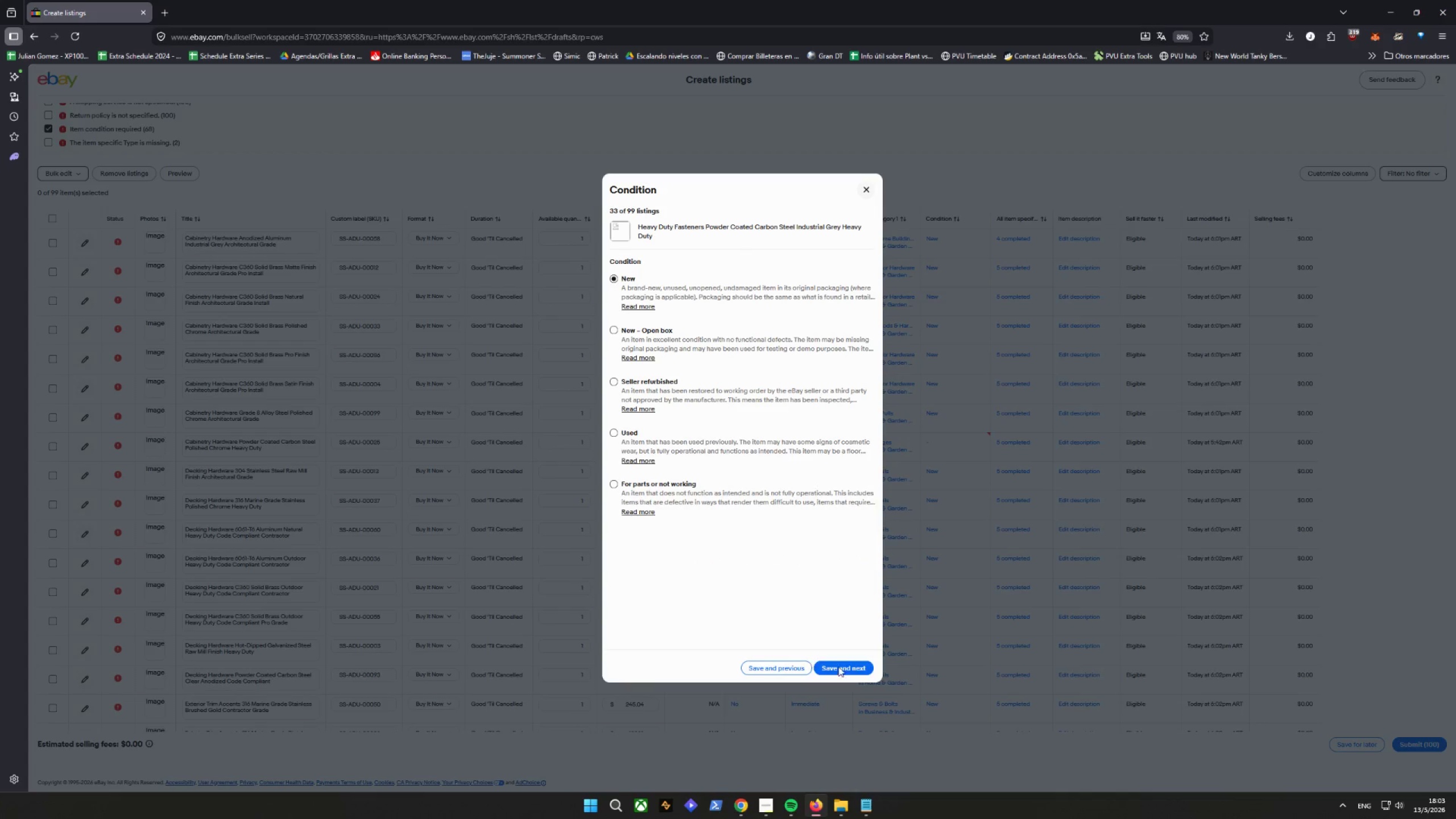 
left_click([845, 673])
 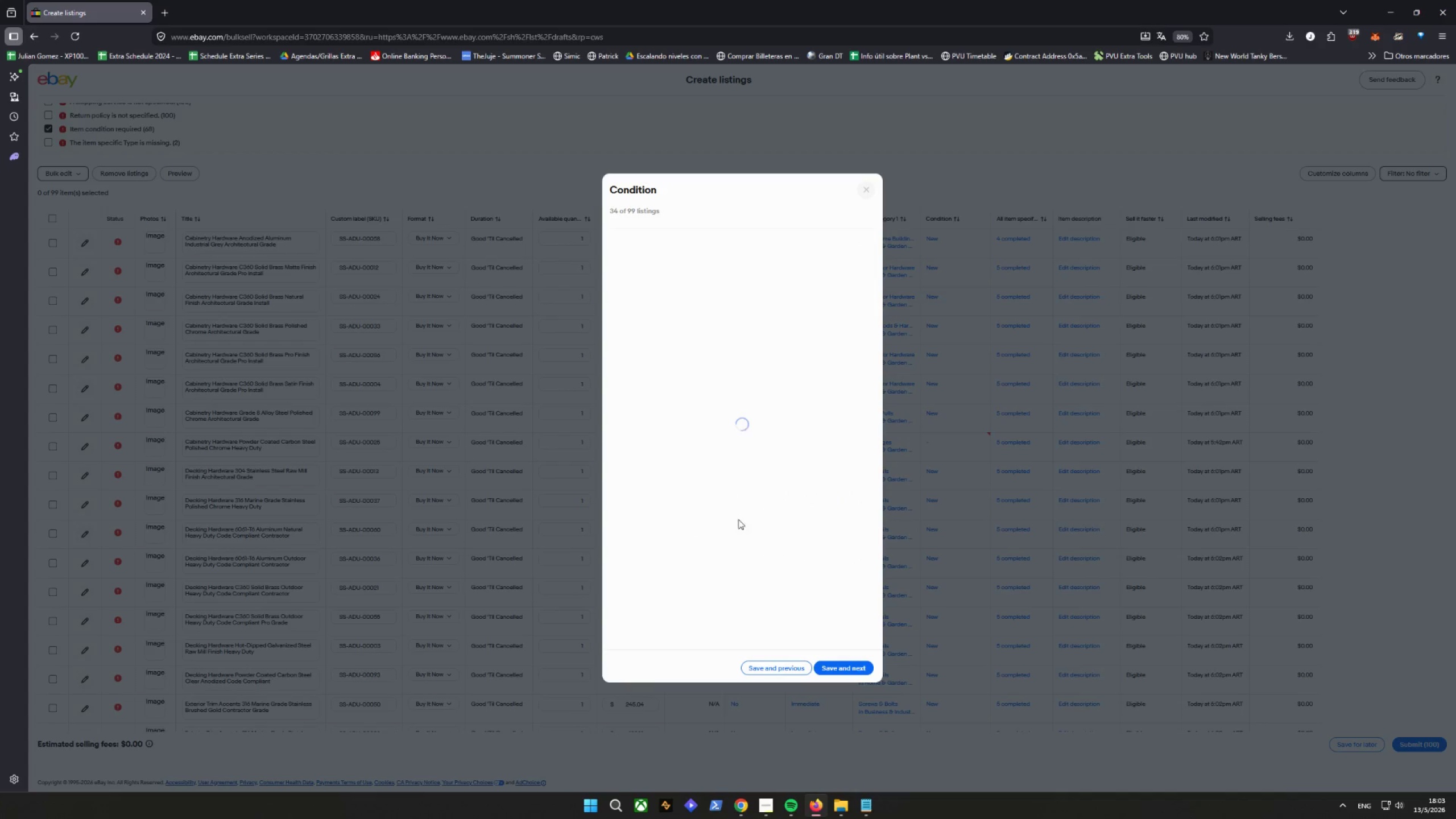 
mouse_move([706, 445])
 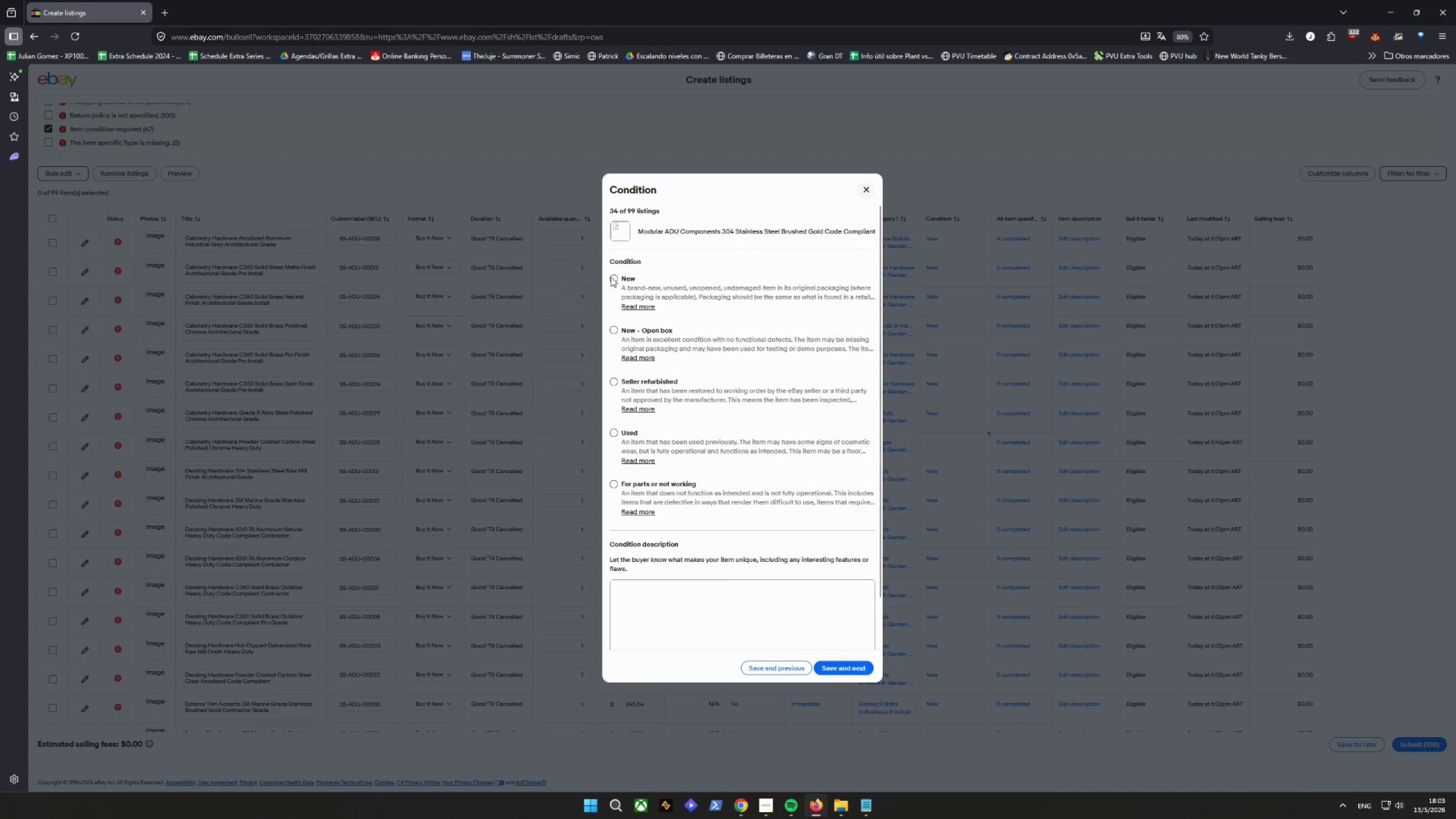 
left_click([613, 276])
 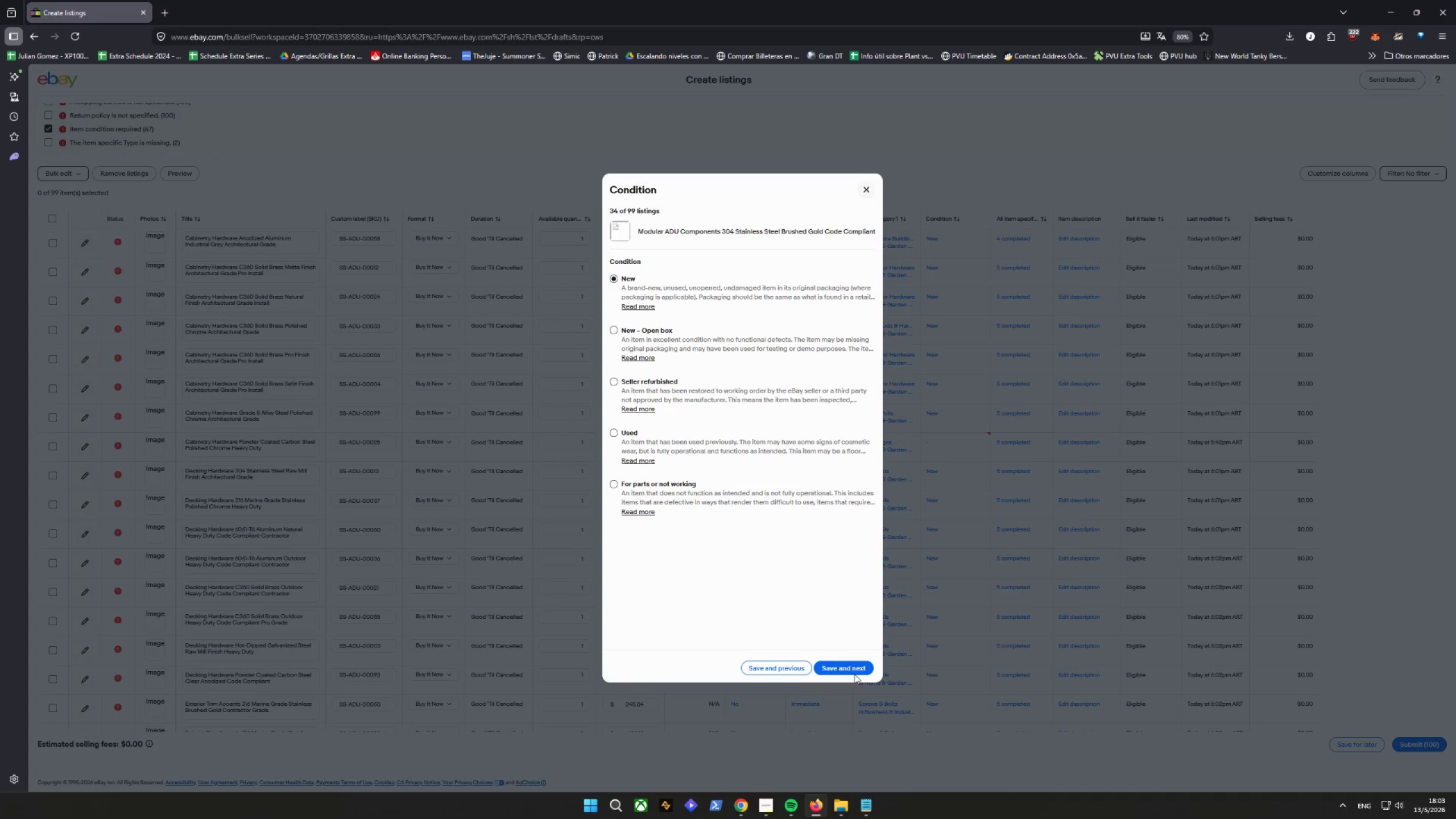 
left_click([851, 665])
 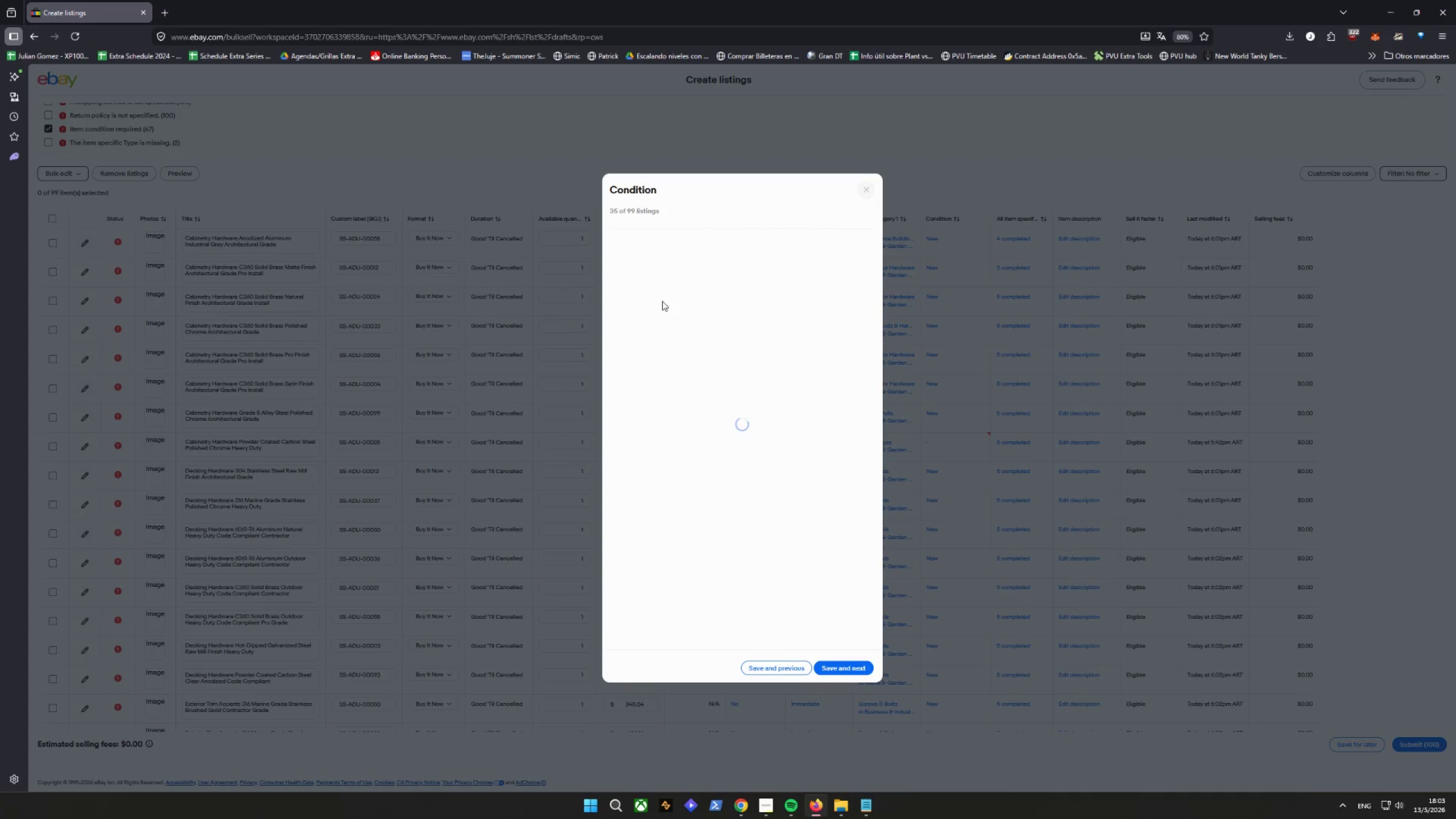 
left_click_drag(start_coordinate=[623, 283], to_coordinate=[623, 280])
 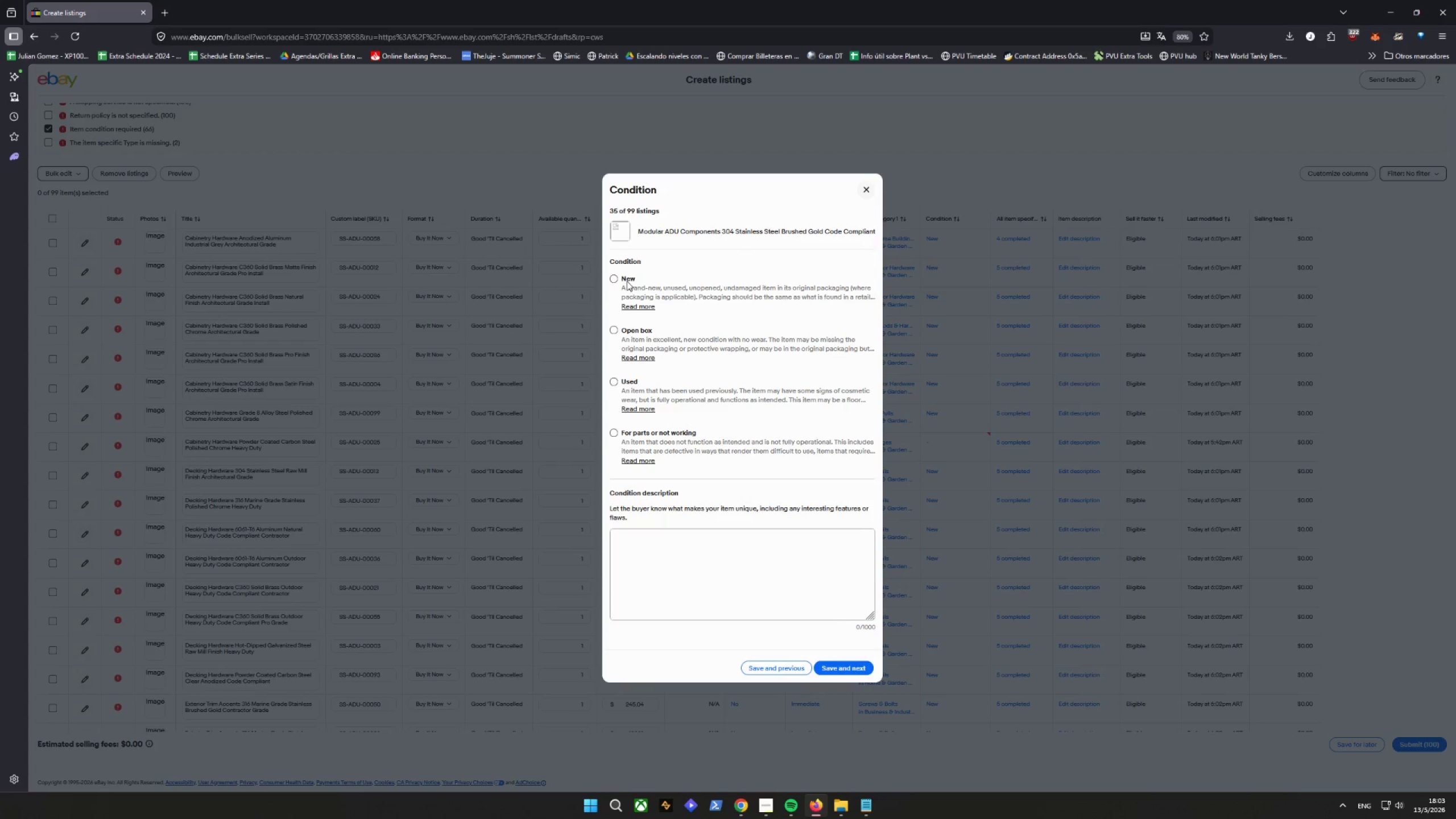 
left_click([627, 281])
 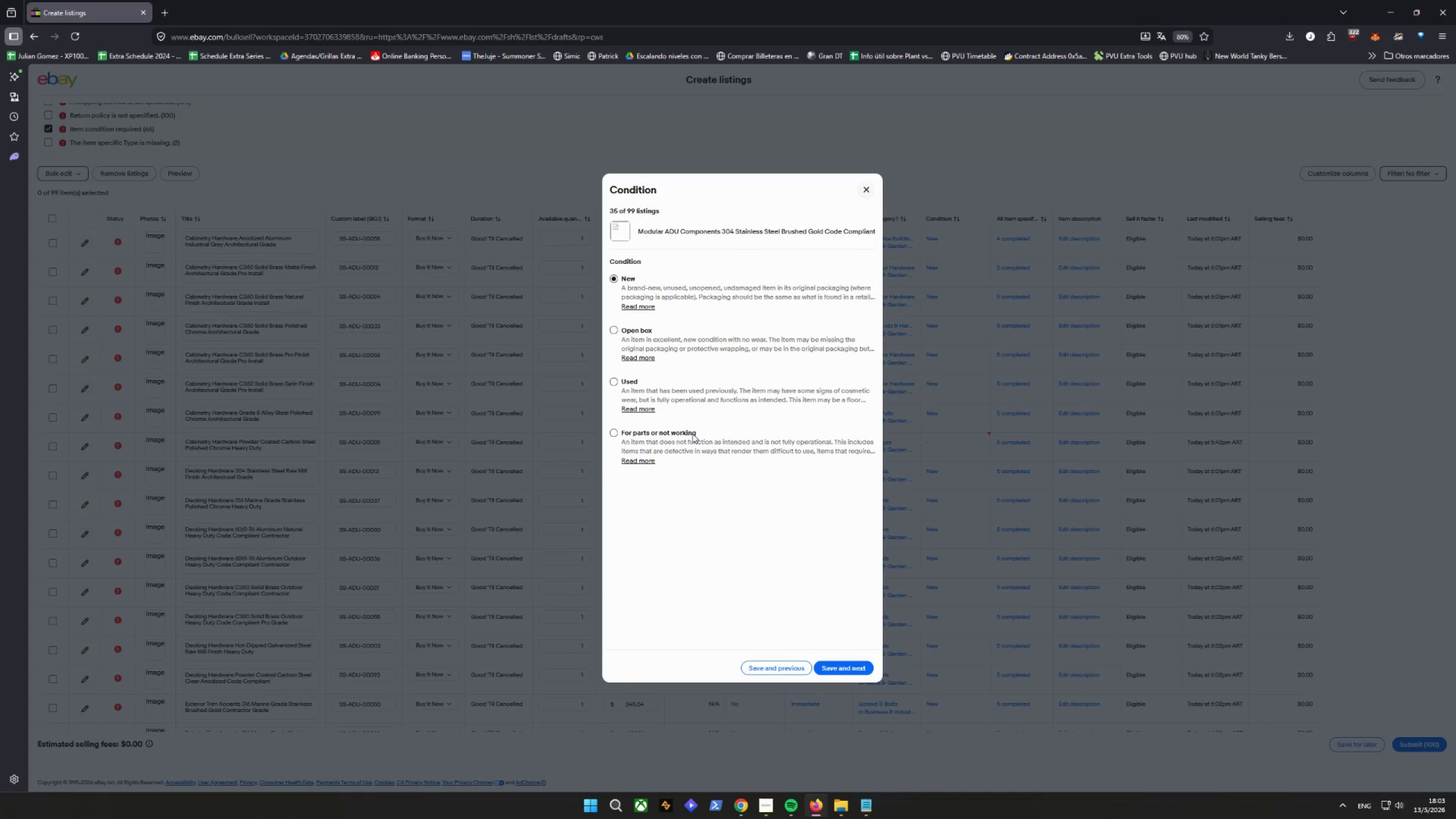 
left_click([854, 667])
 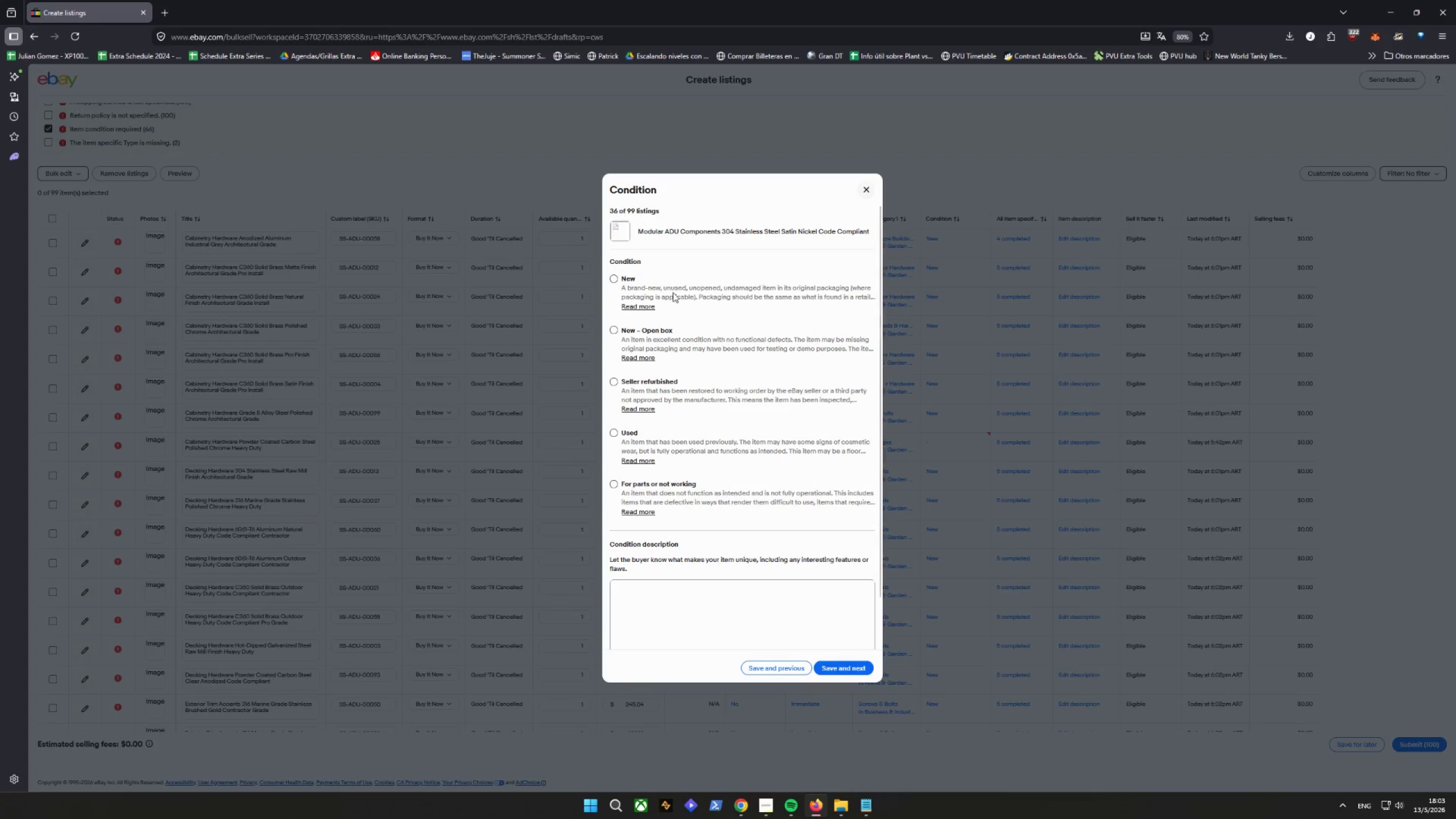 
left_click([623, 274])
 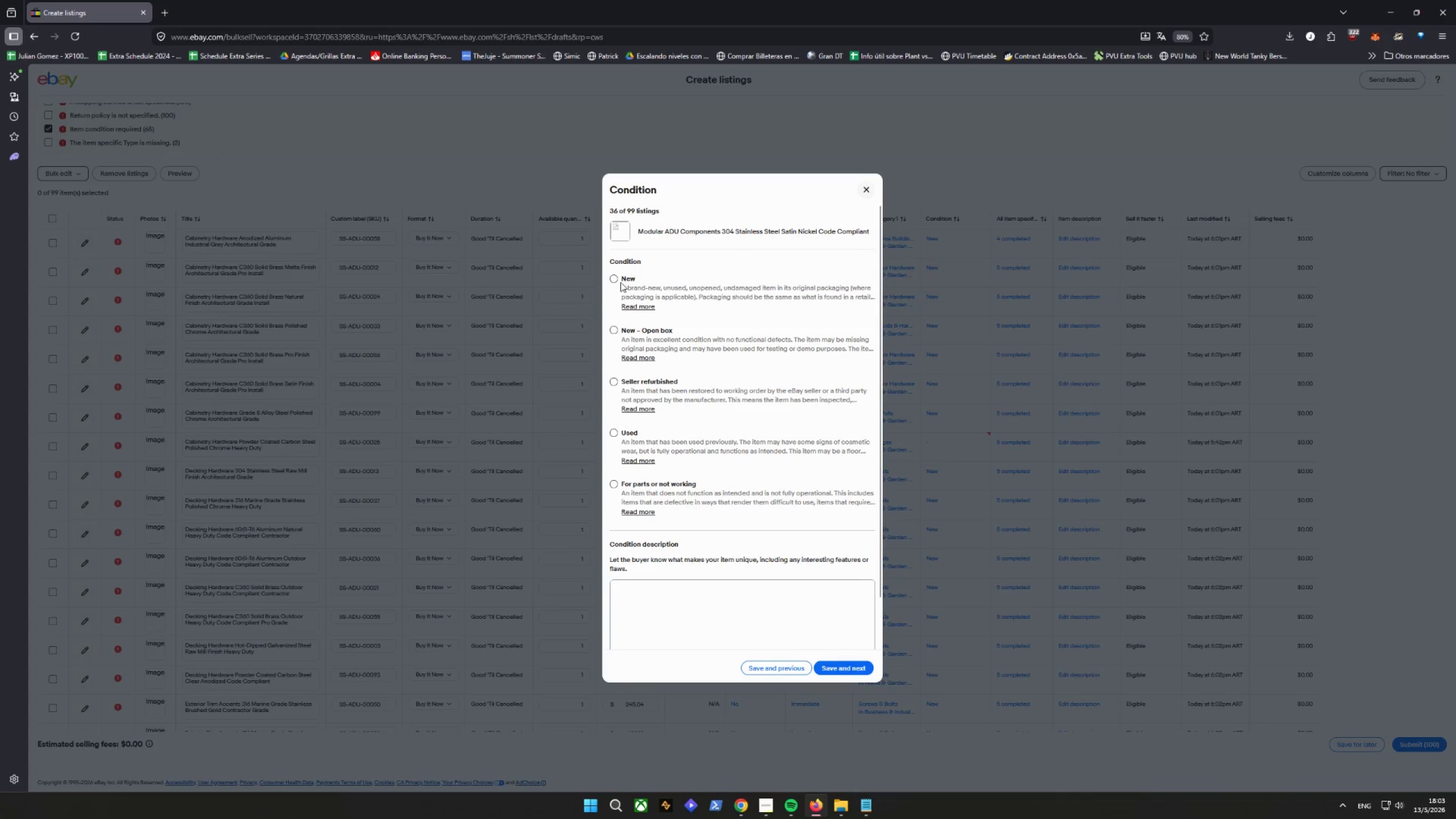 
left_click([621, 282])
 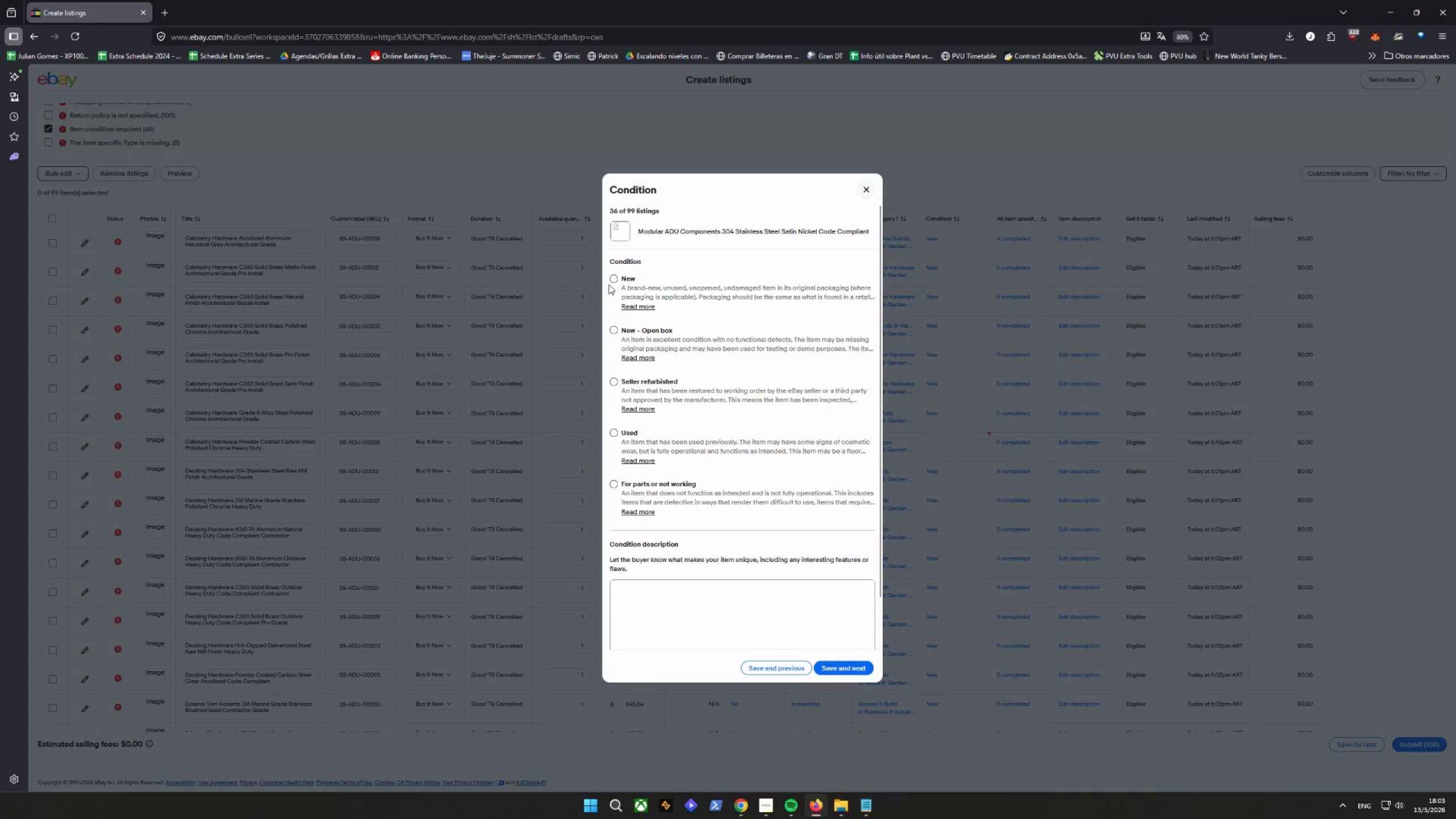 
double_click([619, 280])
 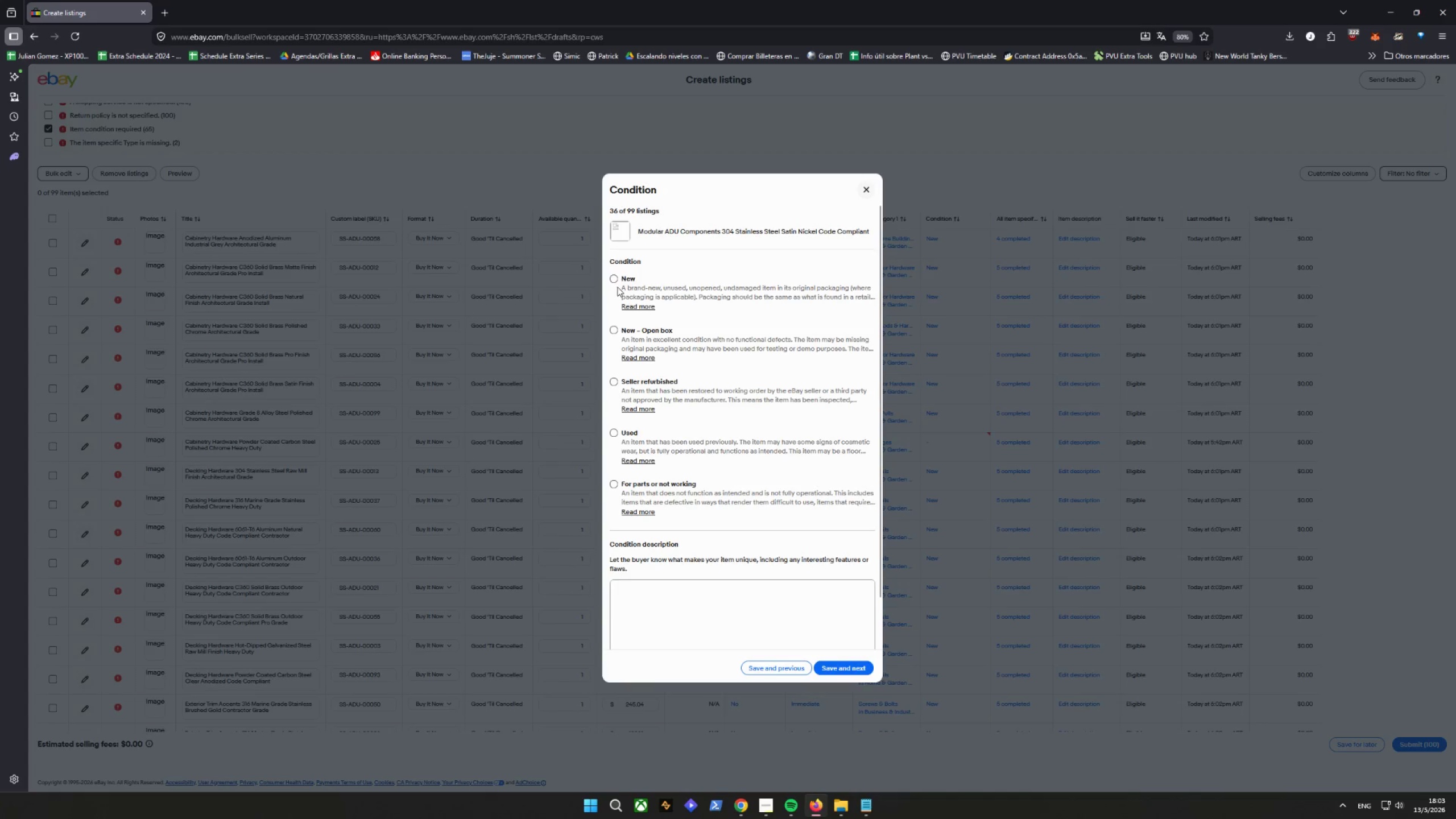 
triple_click([612, 279])
 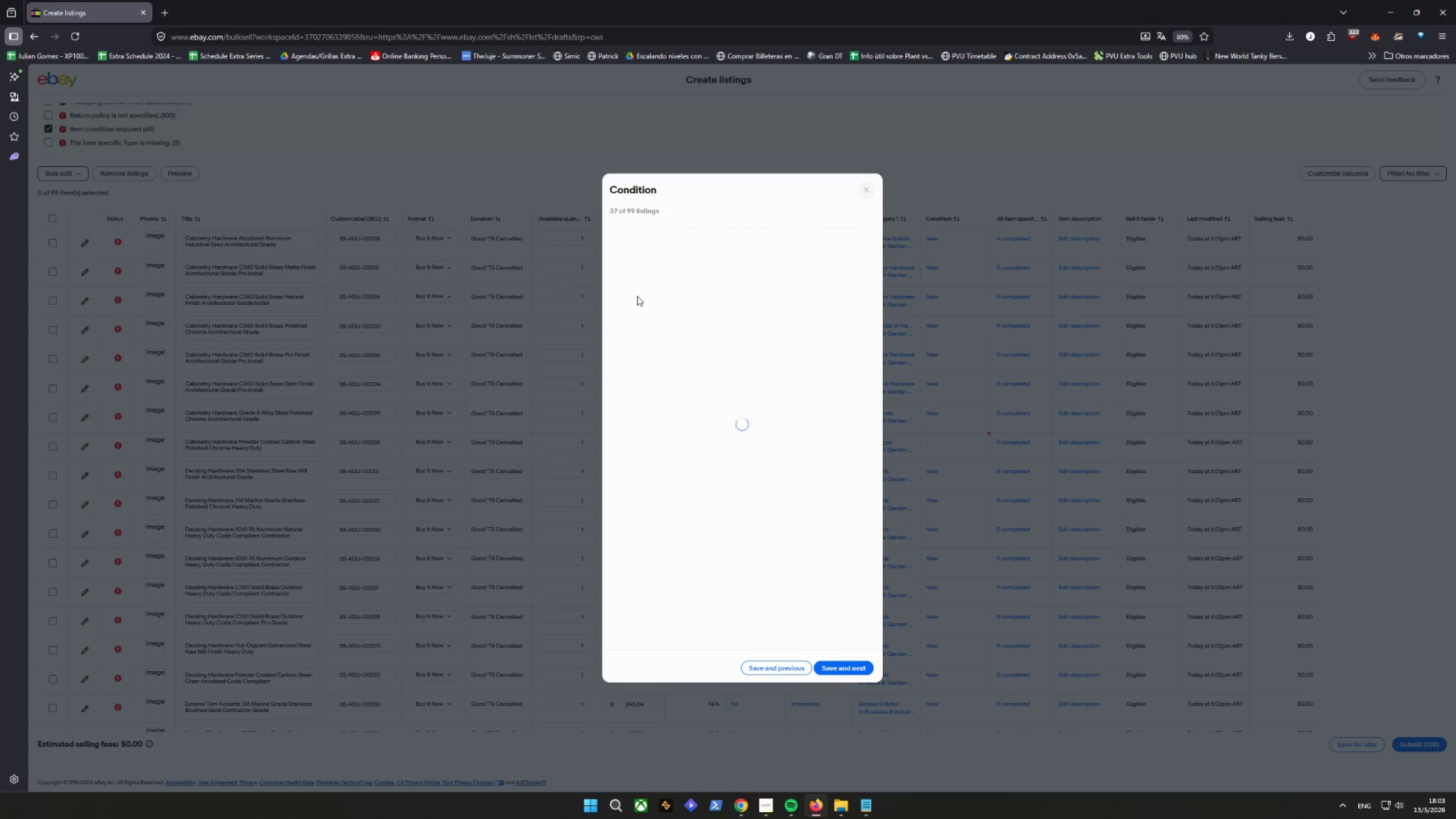 
left_click([624, 283])
 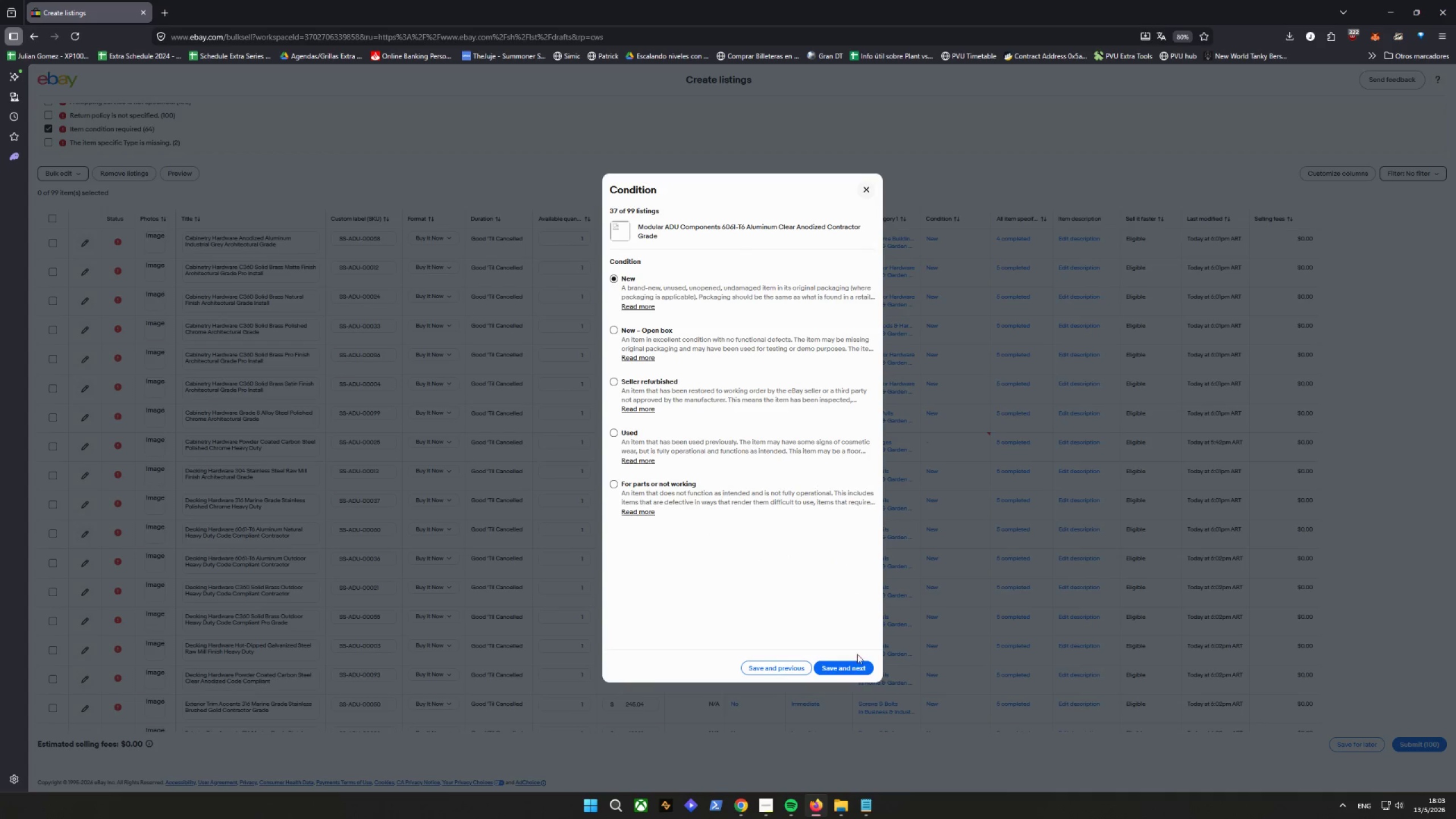 
left_click([854, 668])
 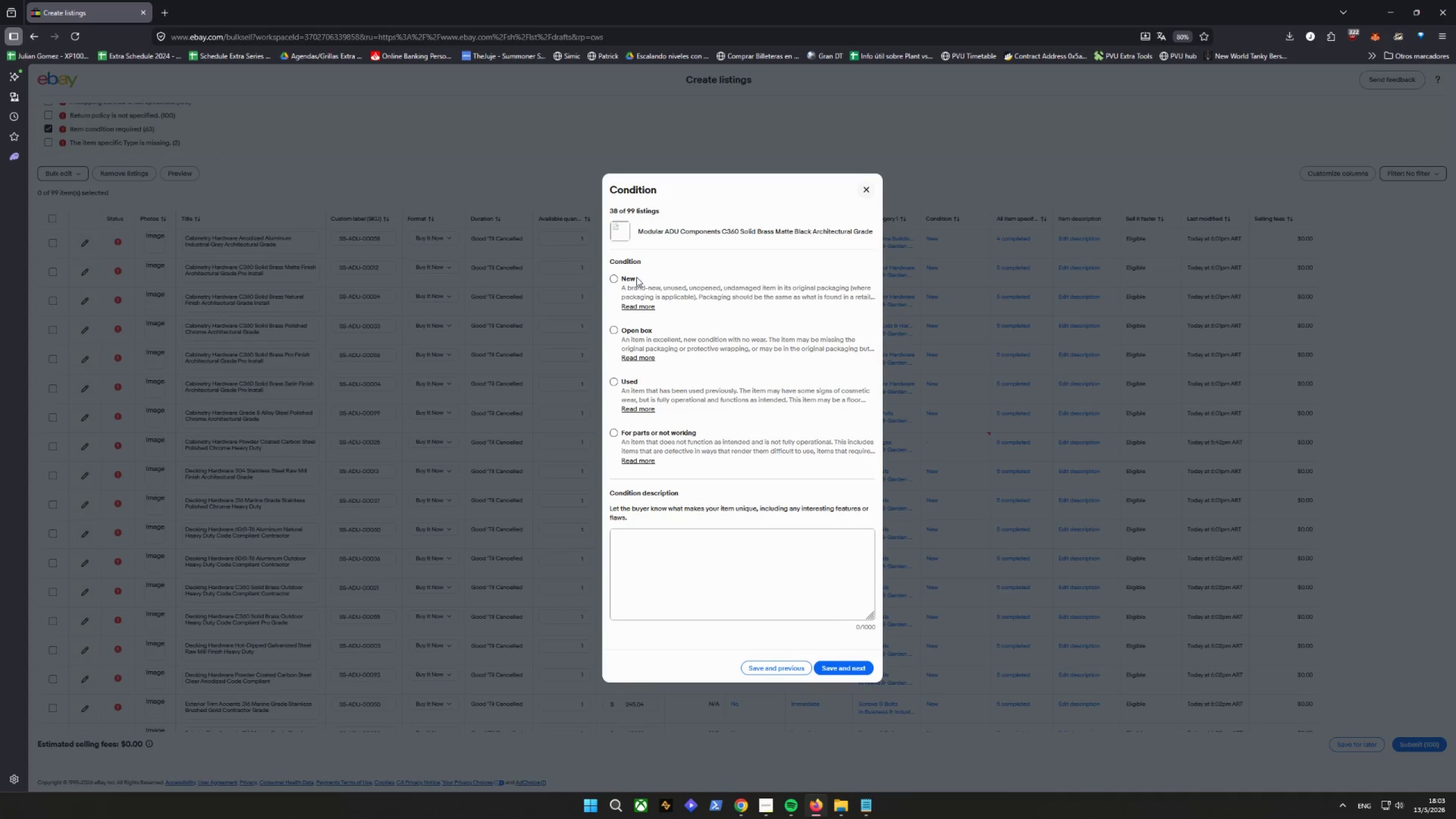 
double_click([615, 279])
 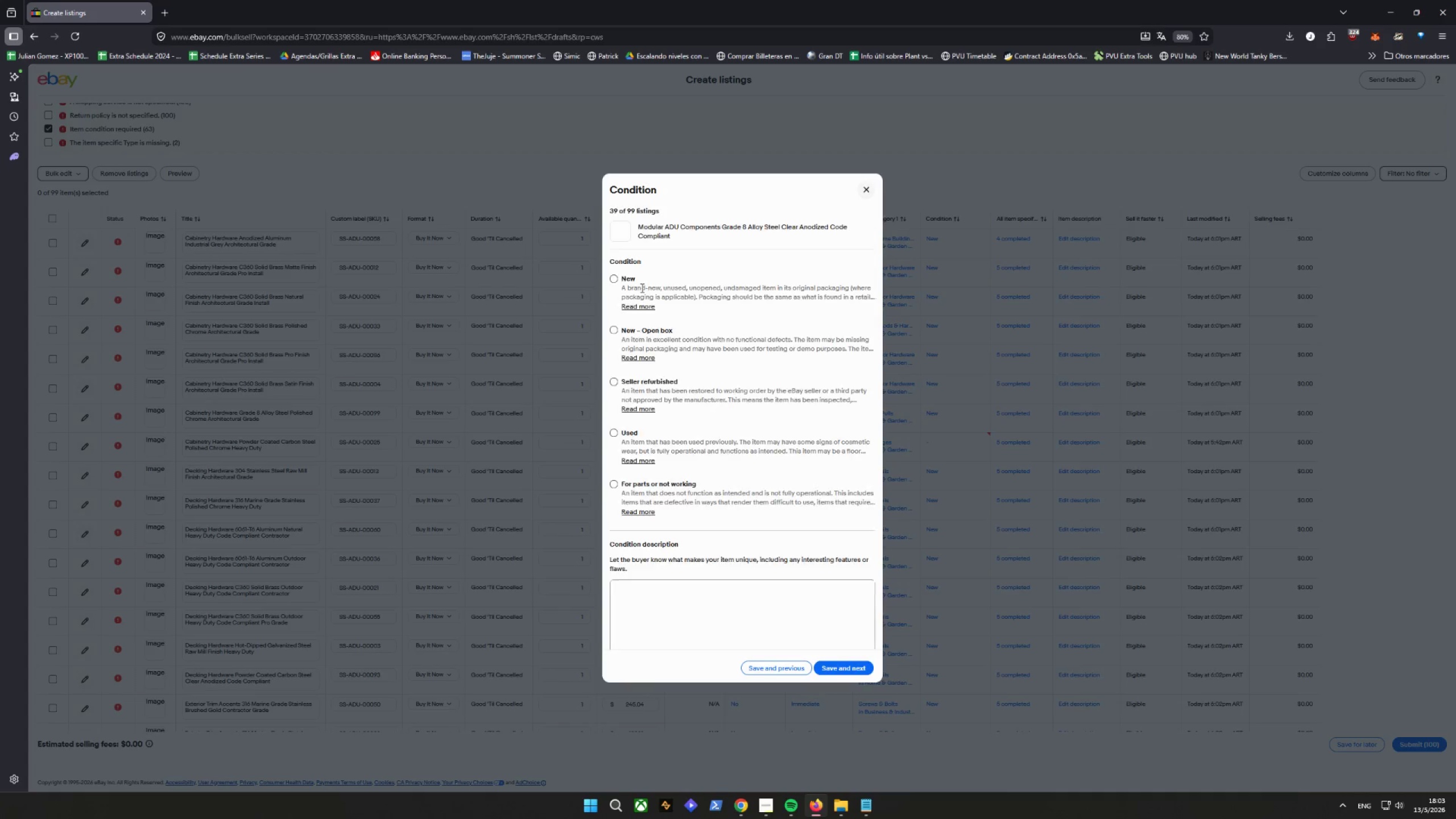 
double_click([613, 283])
 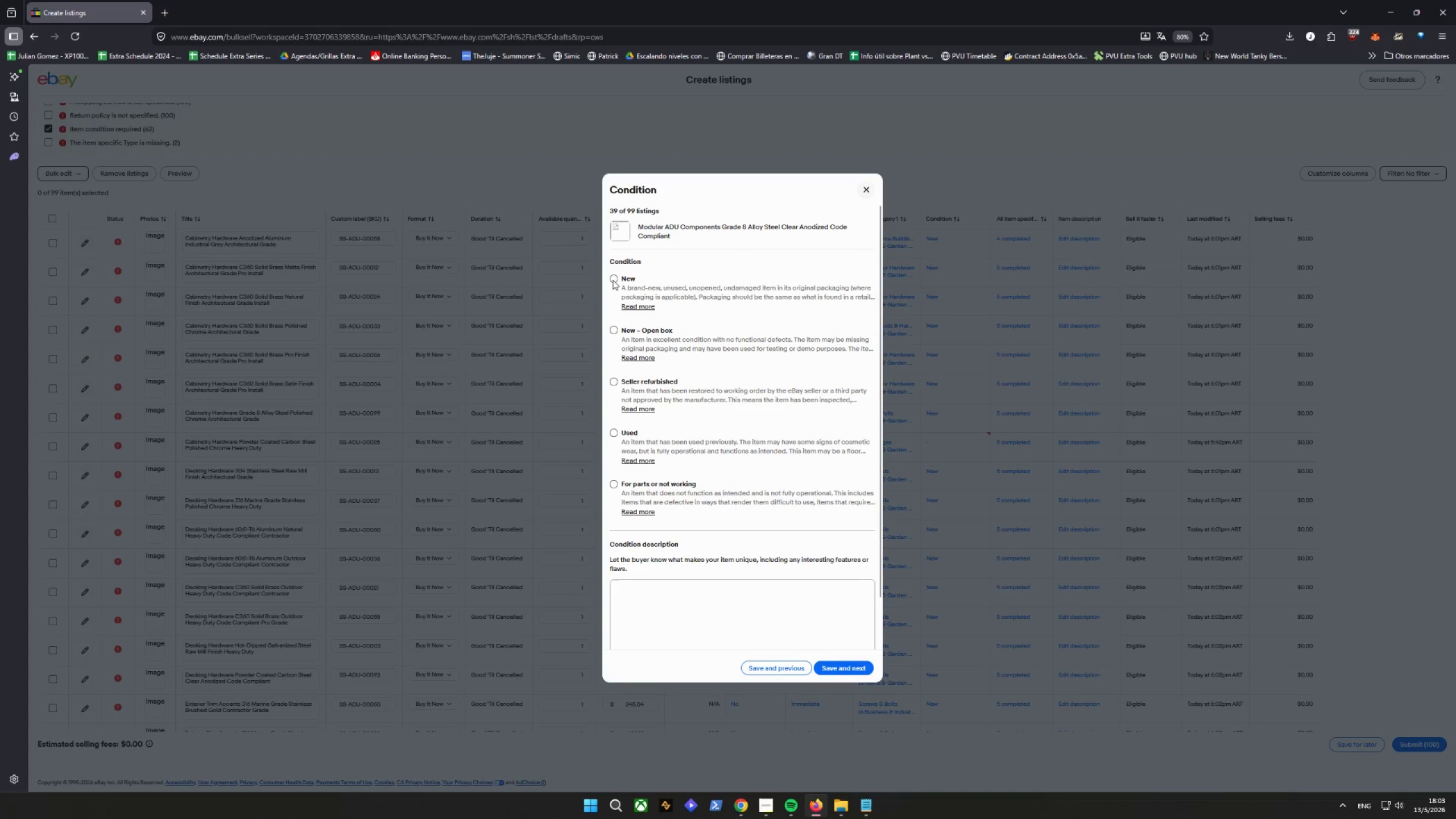 
triple_click([613, 280])
 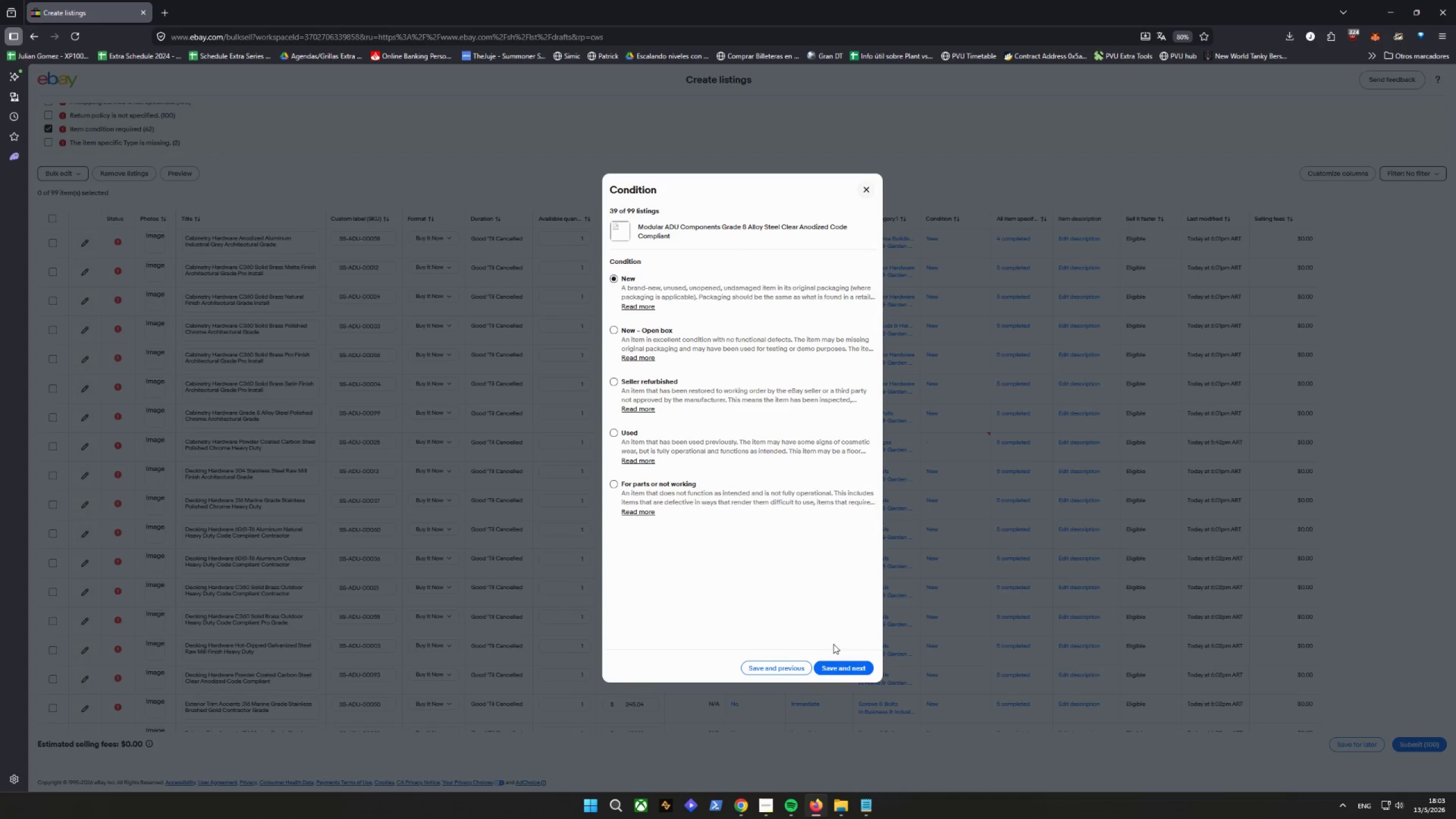 
left_click([842, 665])
 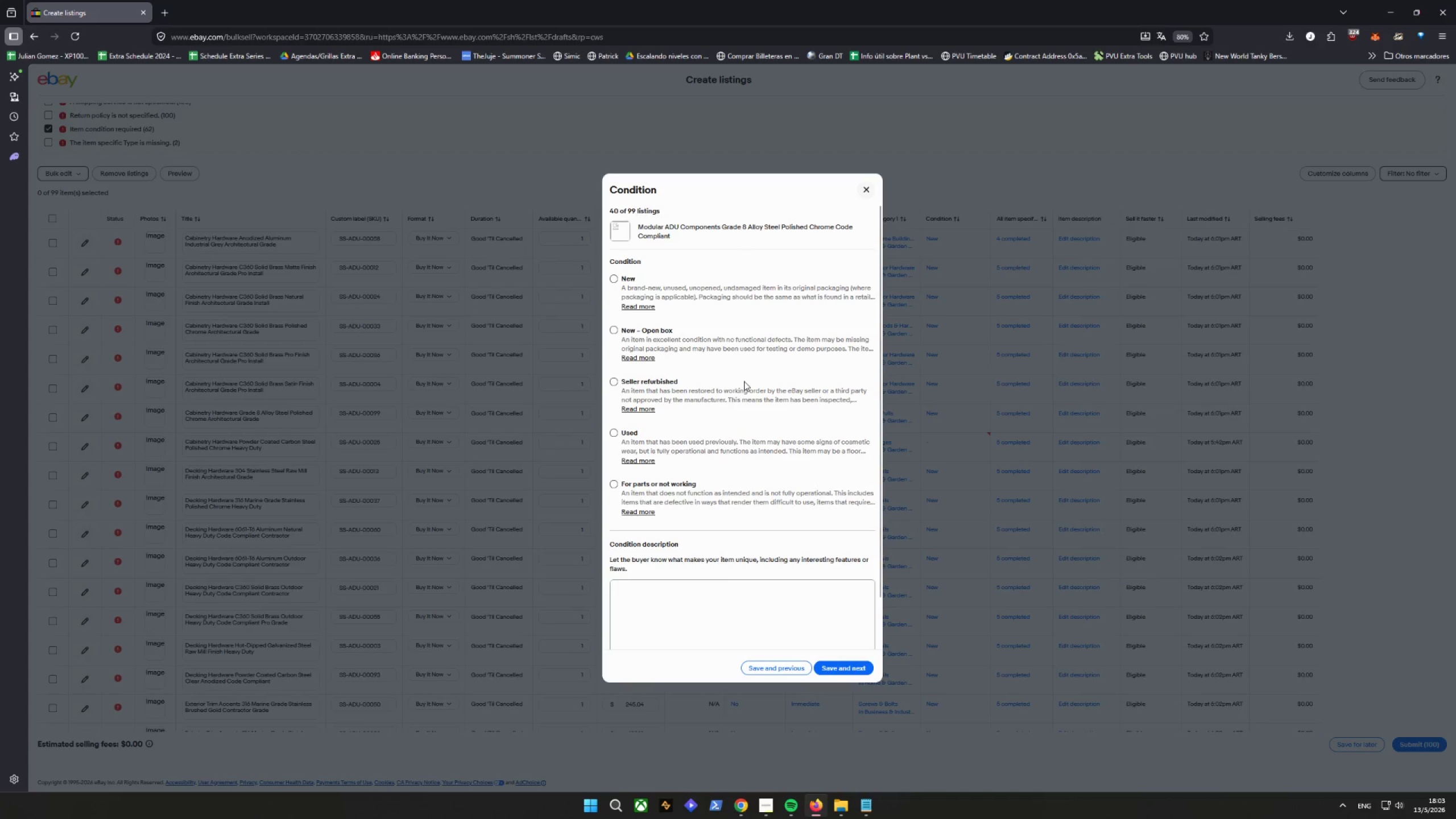 
left_click([616, 280])
 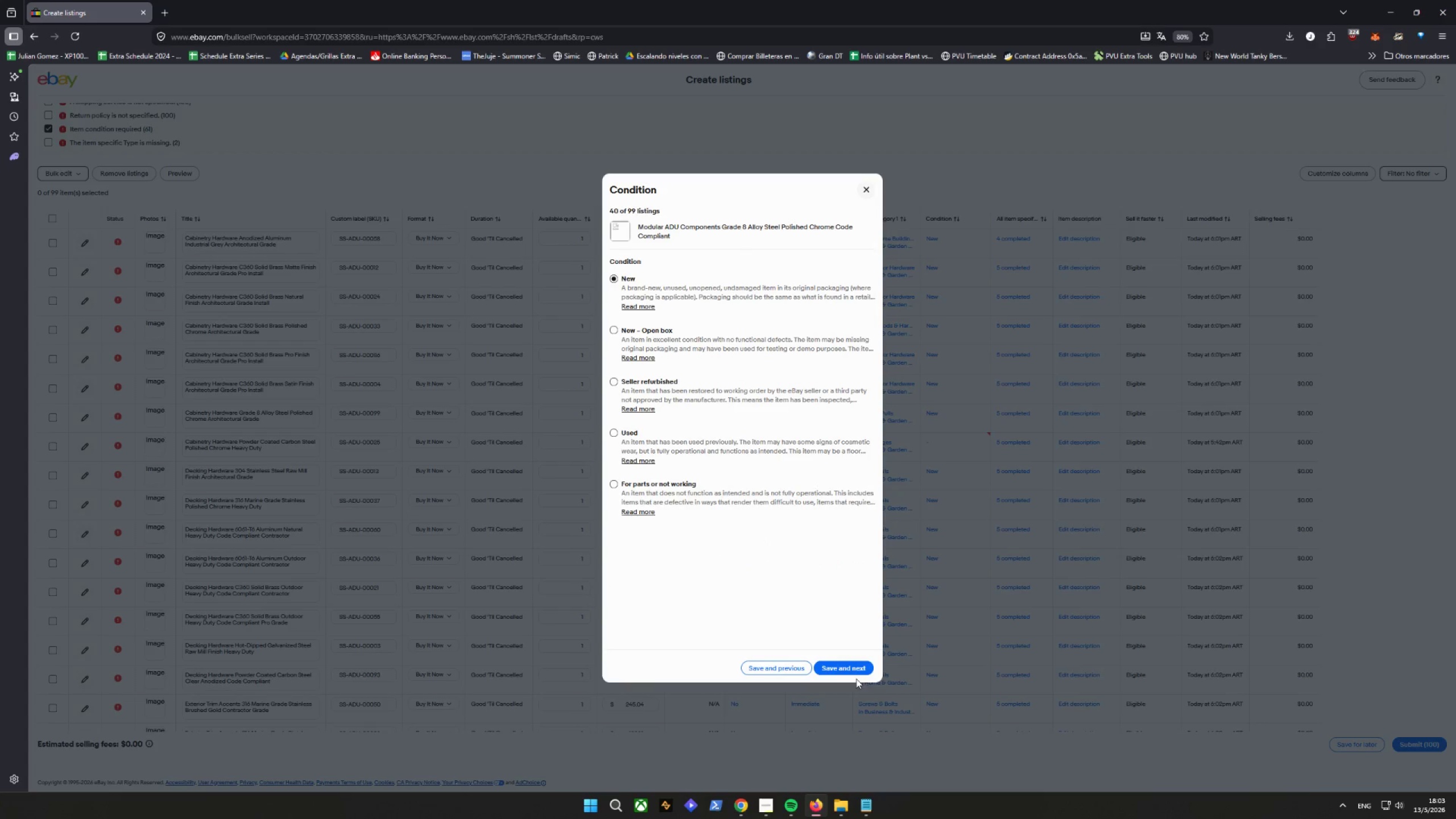 
left_click([849, 667])
 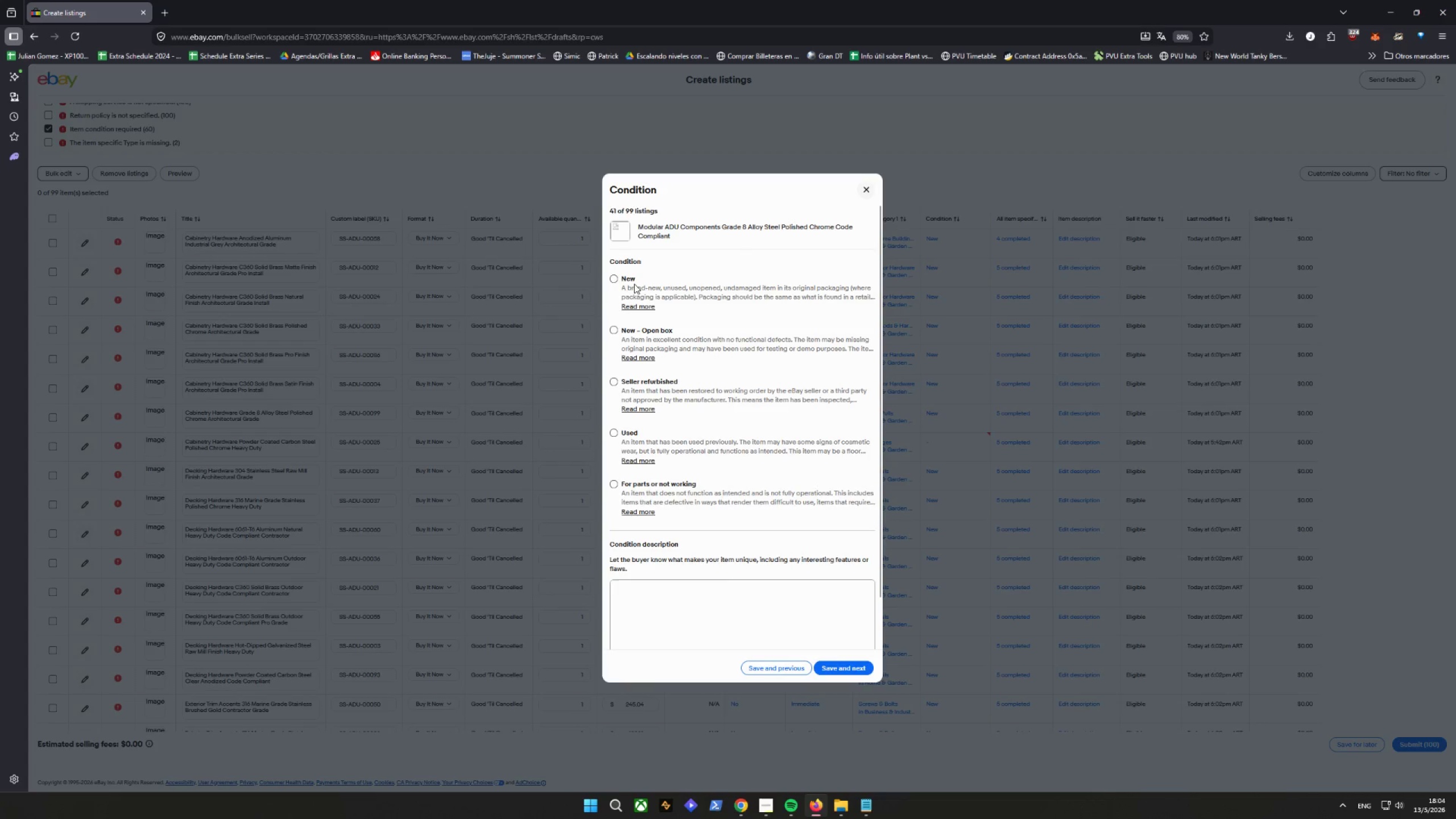 
double_click([615, 277])
 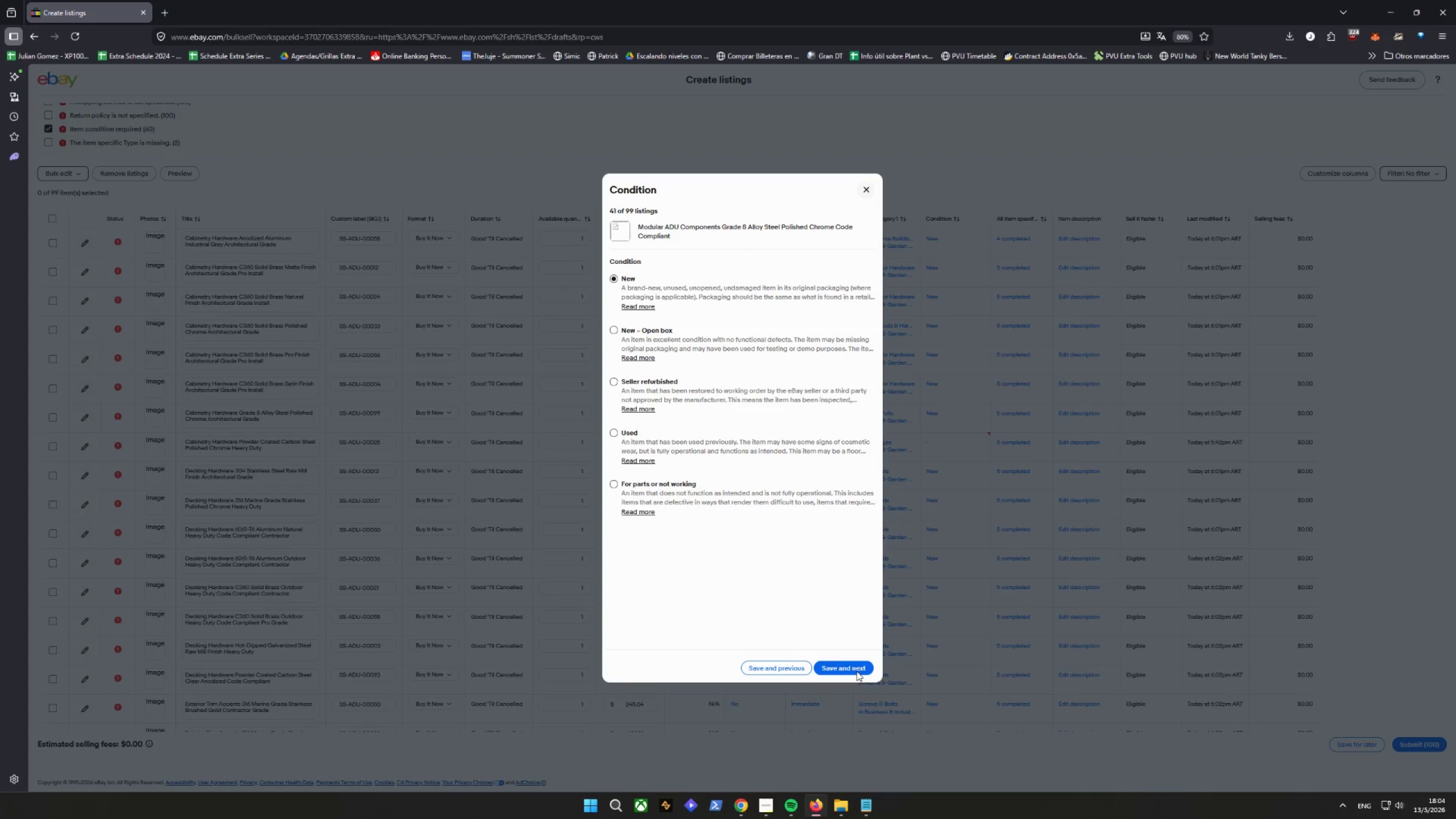 
left_click([854, 665])
 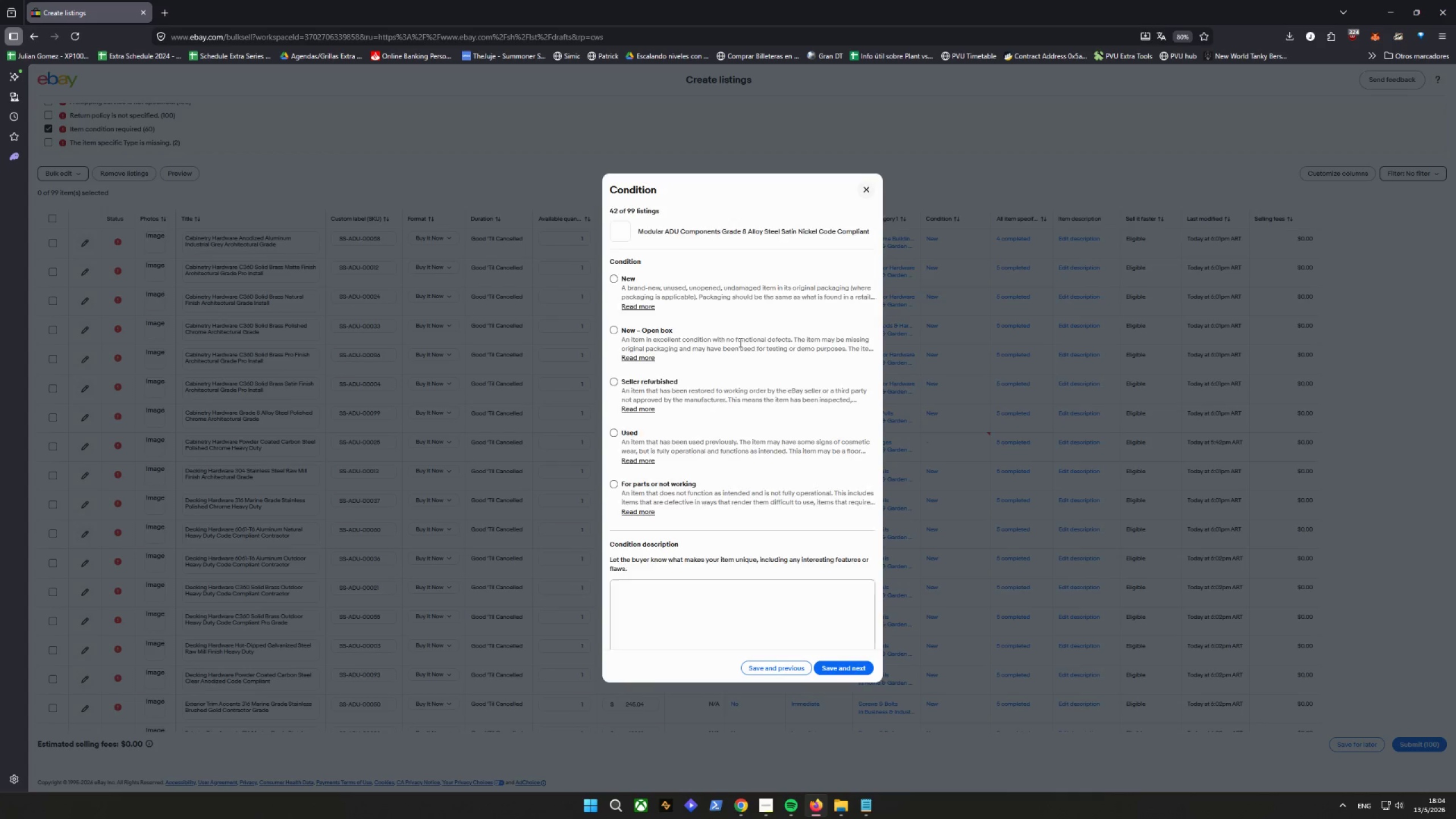 
left_click_drag(start_coordinate=[621, 278], to_coordinate=[629, 278])
 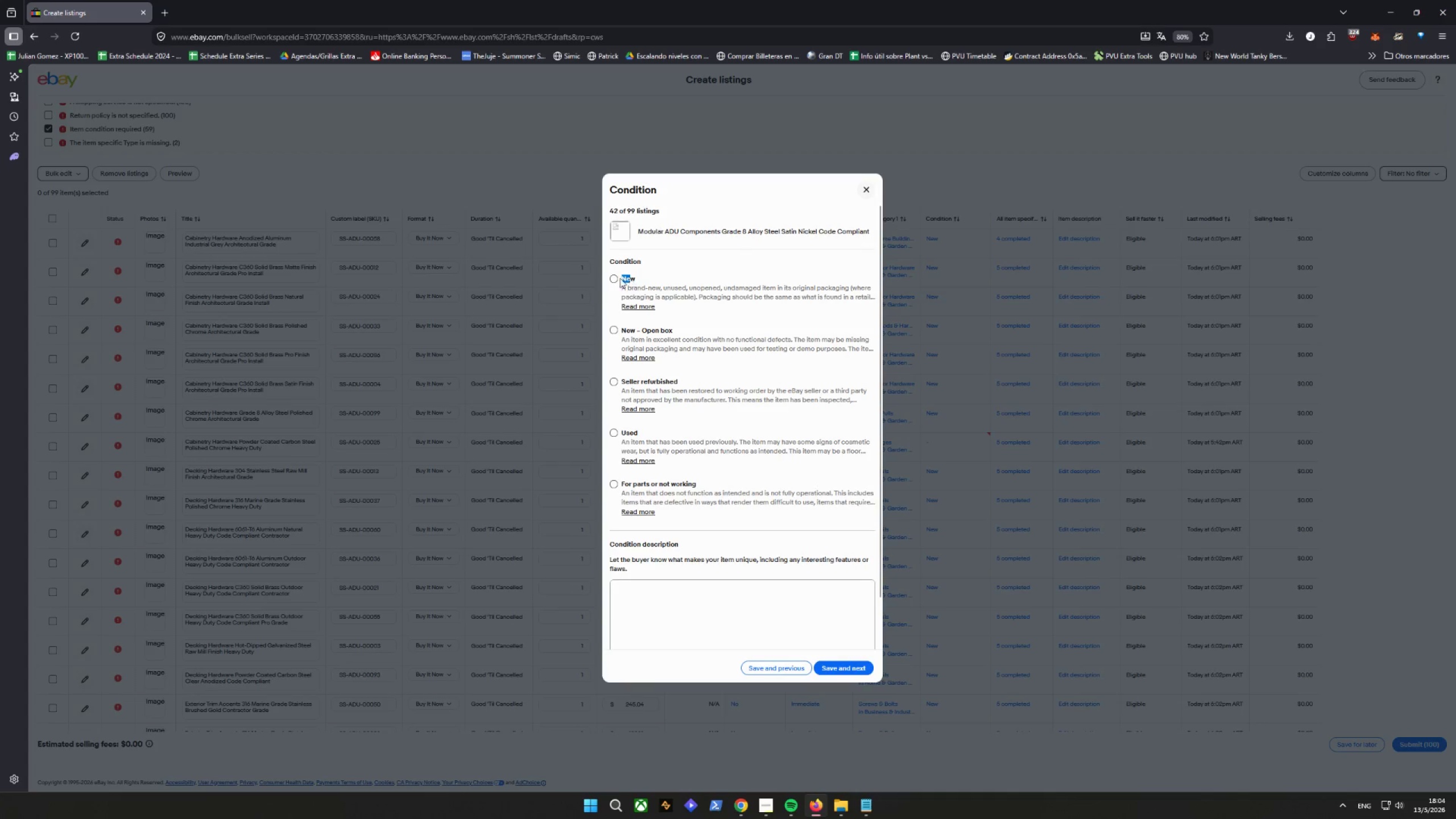 
double_click([617, 277])
 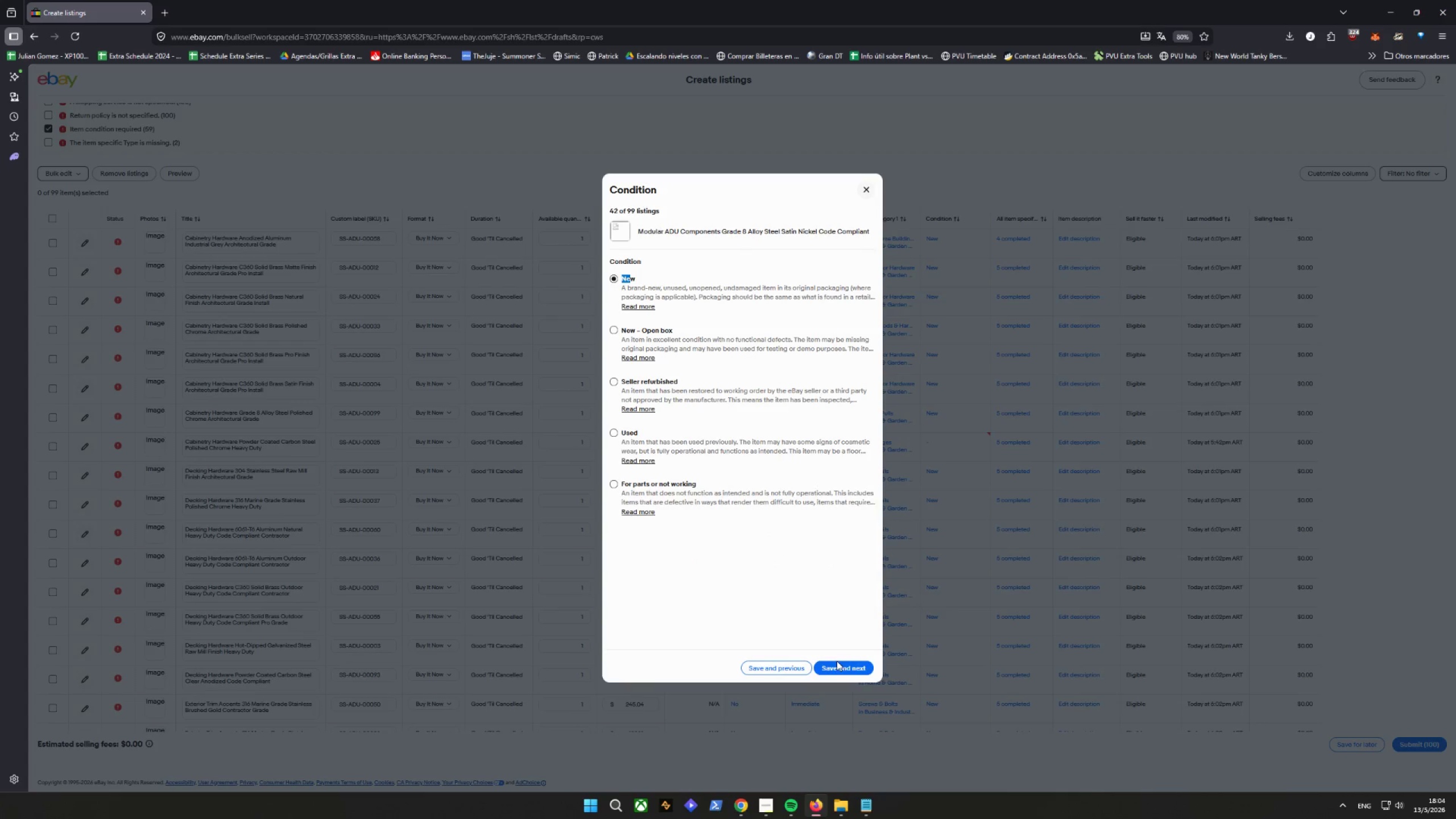 
left_click([839, 664])
 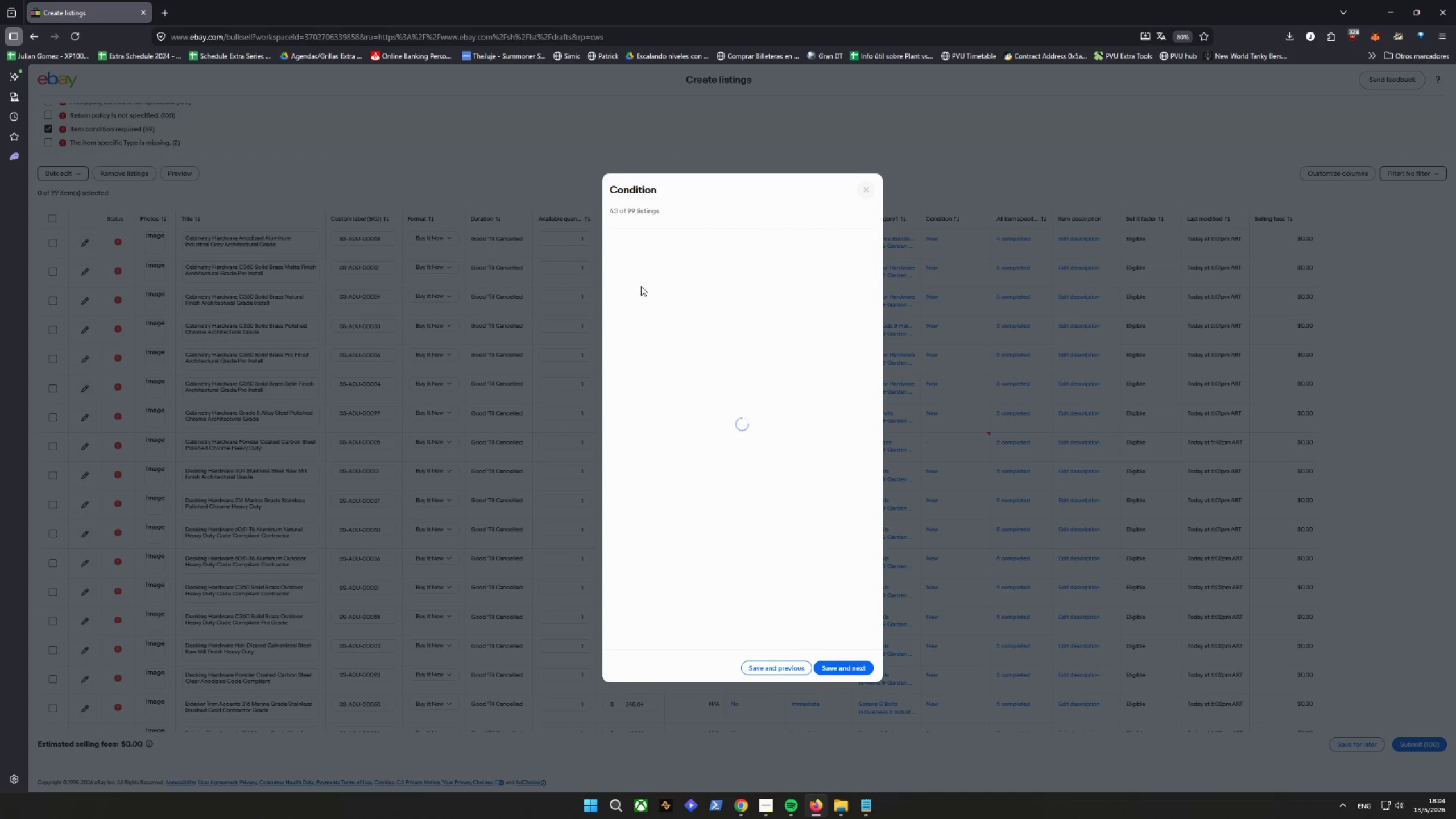 
left_click([618, 278])
 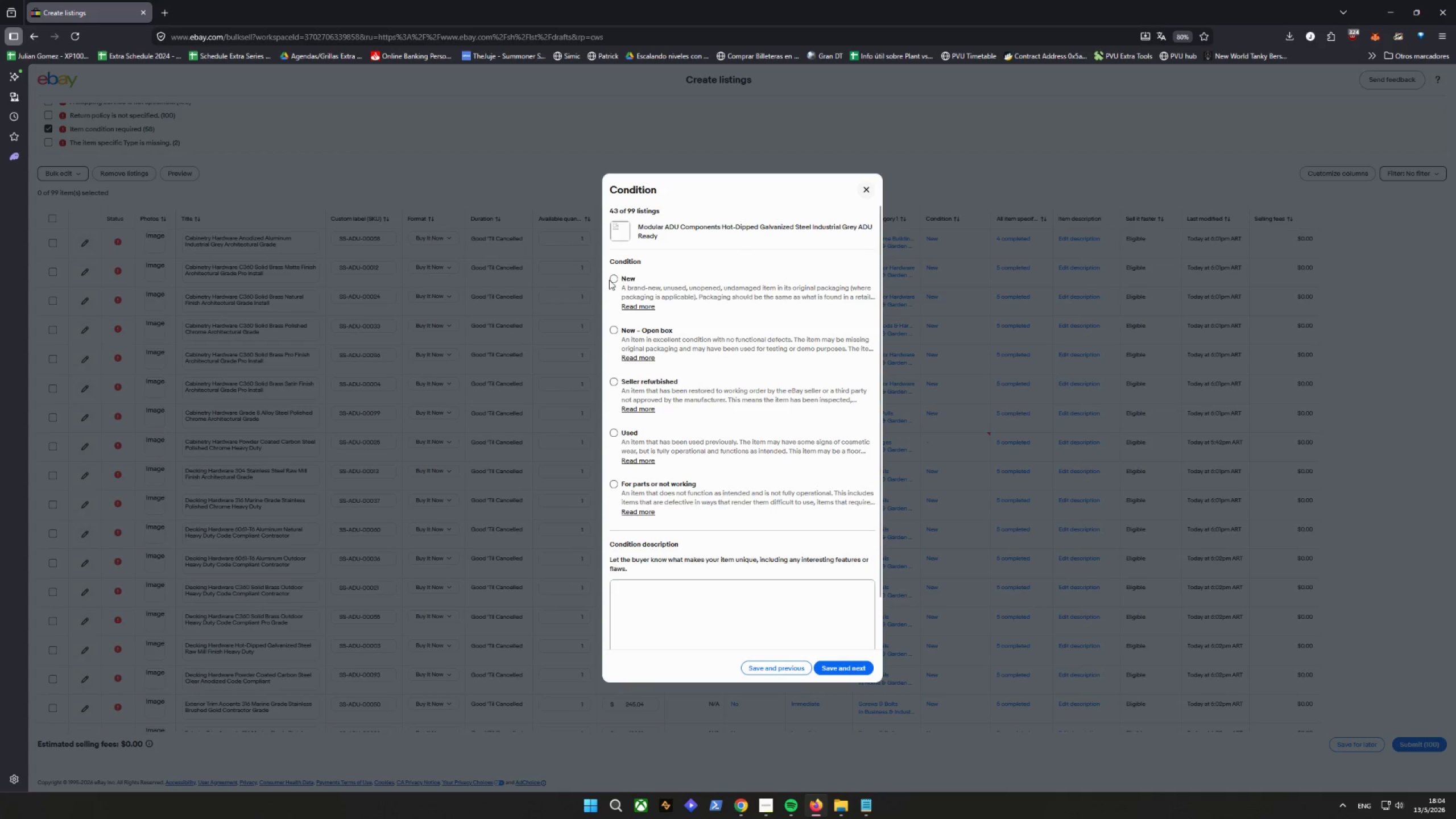 
double_click([614, 278])
 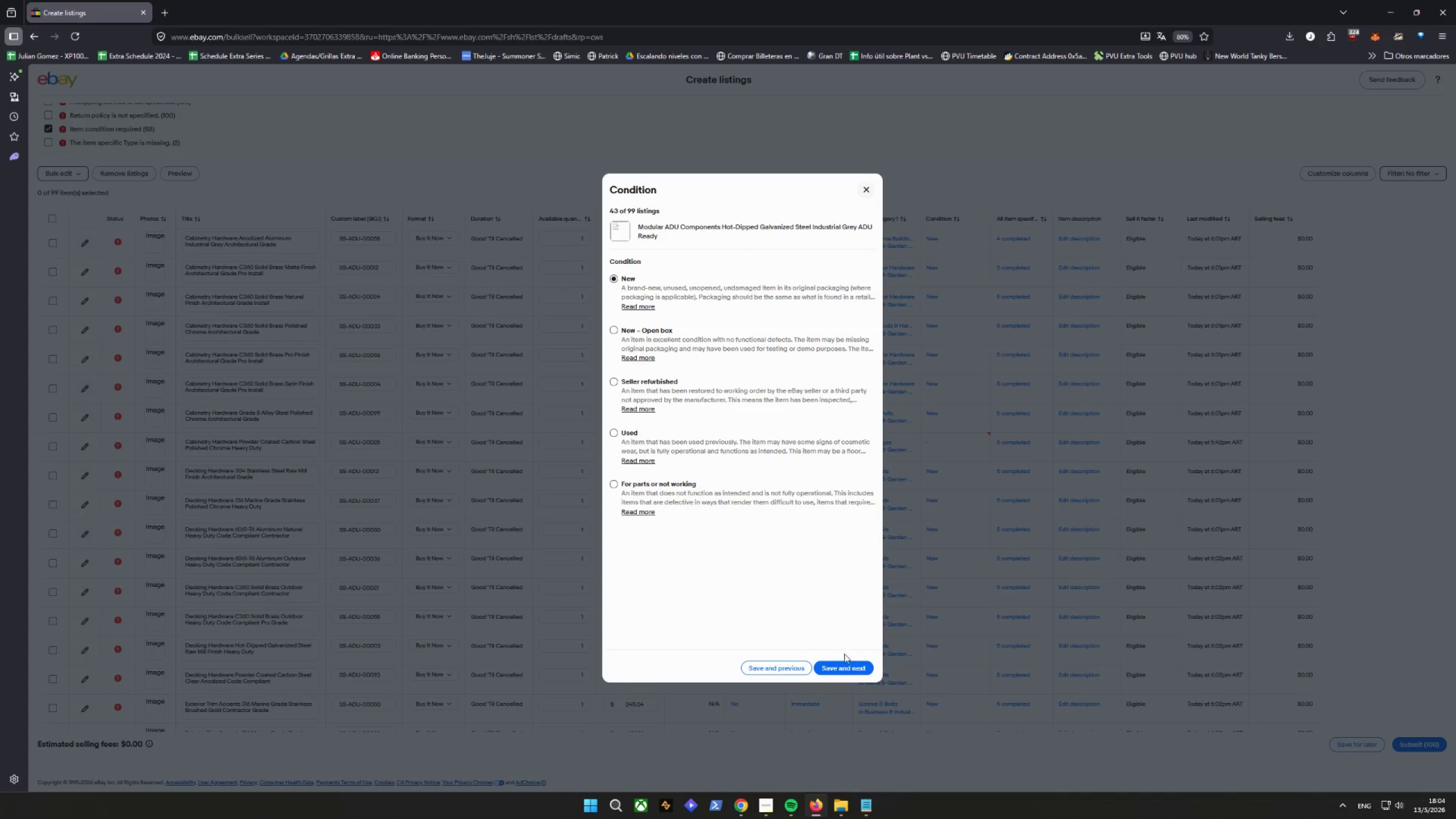 
left_click([839, 665])
 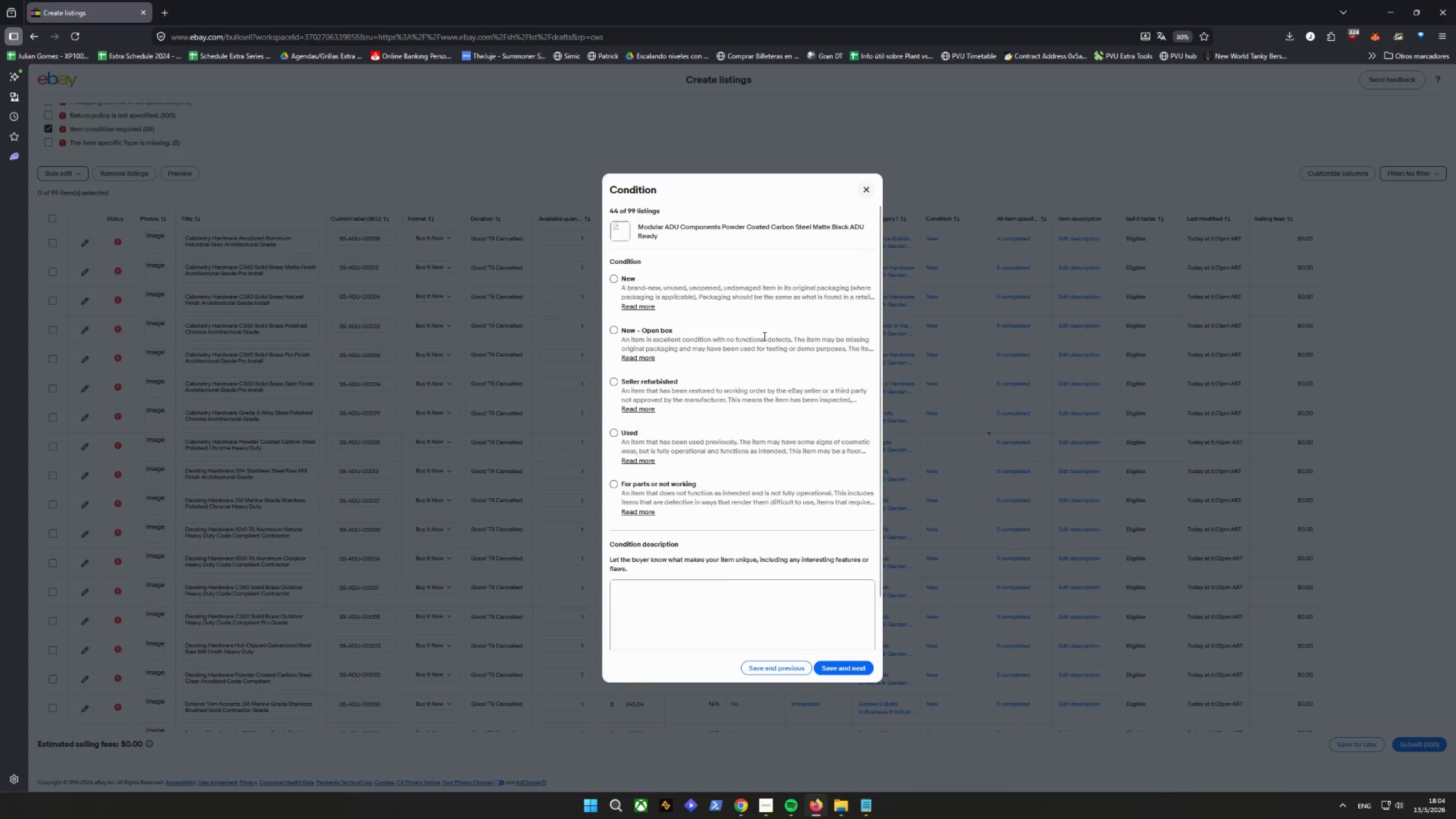 
left_click([614, 280])
 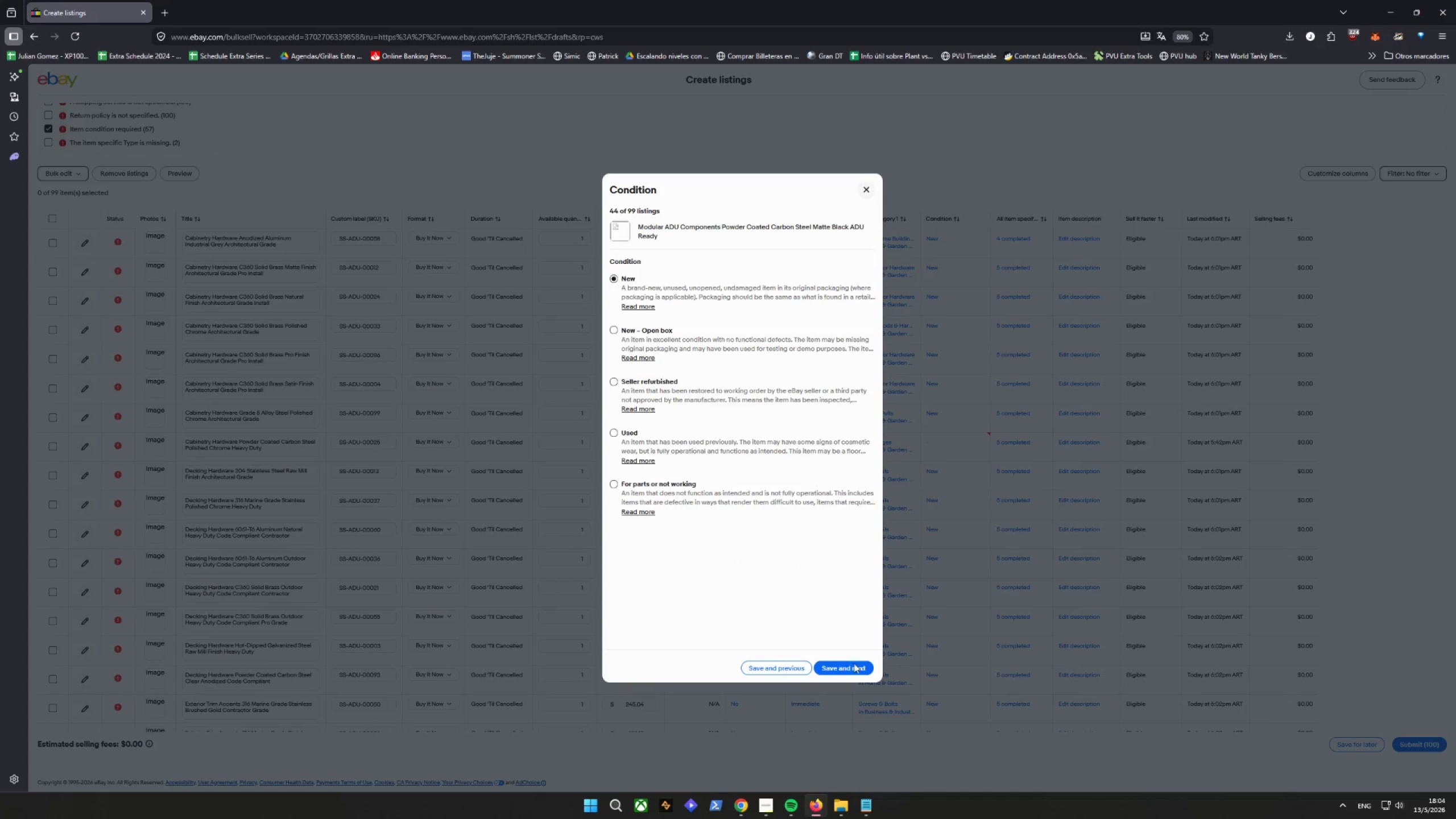 
left_click([856, 670])
 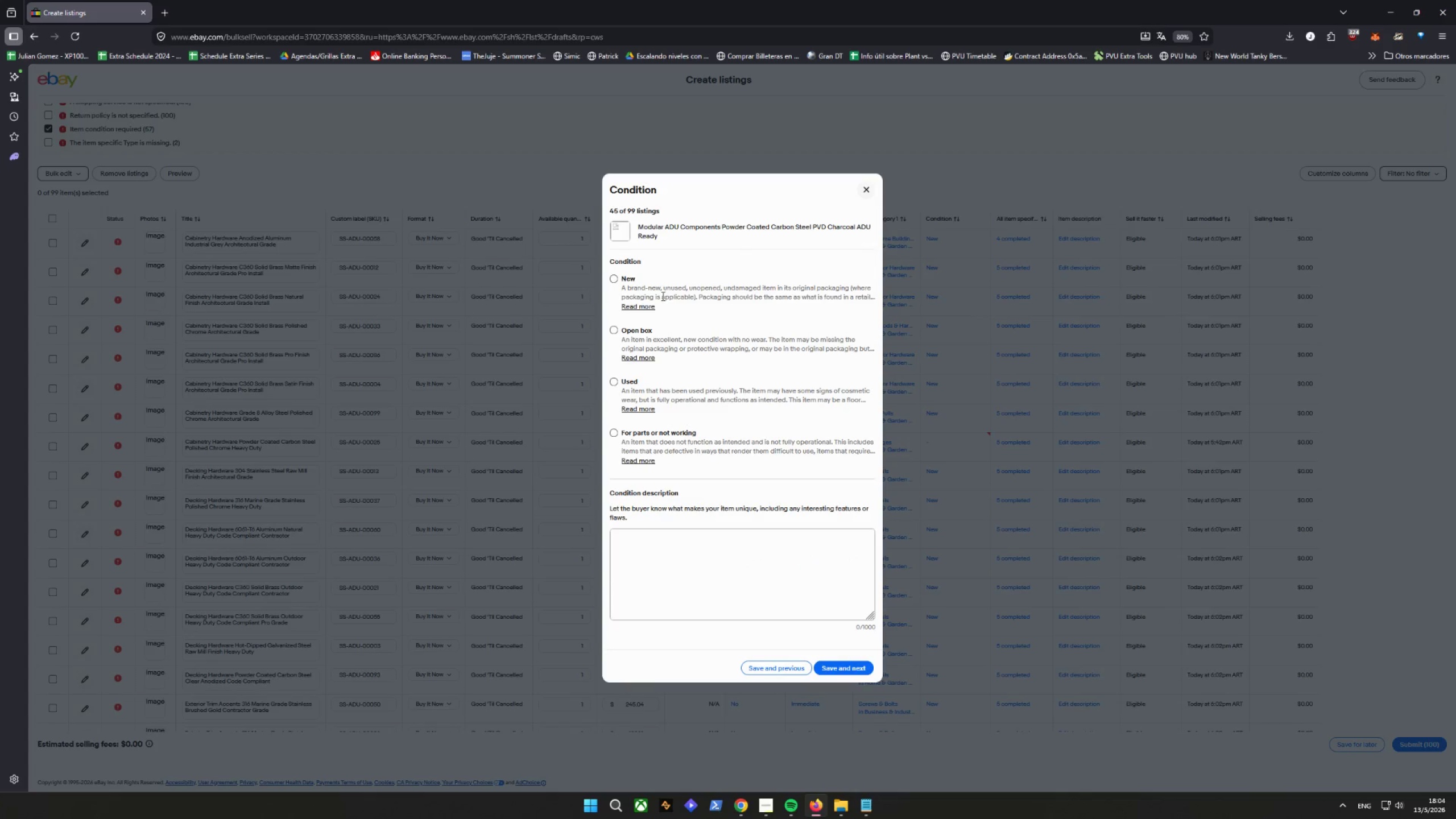 
left_click([614, 280])
 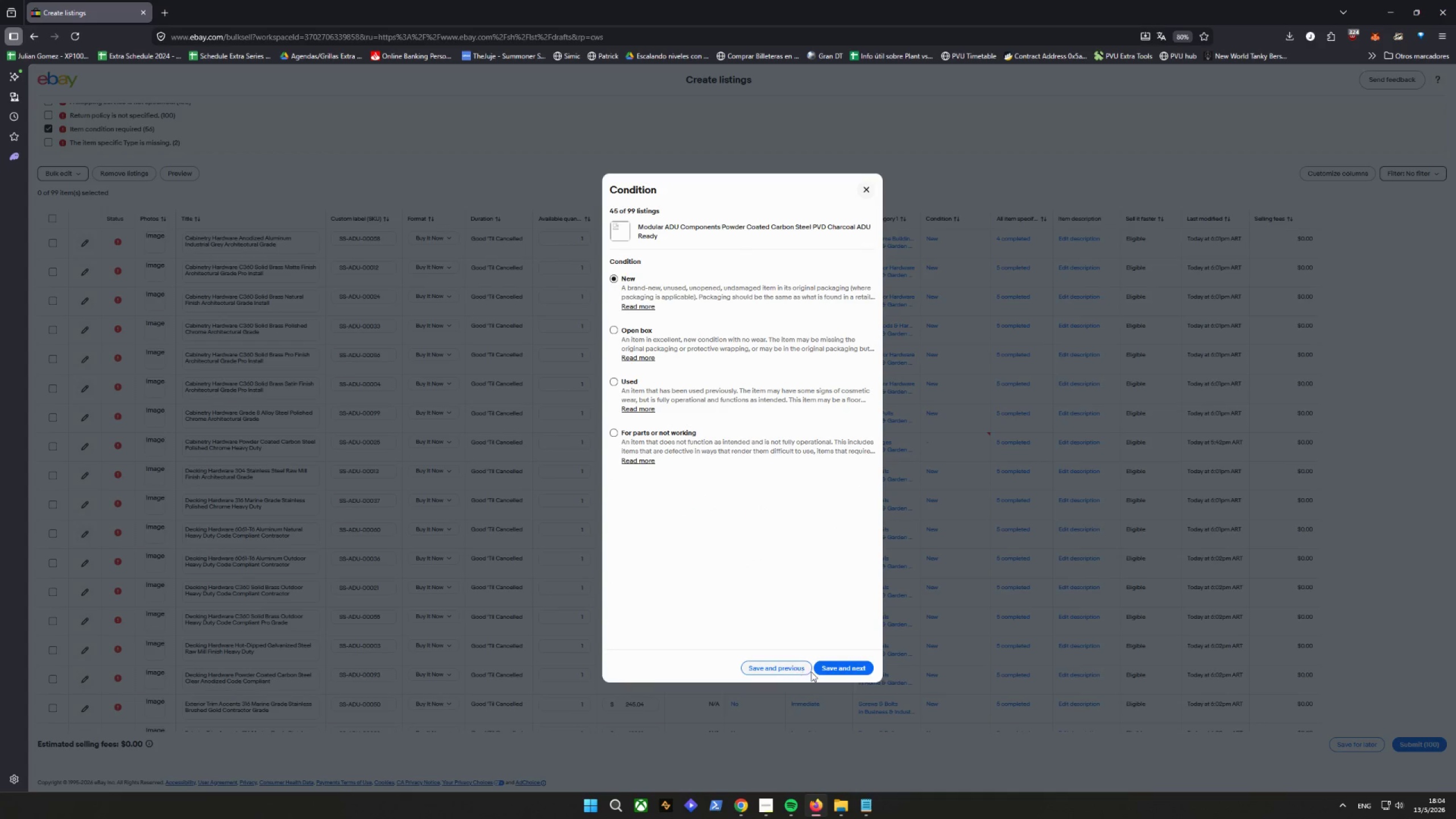 
left_click([837, 669])
 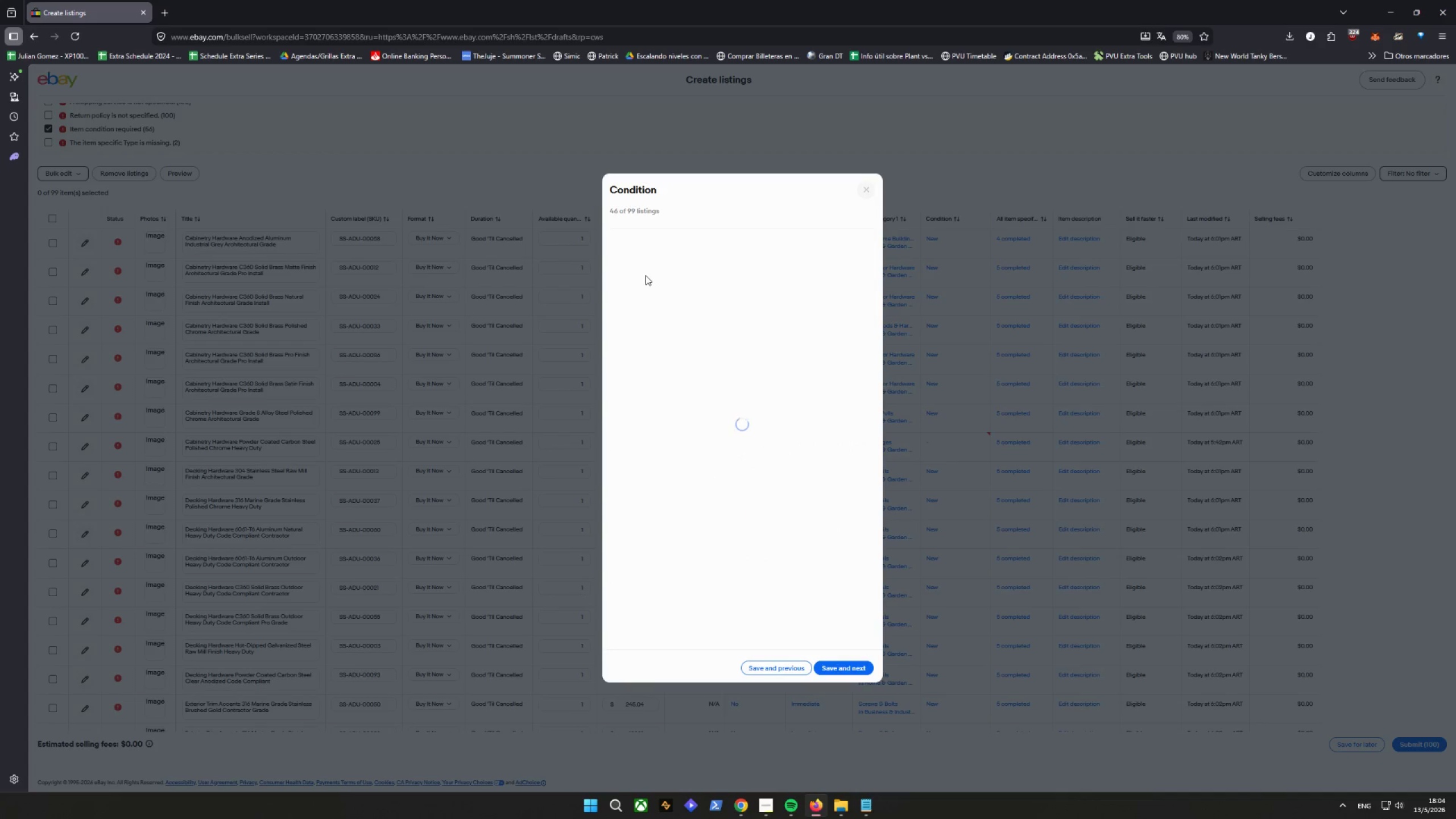 
left_click([615, 278])
 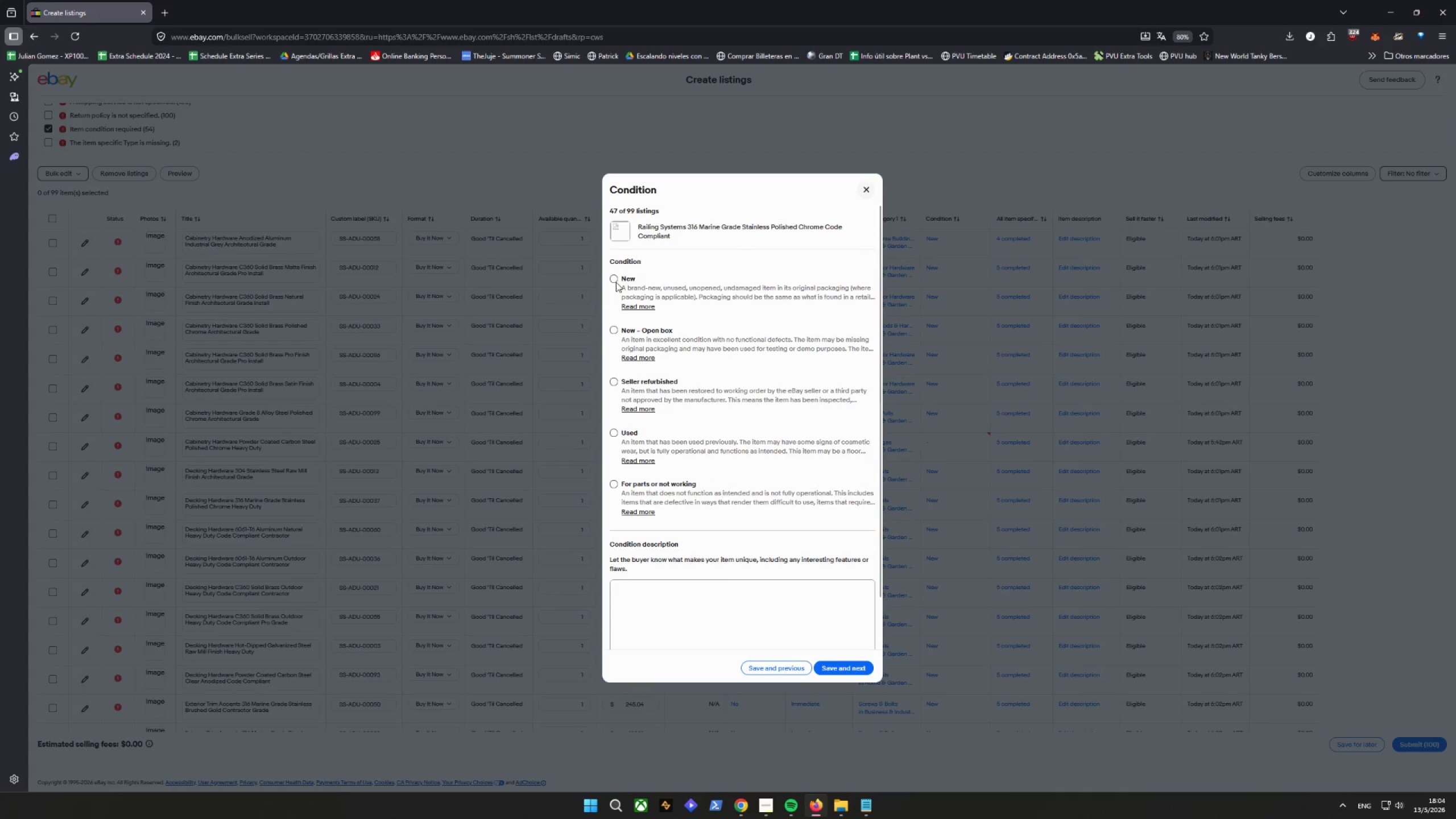 
left_click([842, 669])
 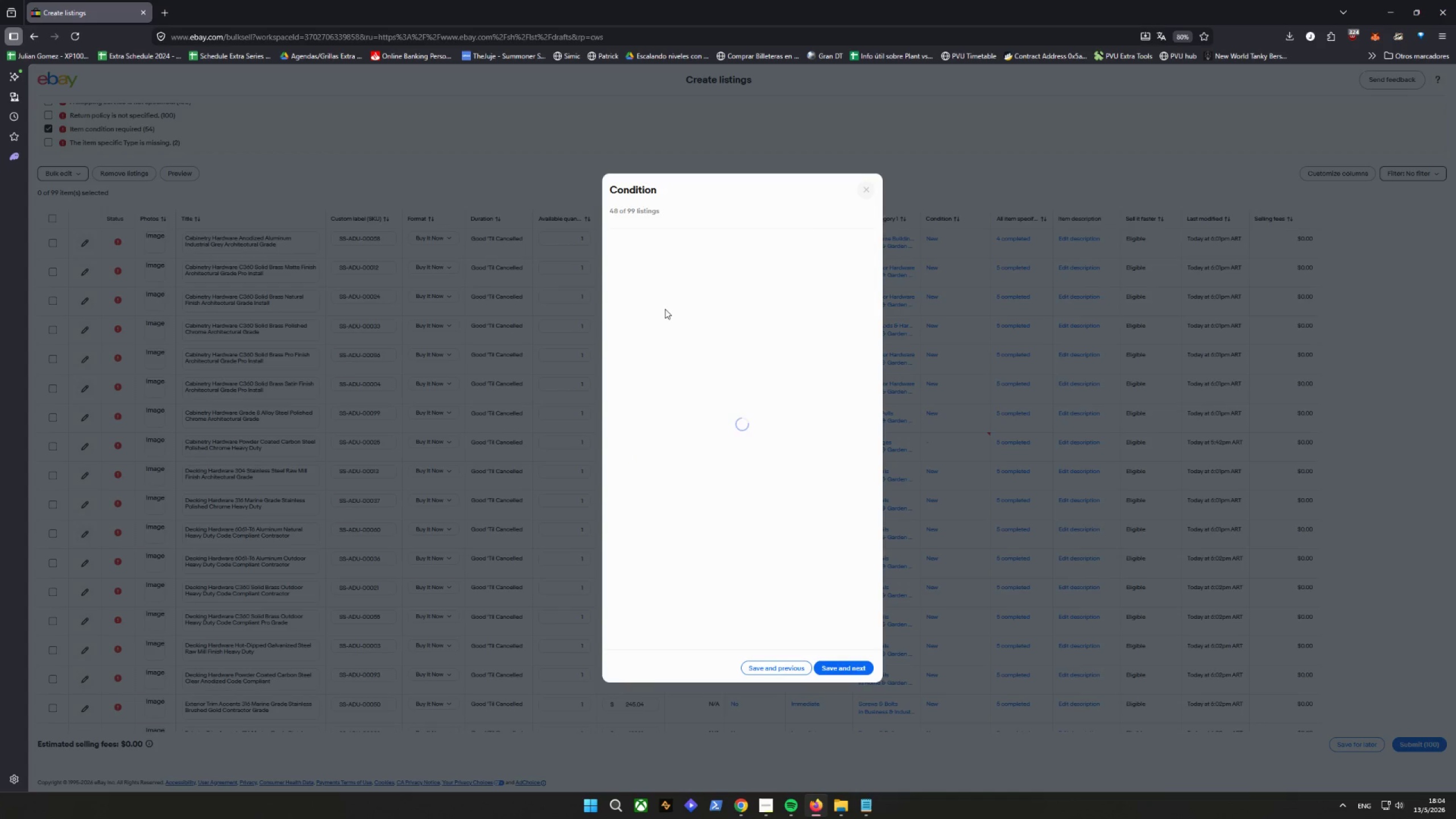 
left_click([618, 280])
 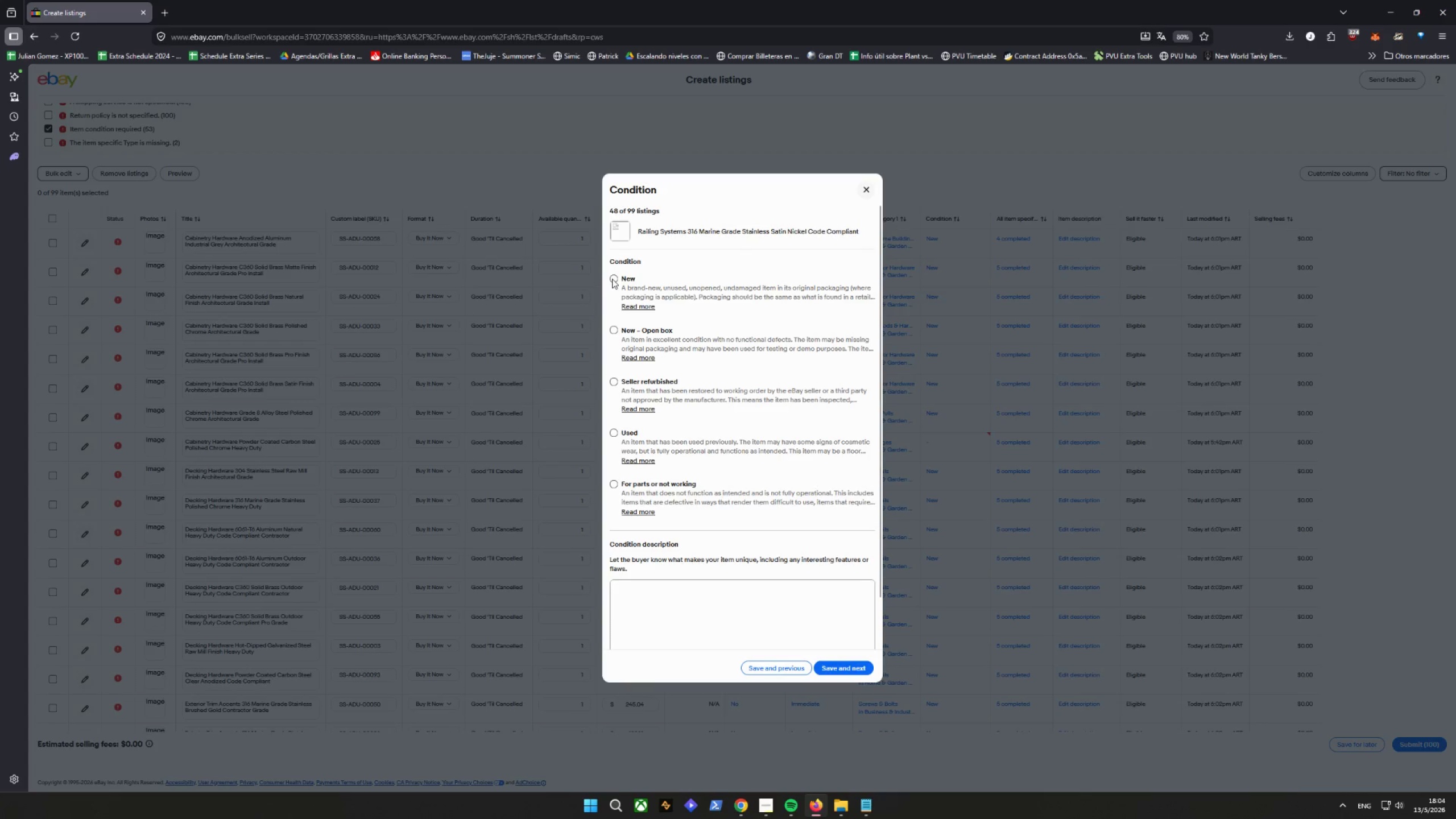 
double_click([613, 279])
 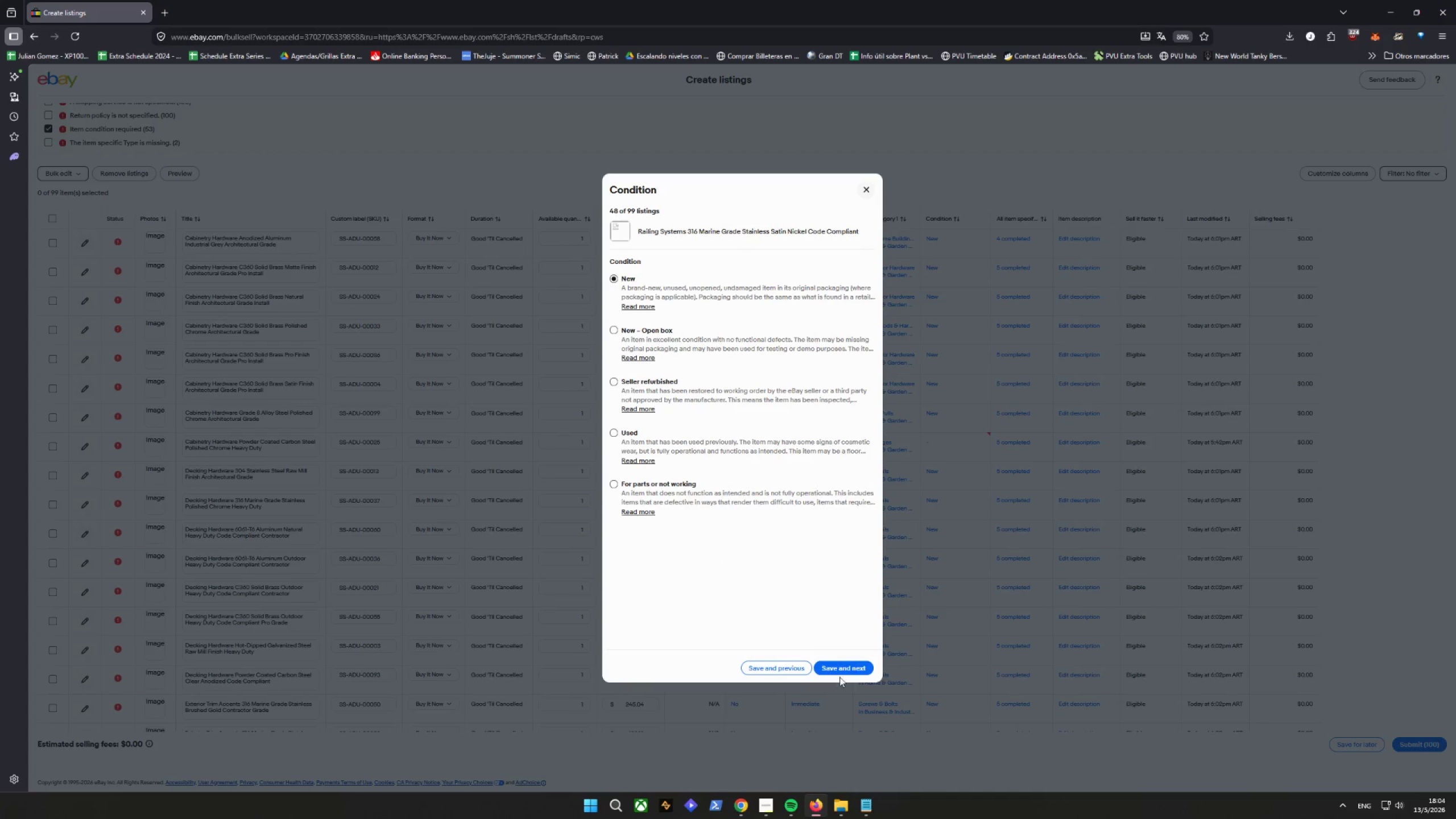 
left_click([835, 667])
 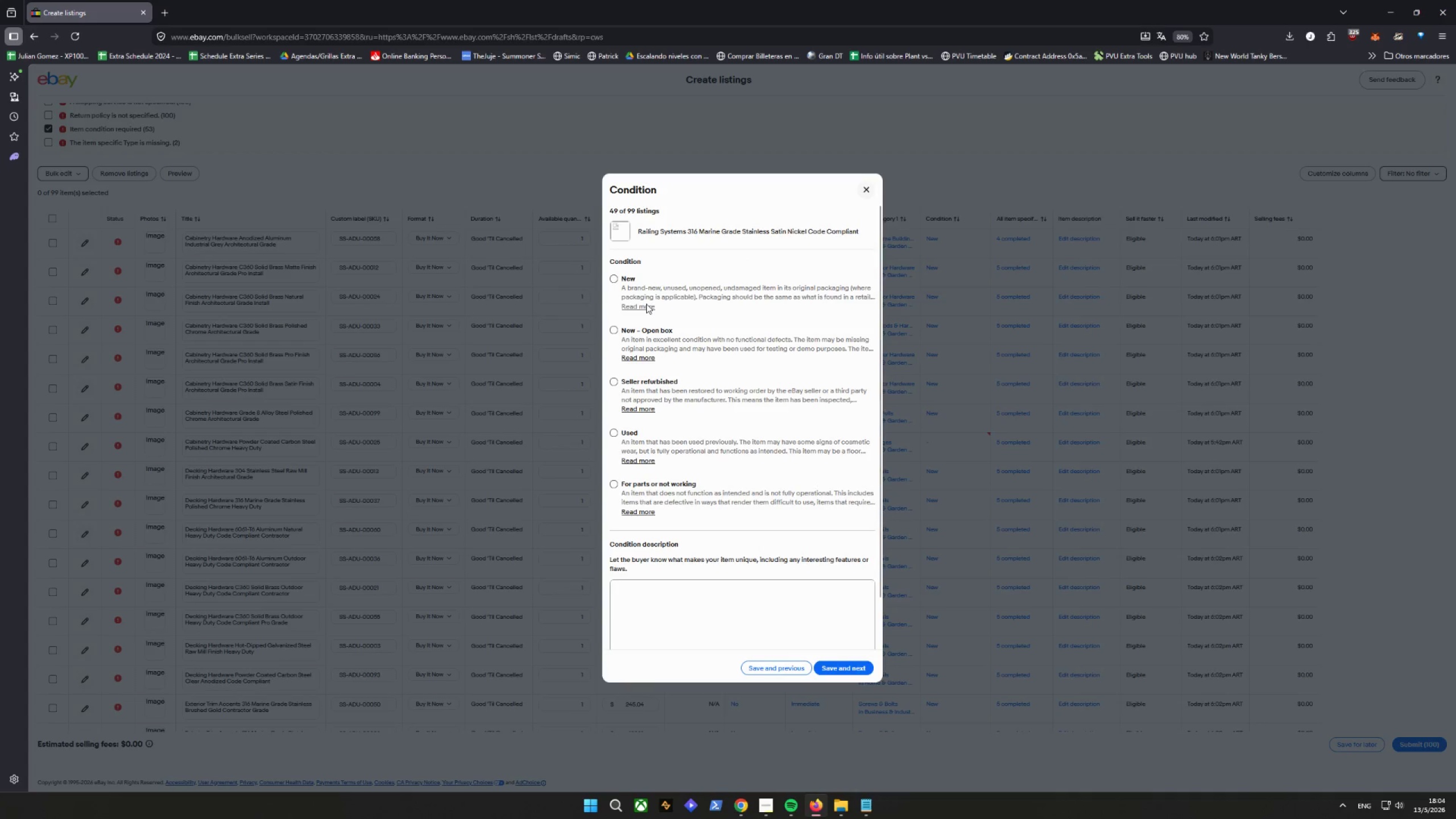 
double_click([613, 278])
 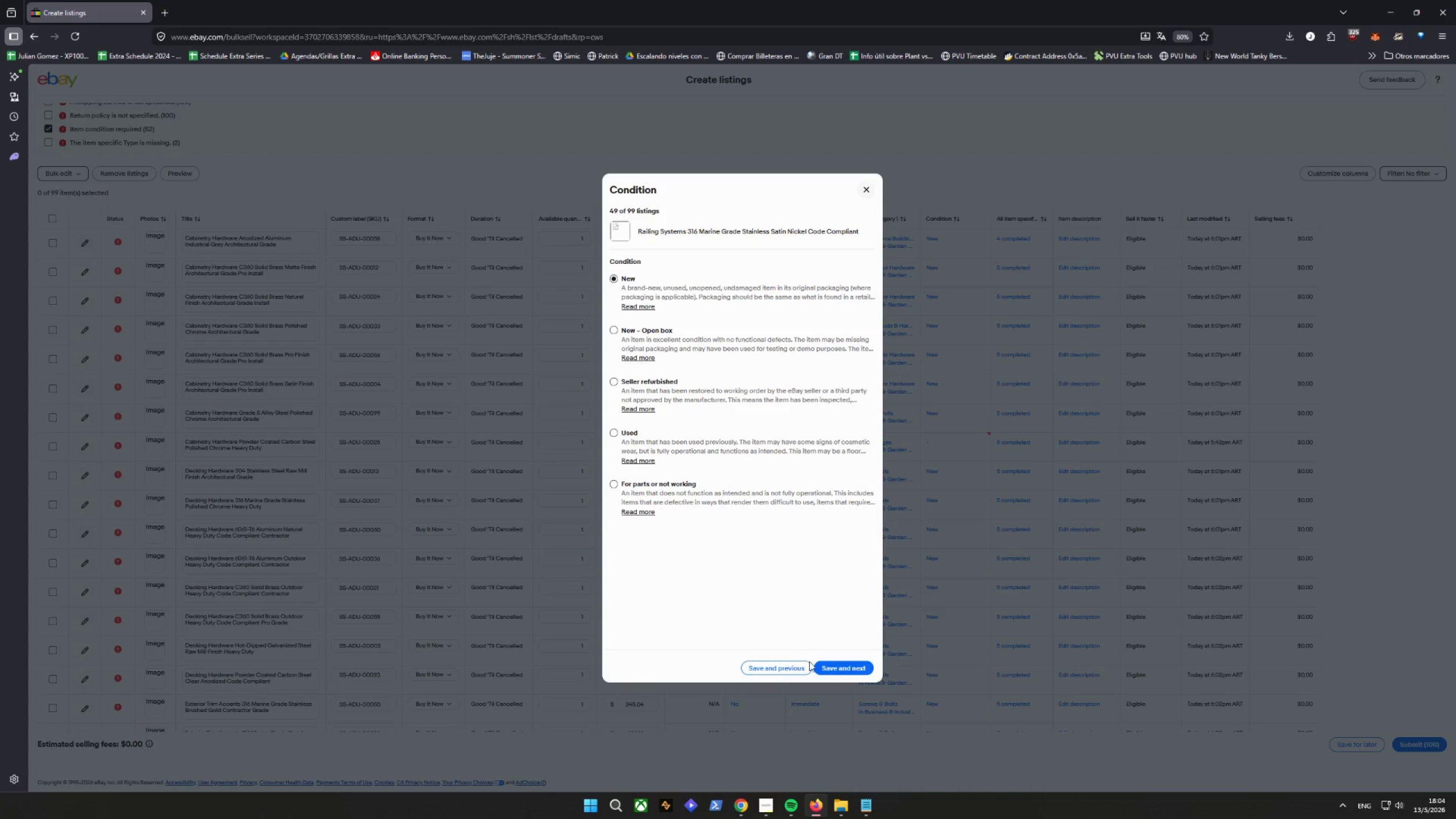 
left_click_drag(start_coordinate=[824, 665], to_coordinate=[827, 667])
 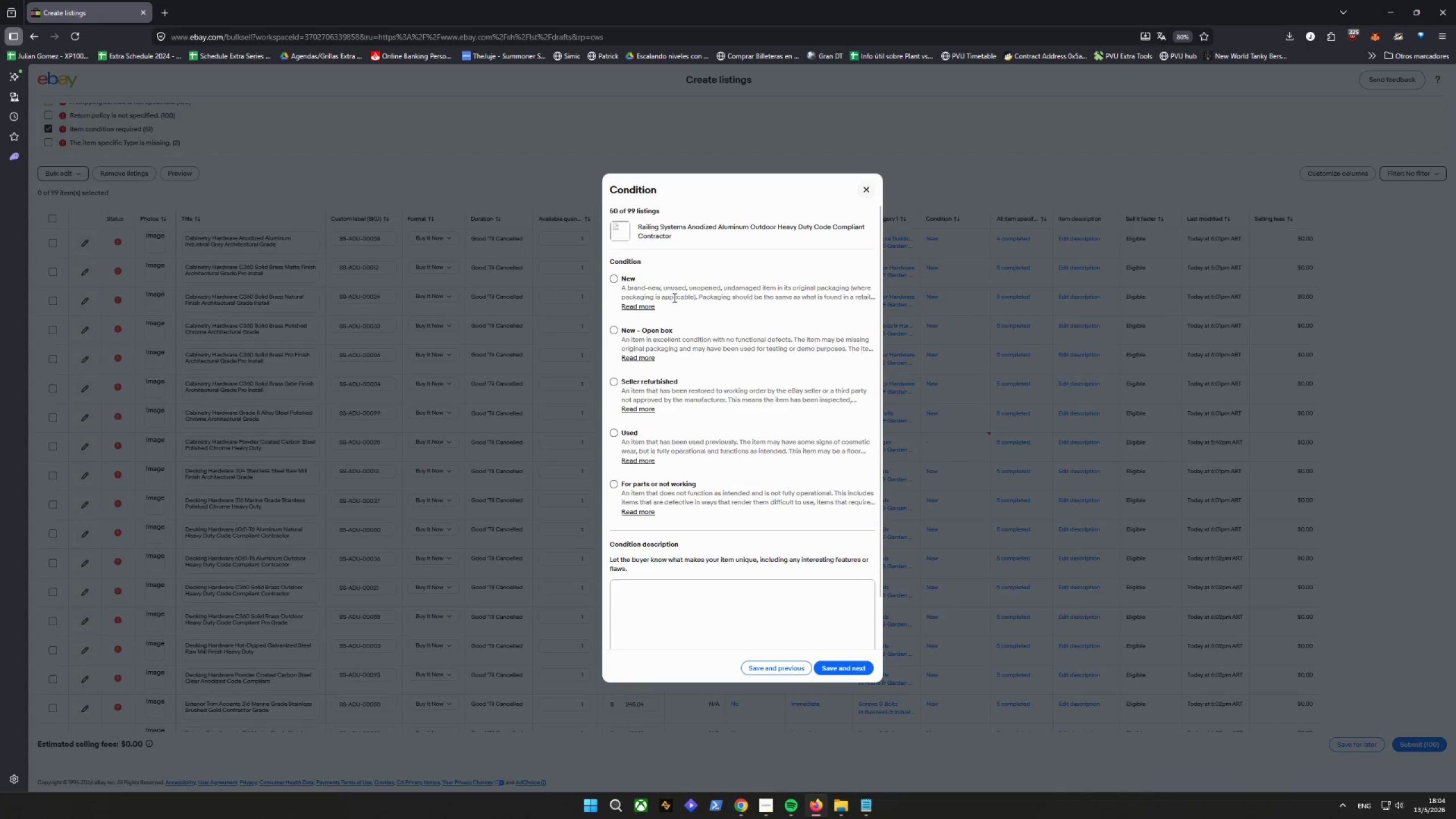 
left_click_drag(start_coordinate=[615, 274], to_coordinate=[615, 279])
 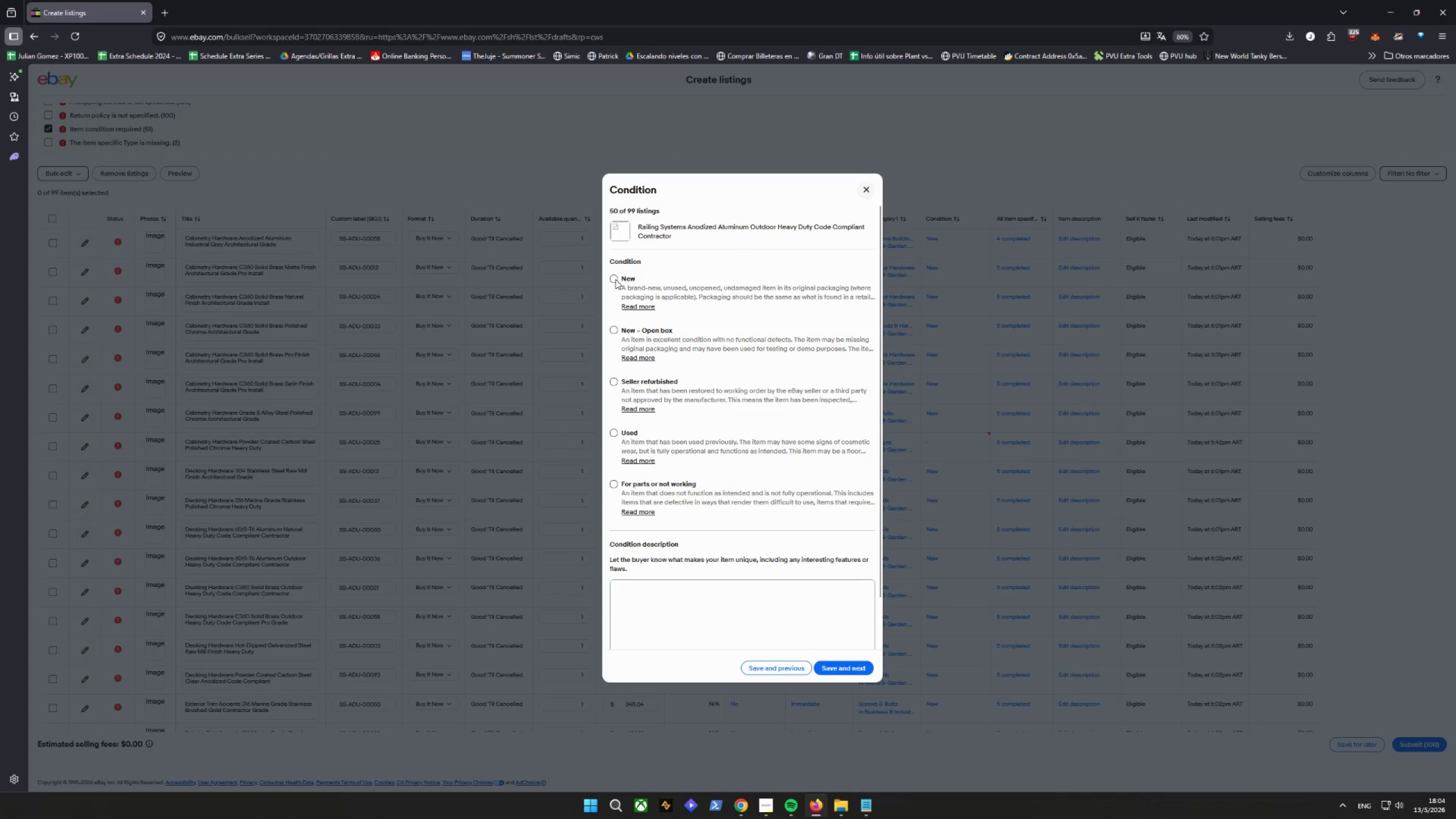 
double_click([615, 279])
 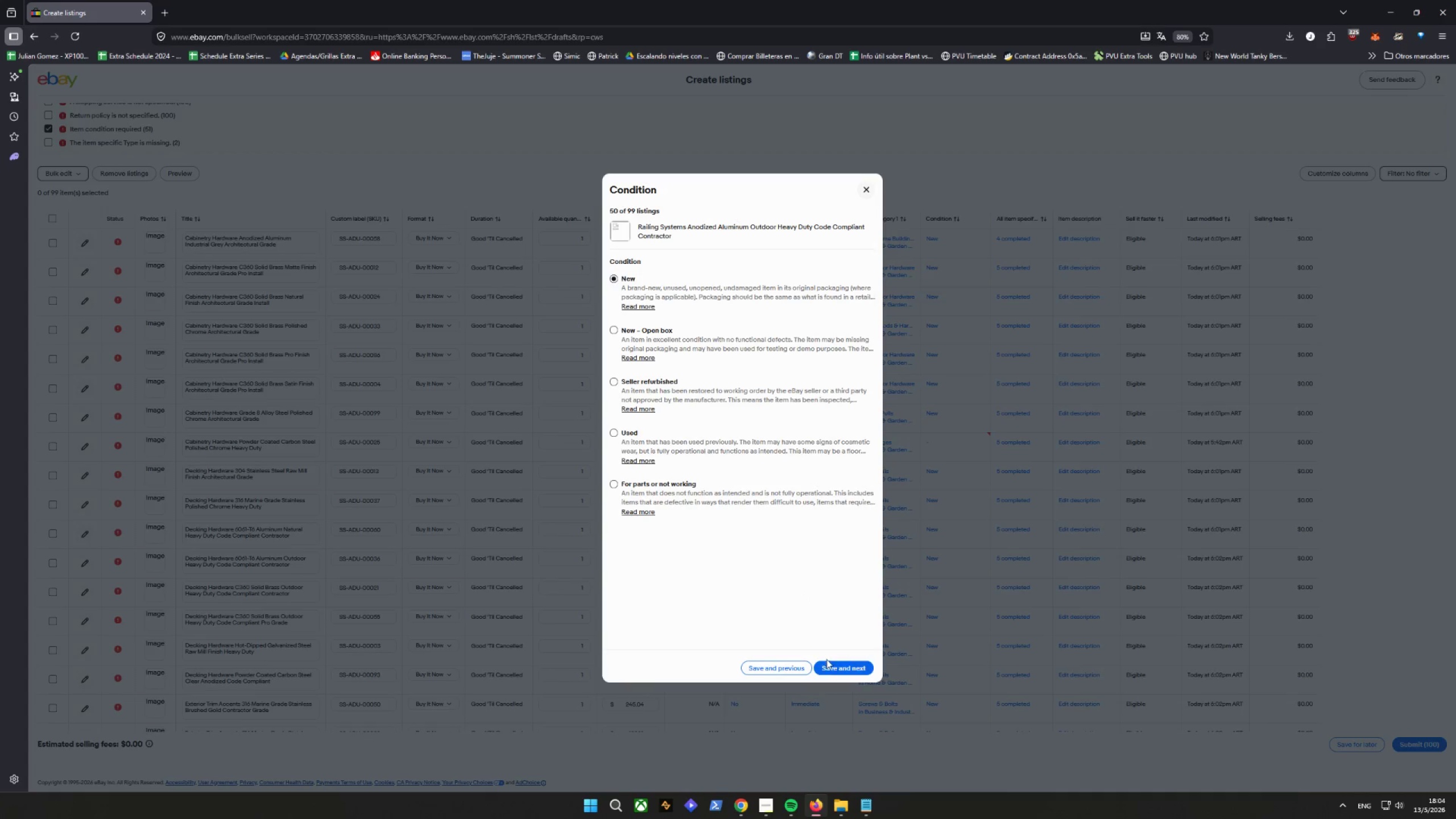 
double_click([831, 666])
 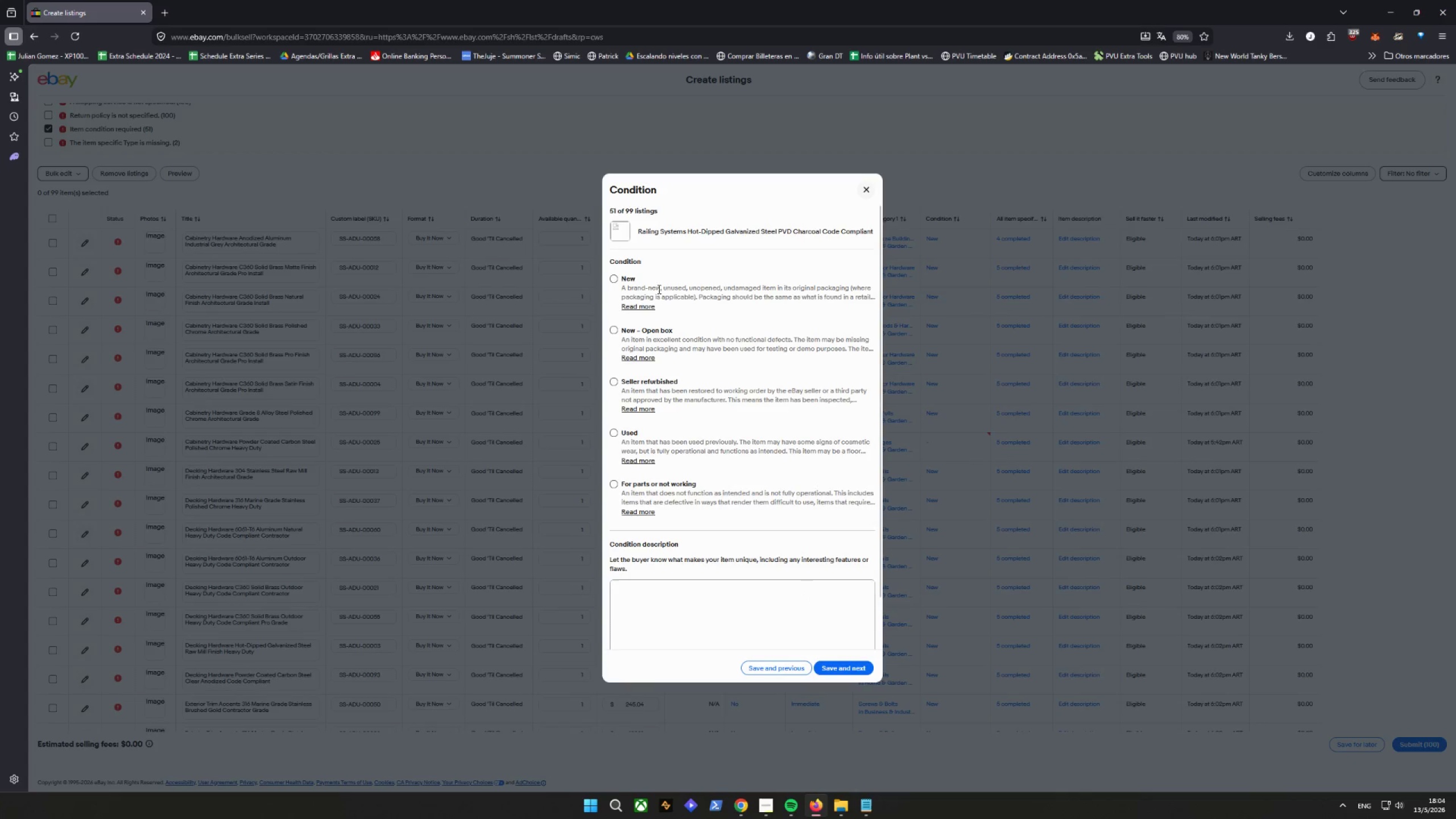 
left_click([617, 278])
 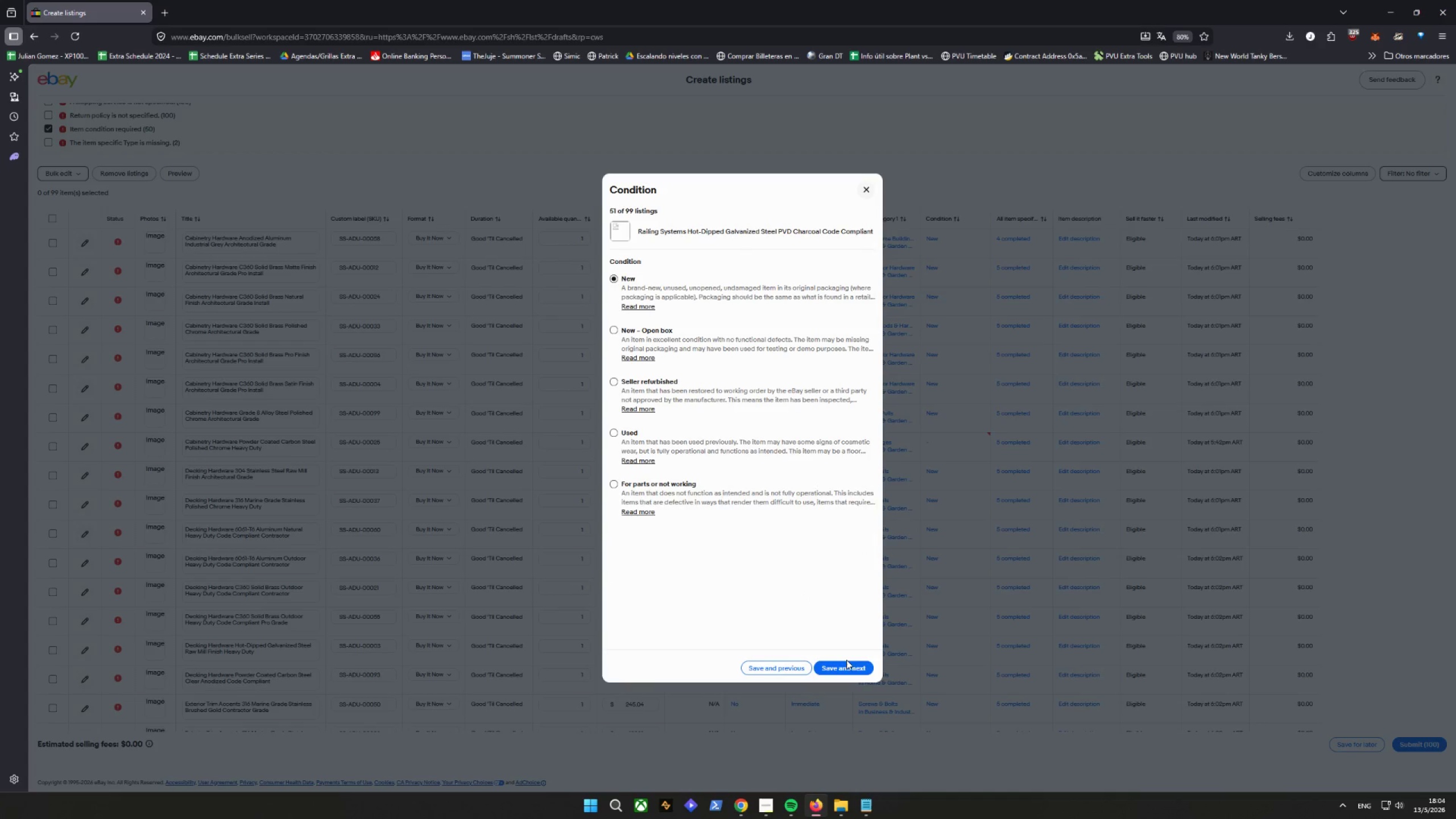 
double_click([849, 667])
 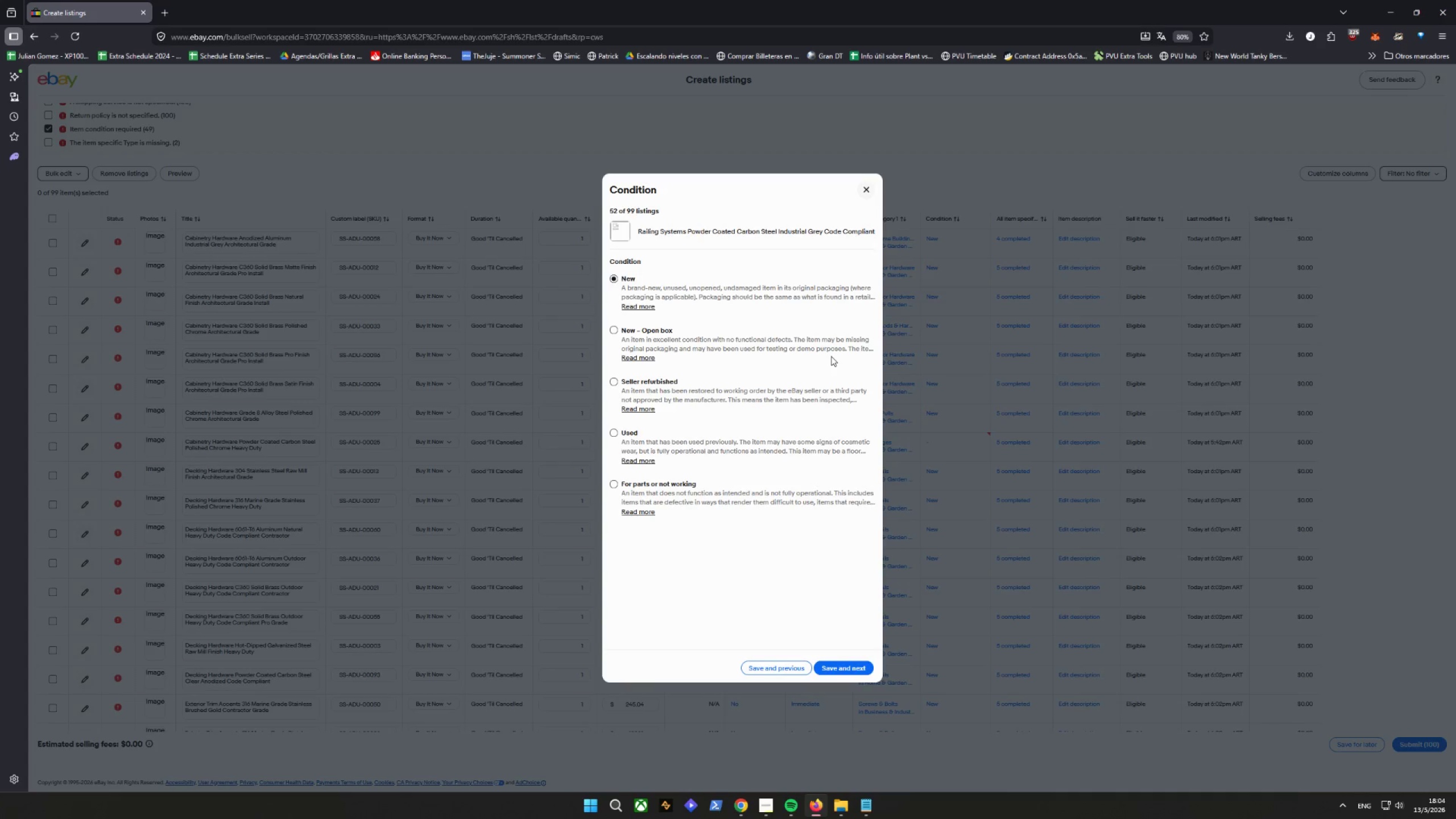 
wait(14.62)
 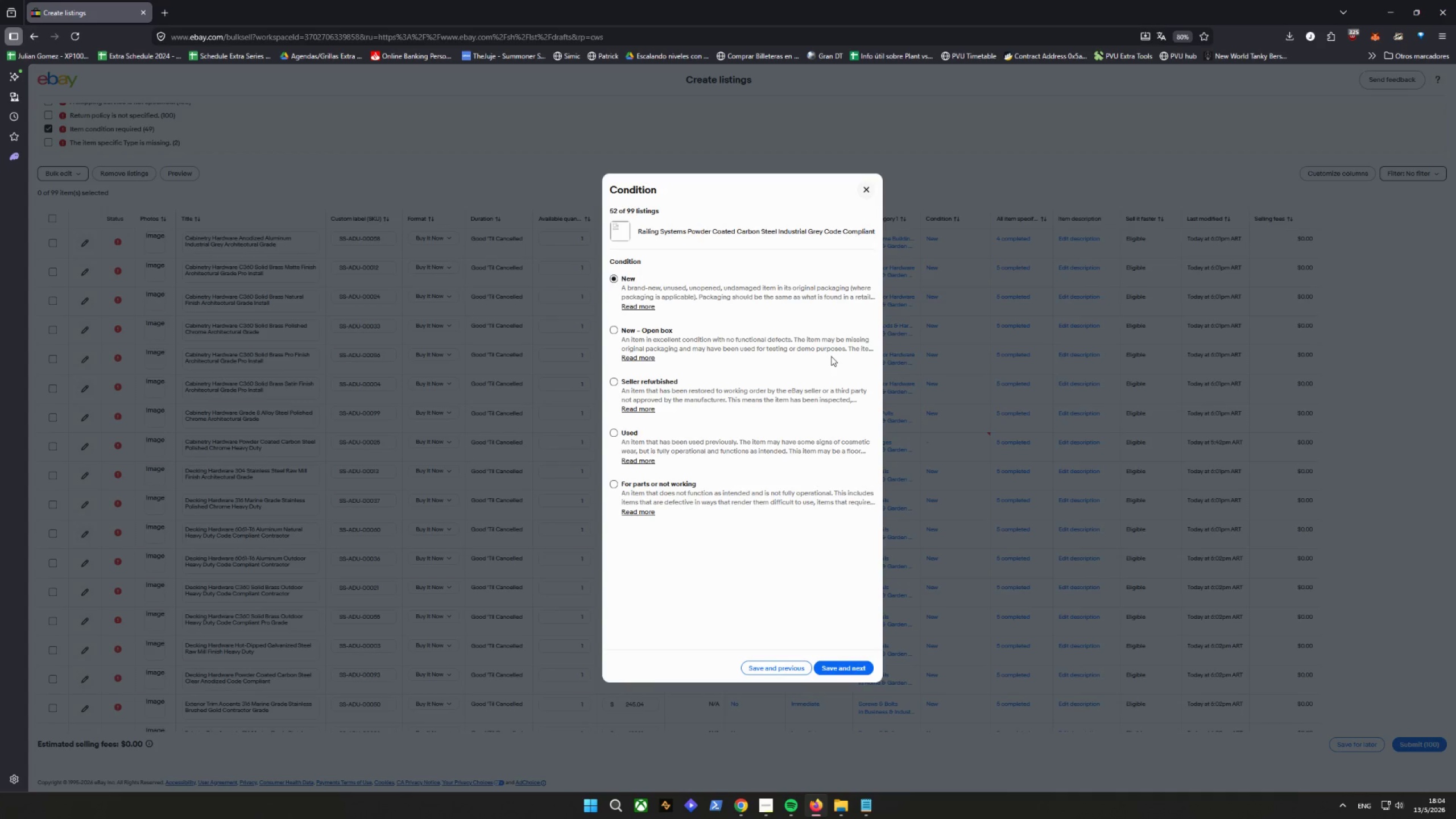 
double_click([611, 273])
 